 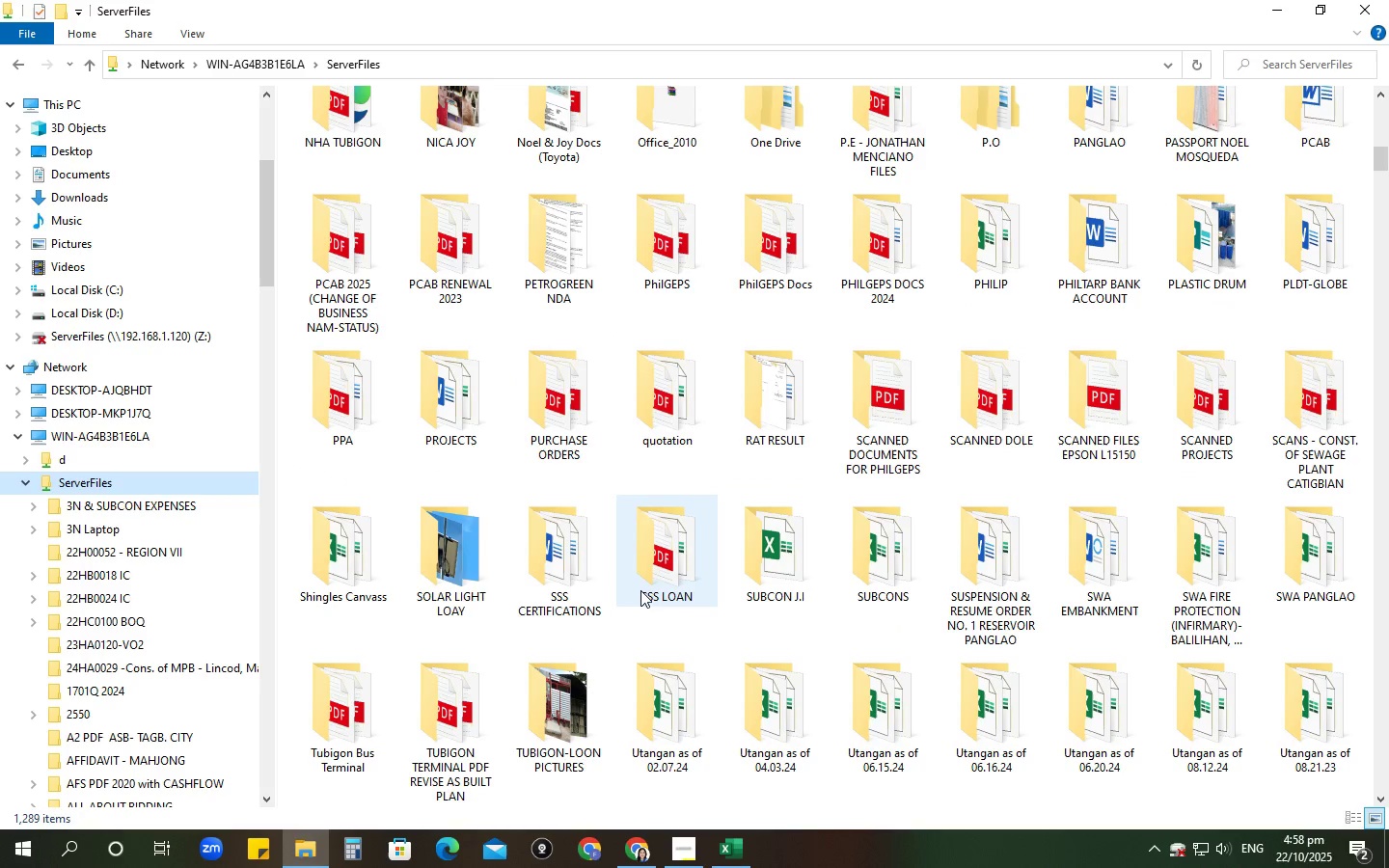 
left_click([735, 846])
 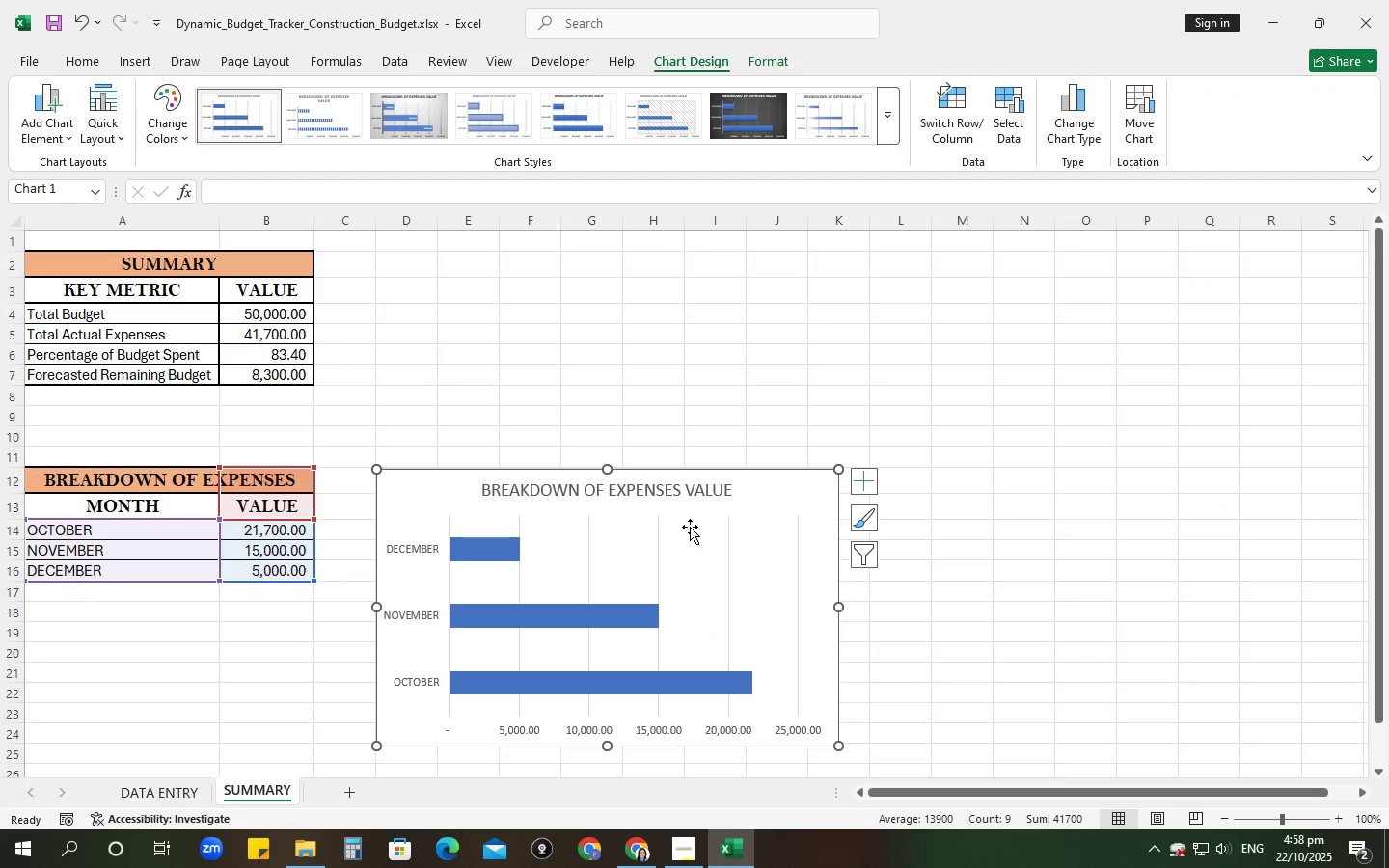 
left_click([750, 128])
 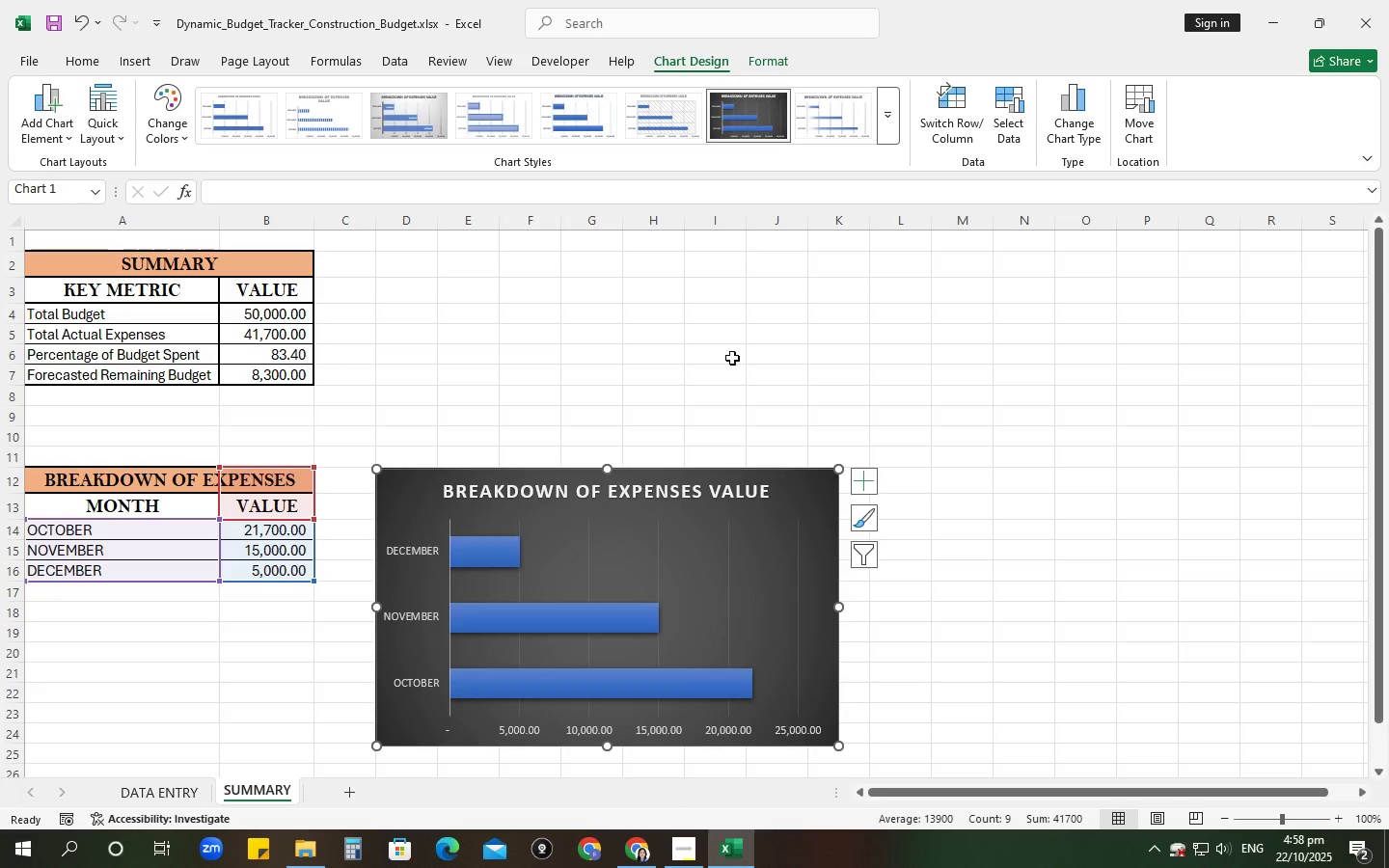 
left_click([642, 498])
 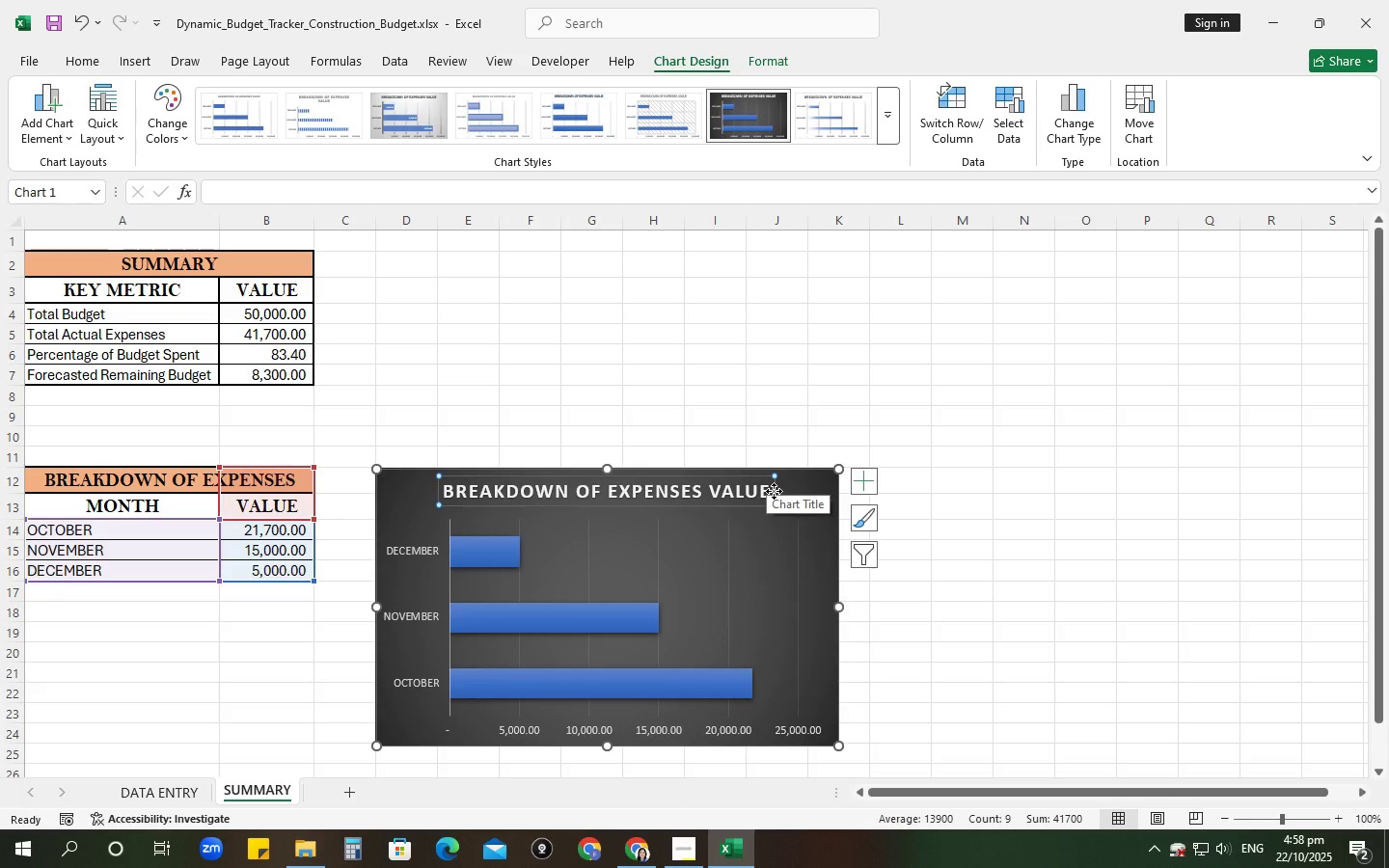 
left_click_drag(start_coordinate=[766, 490], to_coordinate=[710, 488])
 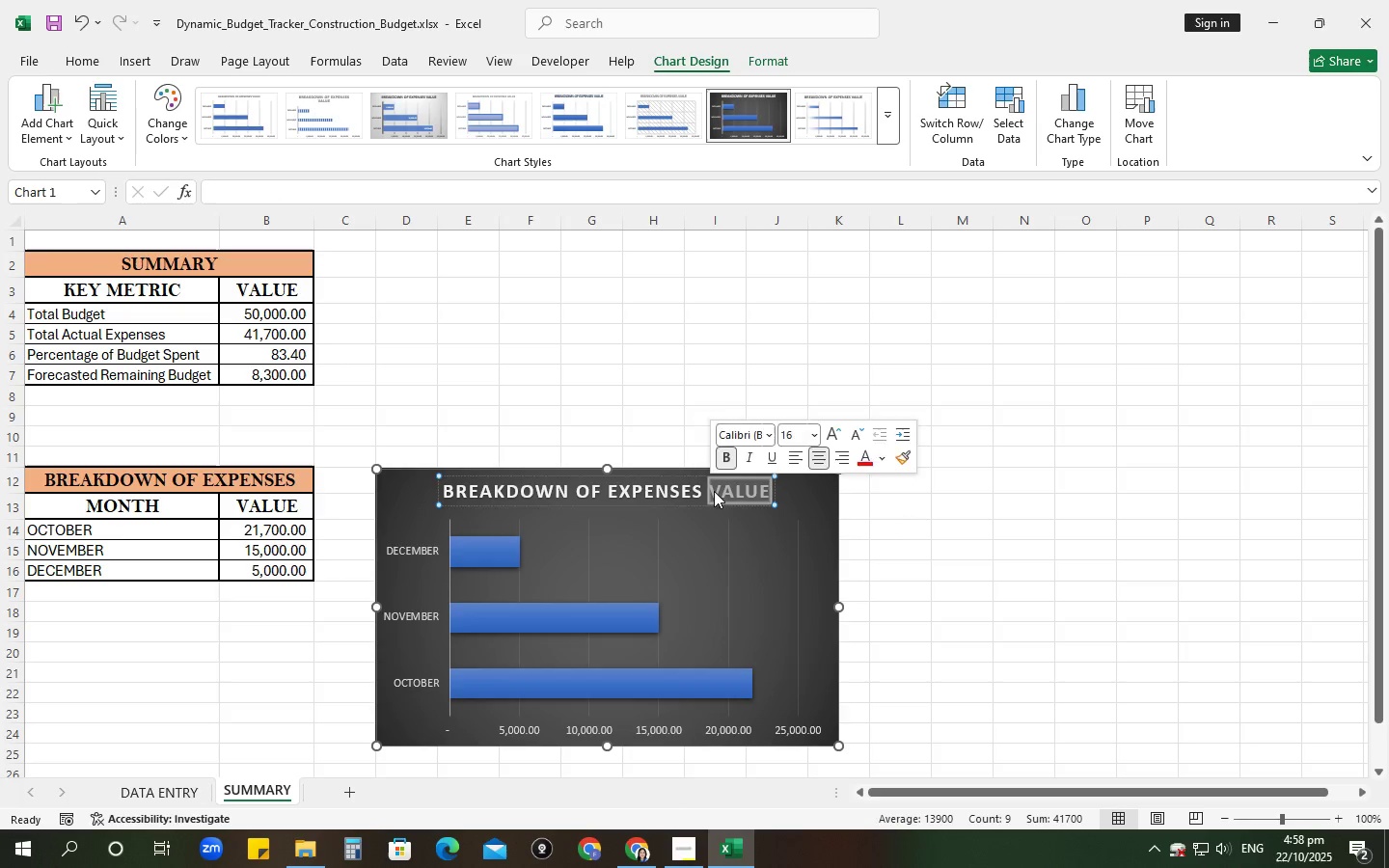 
key(Backspace)
 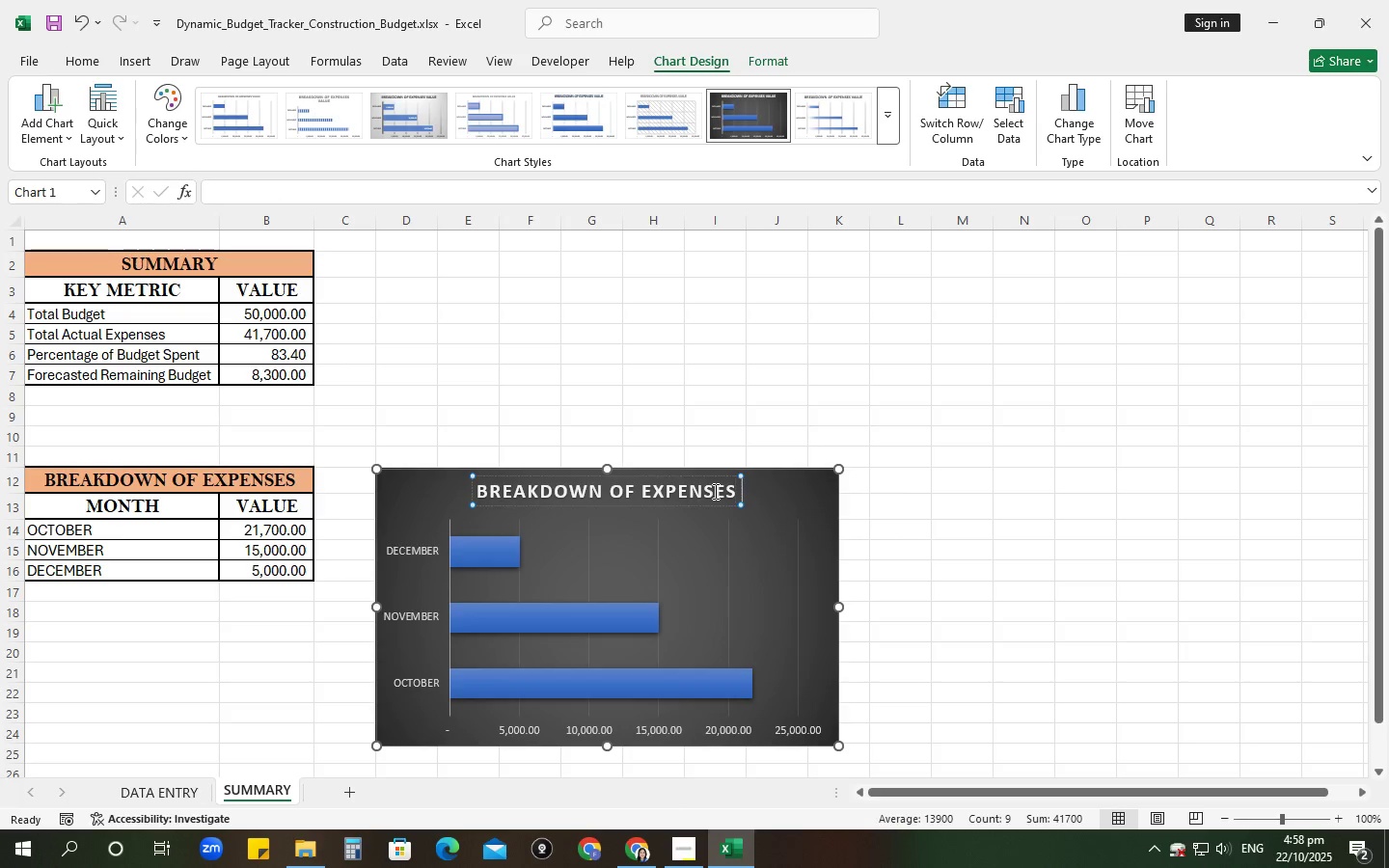 
key(Backspace)
 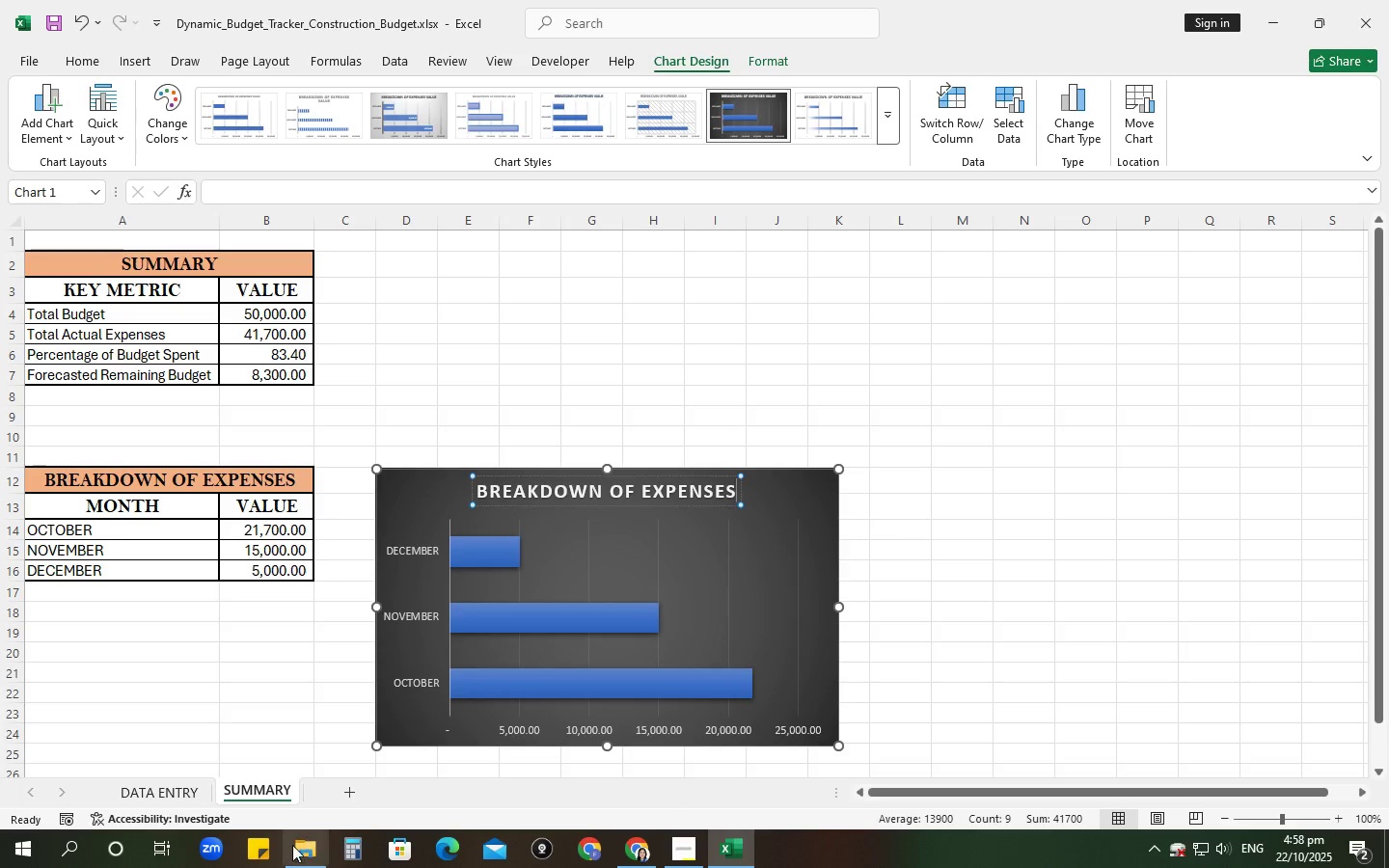 
left_click([290, 846])
 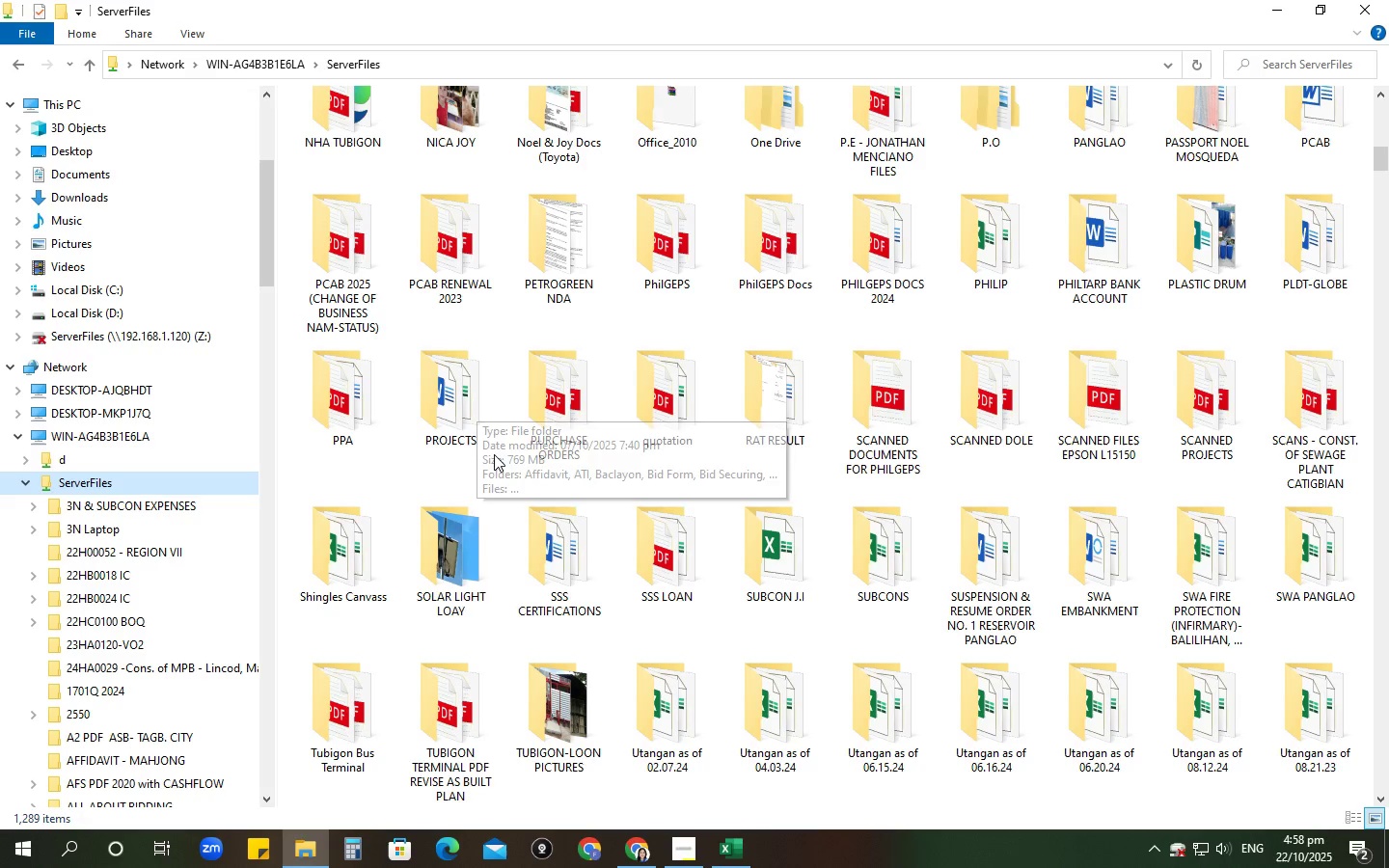 
left_click([720, 864])
 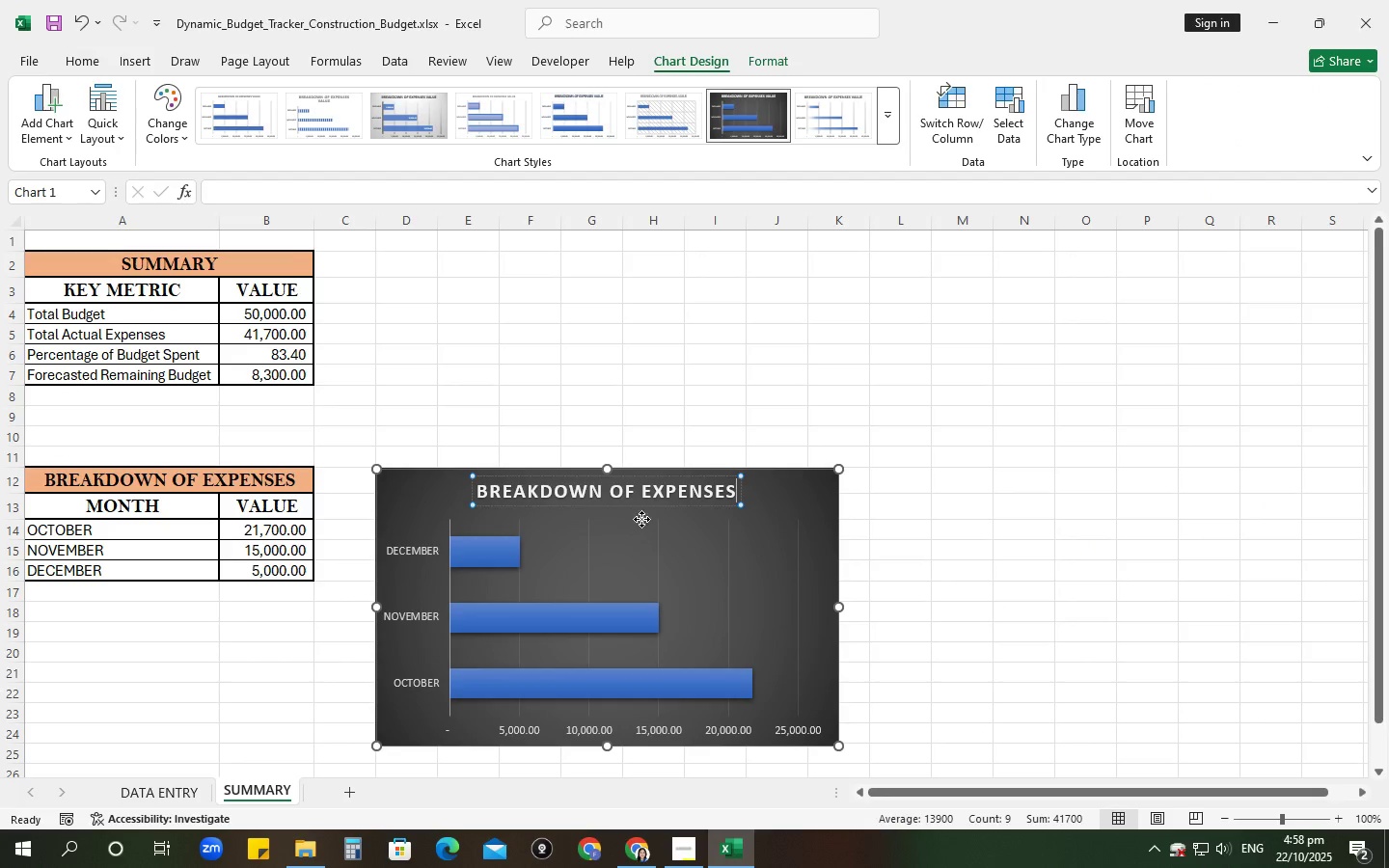 
left_click([641, 519])
 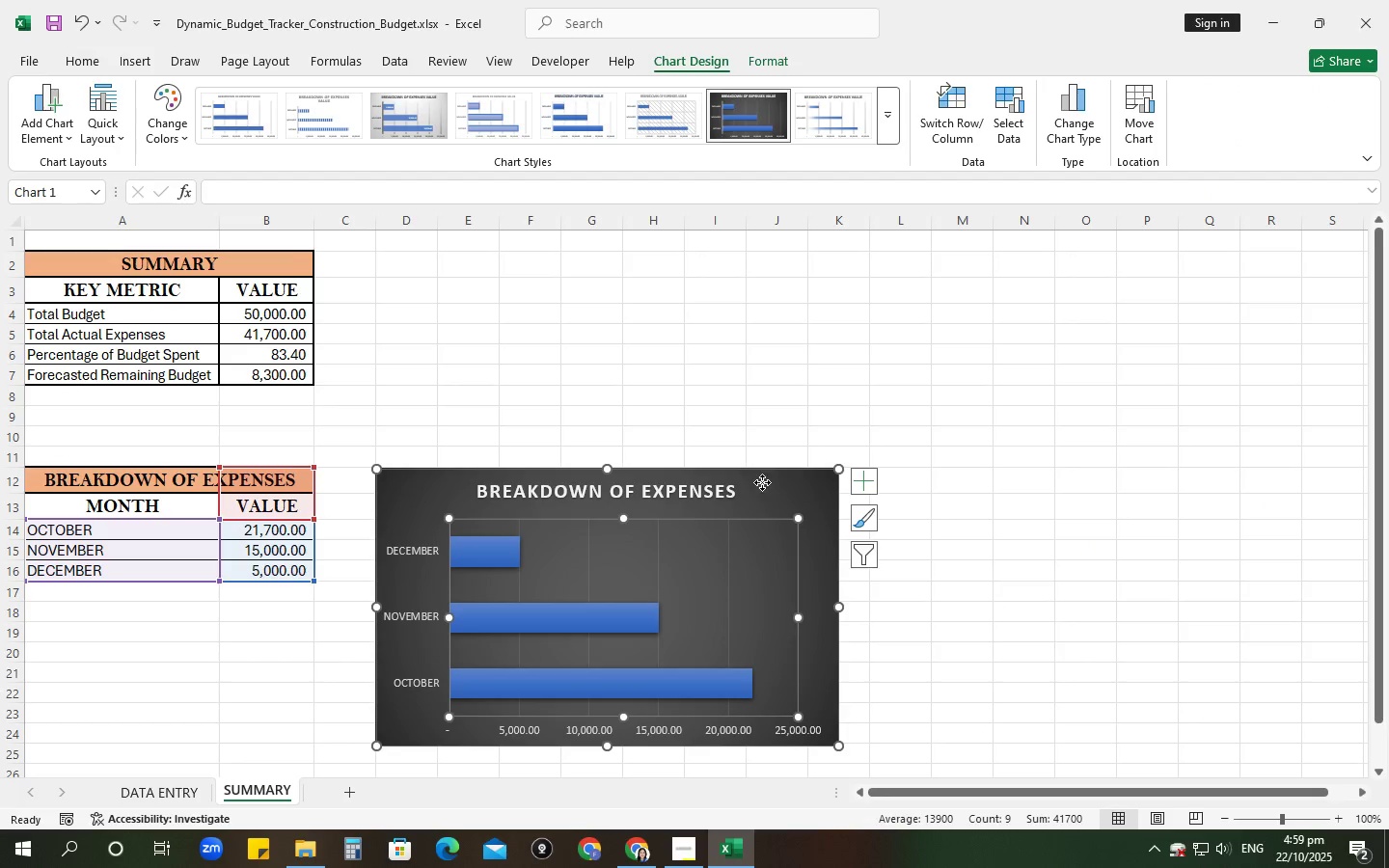 
left_click([762, 482])
 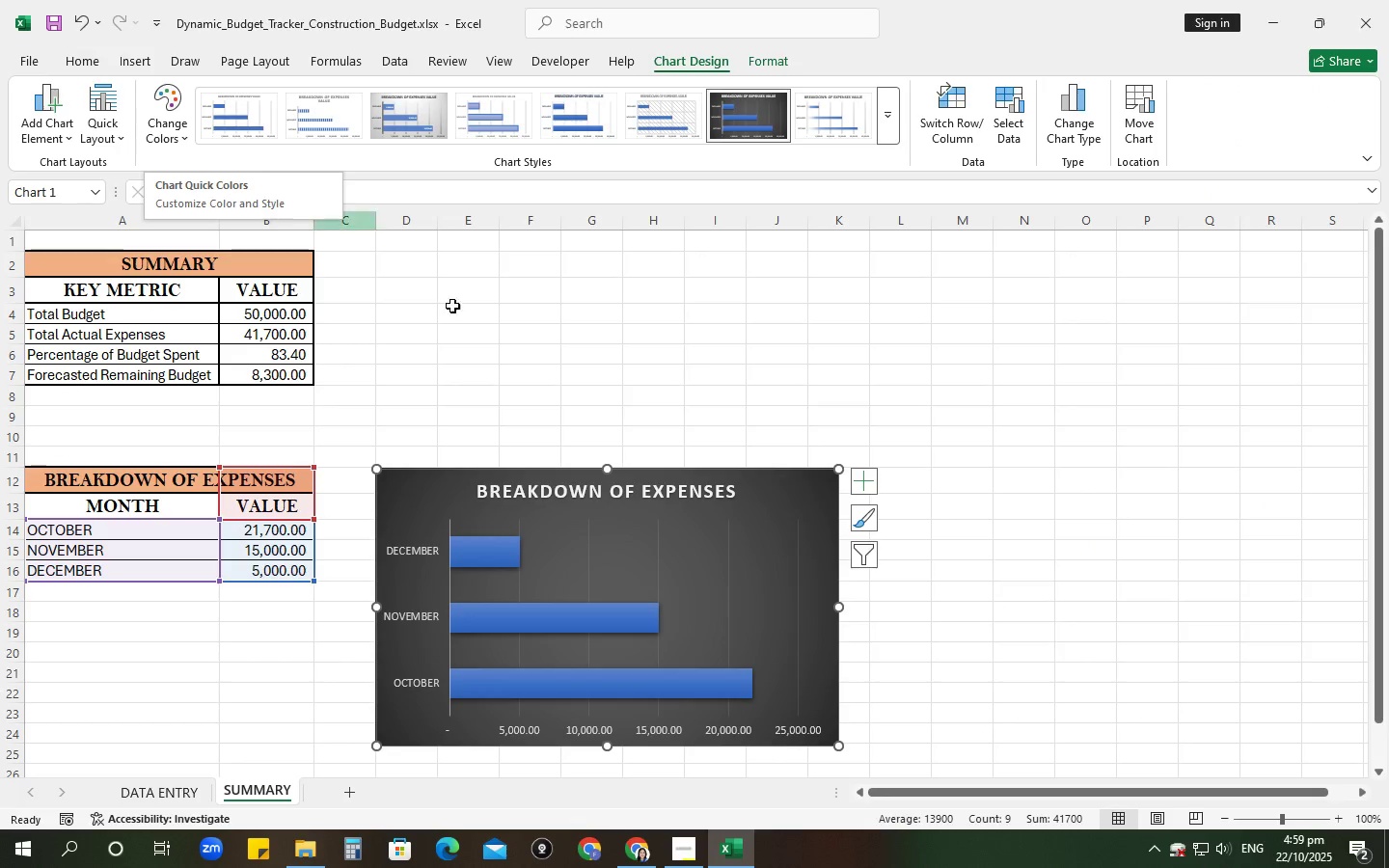 
left_click([760, 394])
 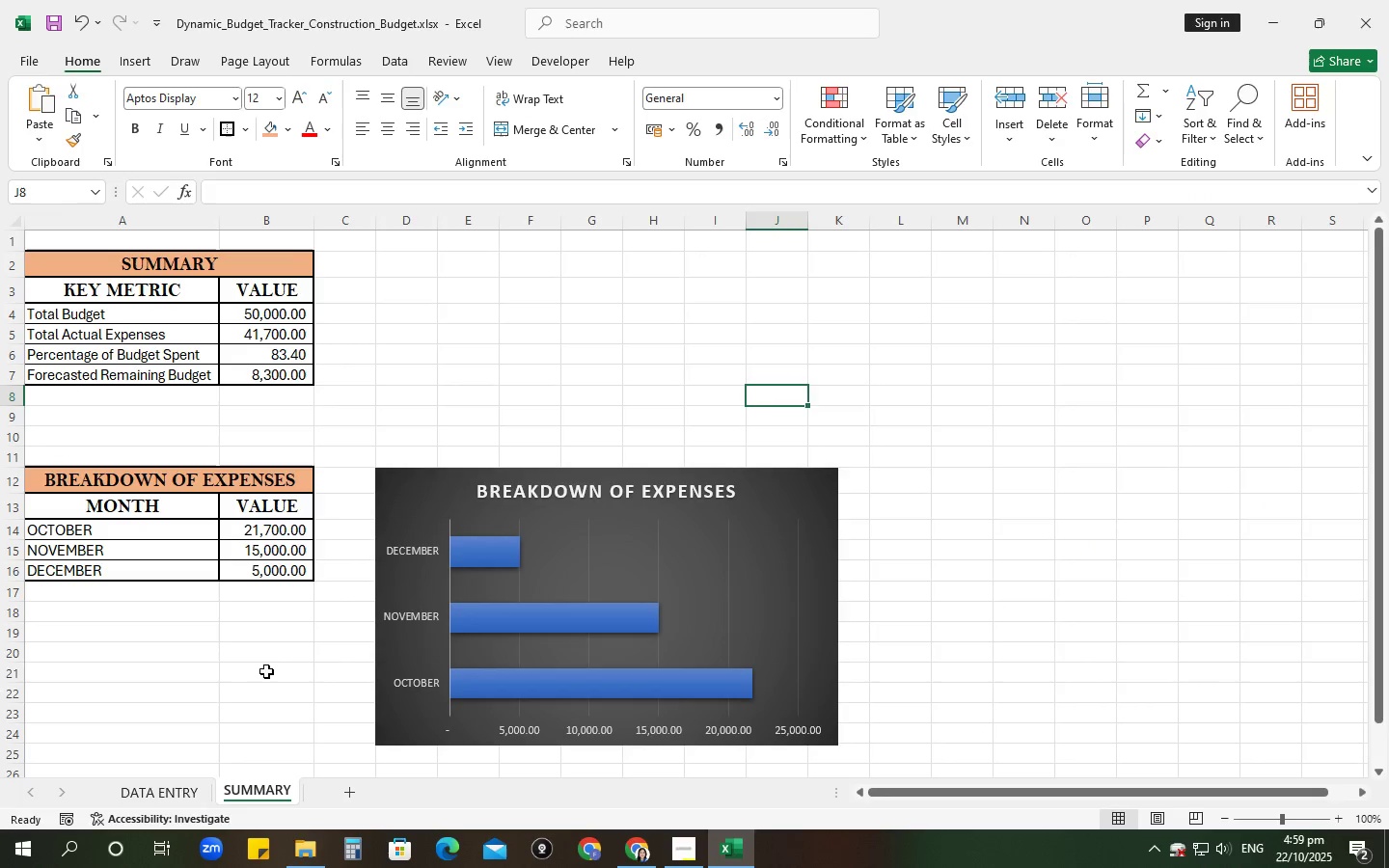 
left_click([255, 669])
 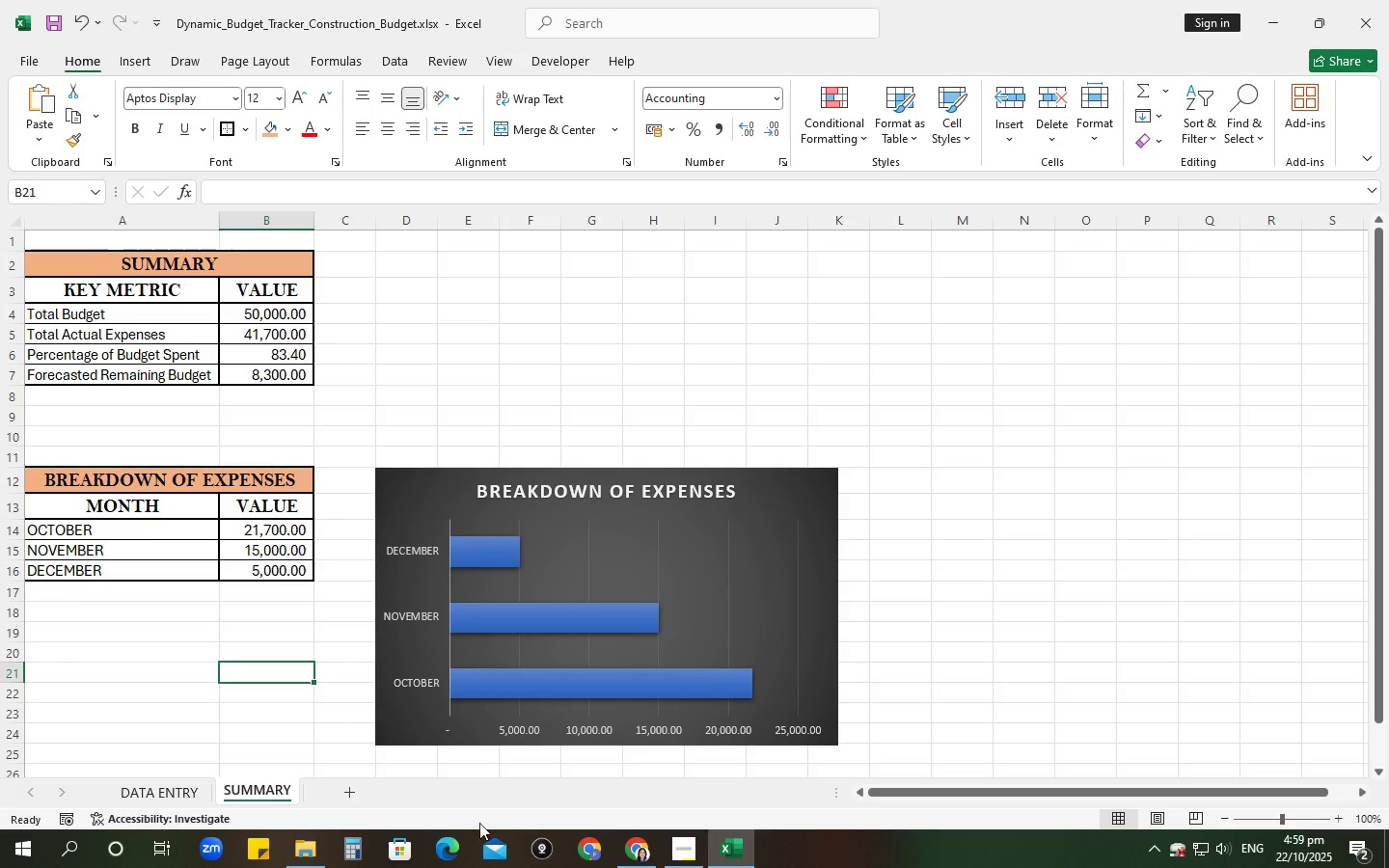 
left_click([165, 800])
 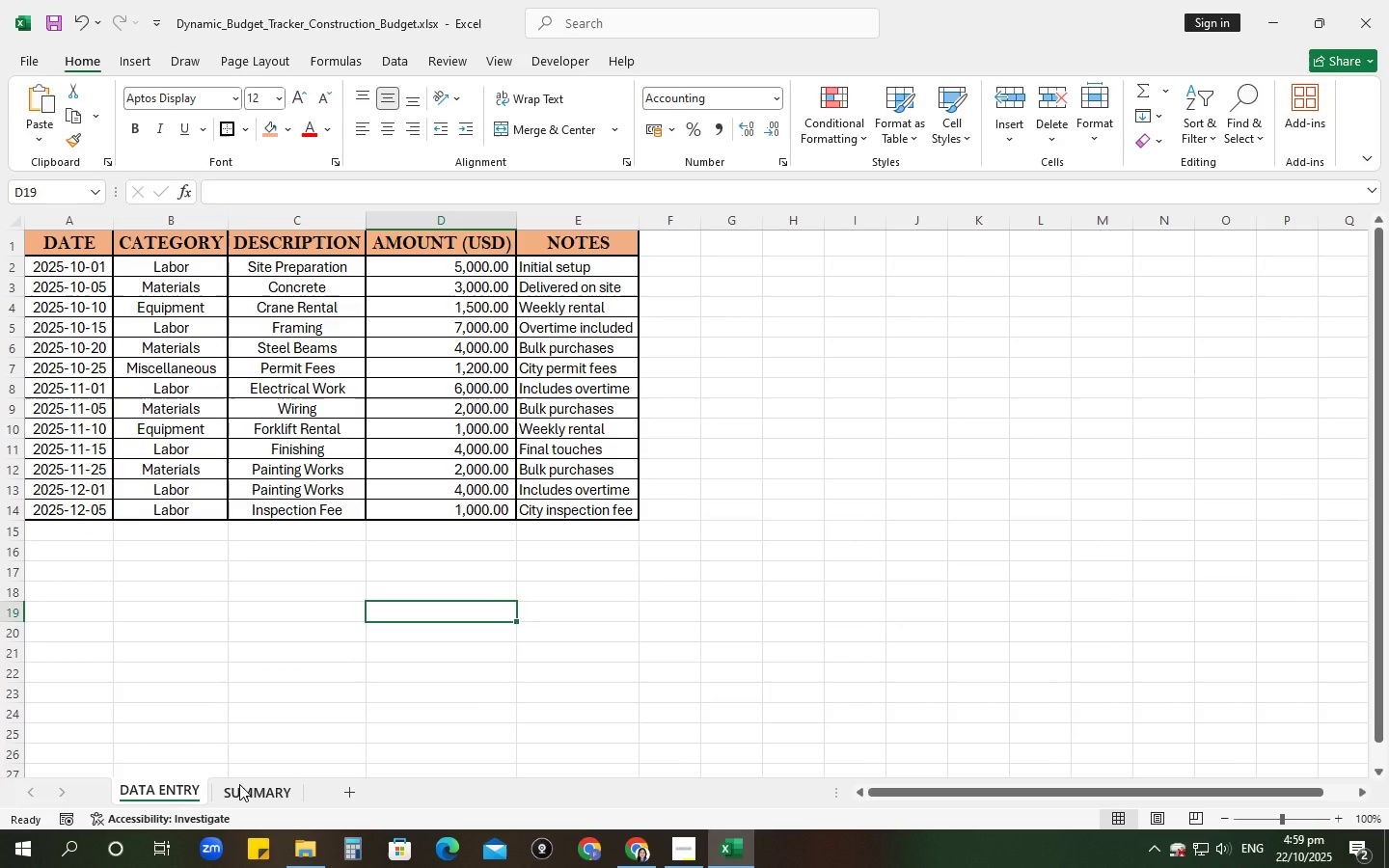 
left_click([239, 784])
 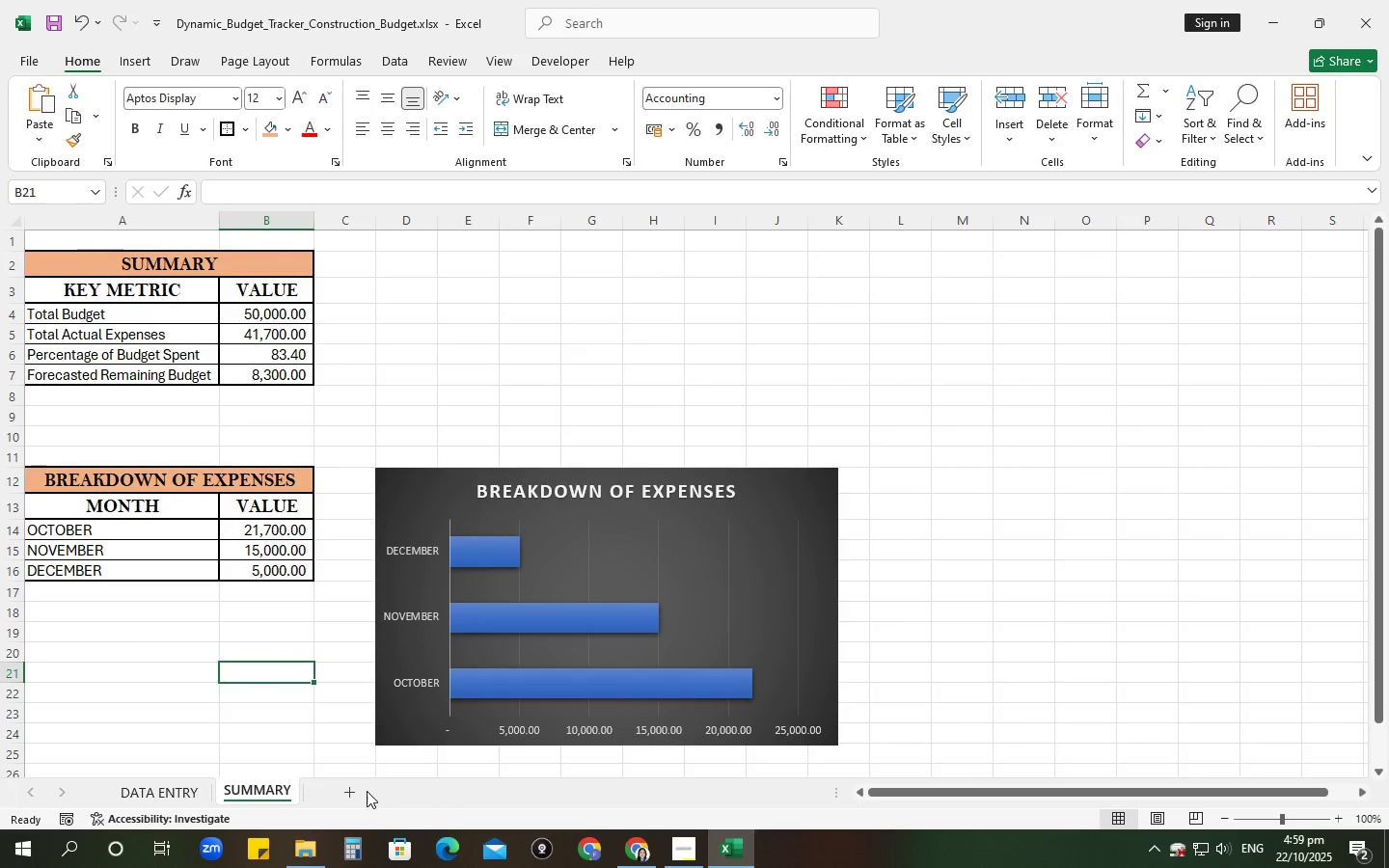 
left_click([360, 791])
 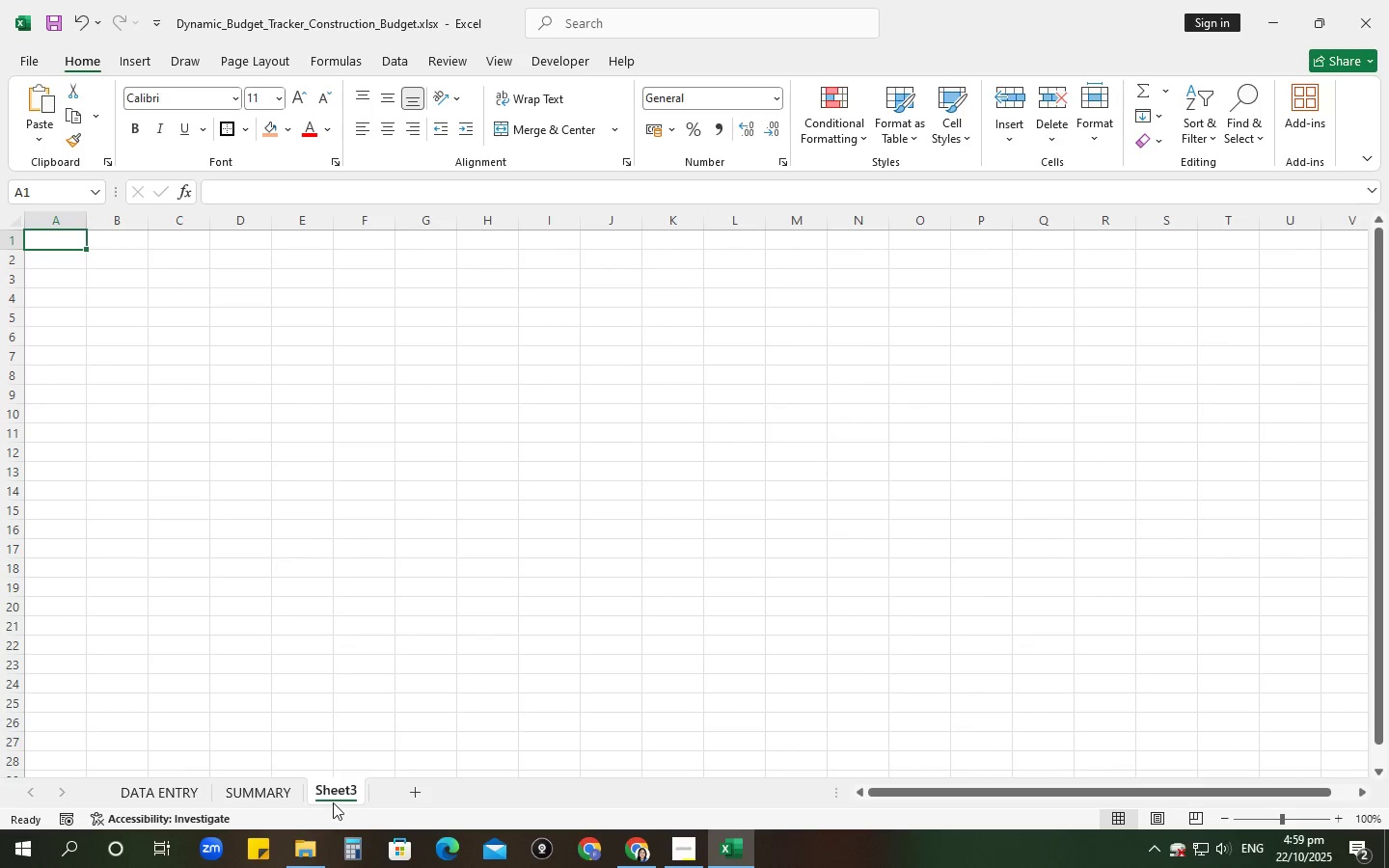 
right_click([330, 789])
 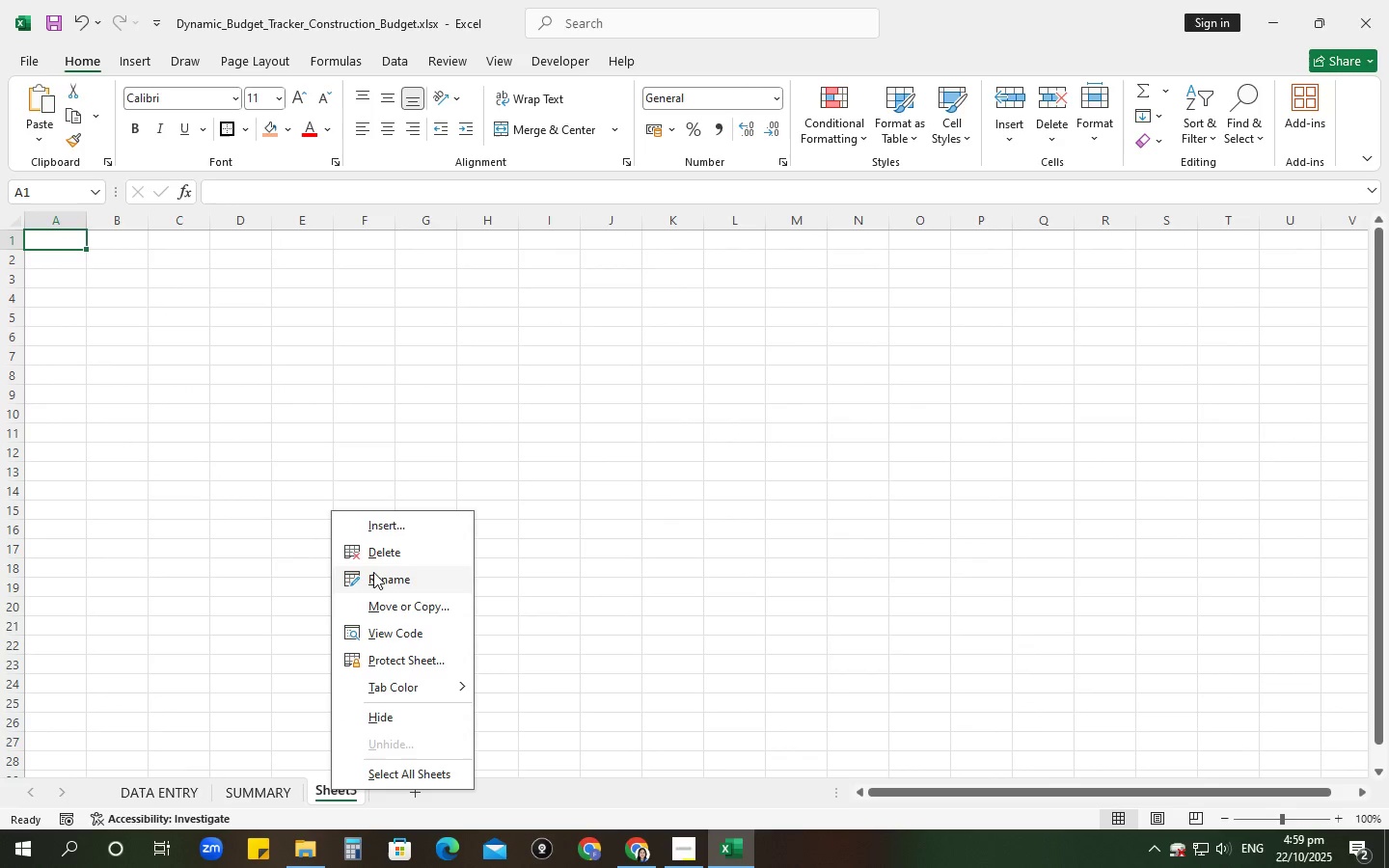 
left_click([373, 572])
 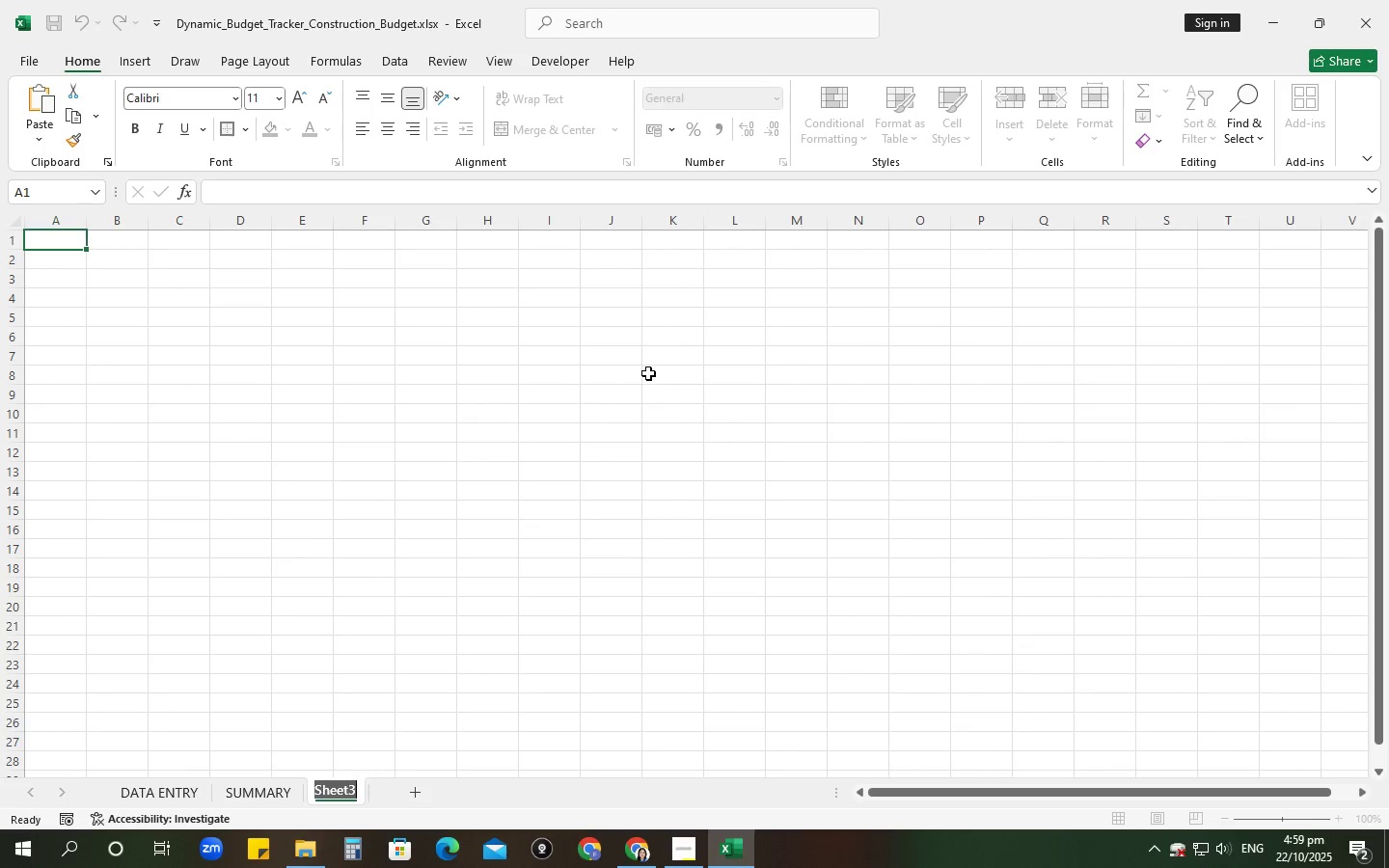 
type(ASSUMPTIONS)
 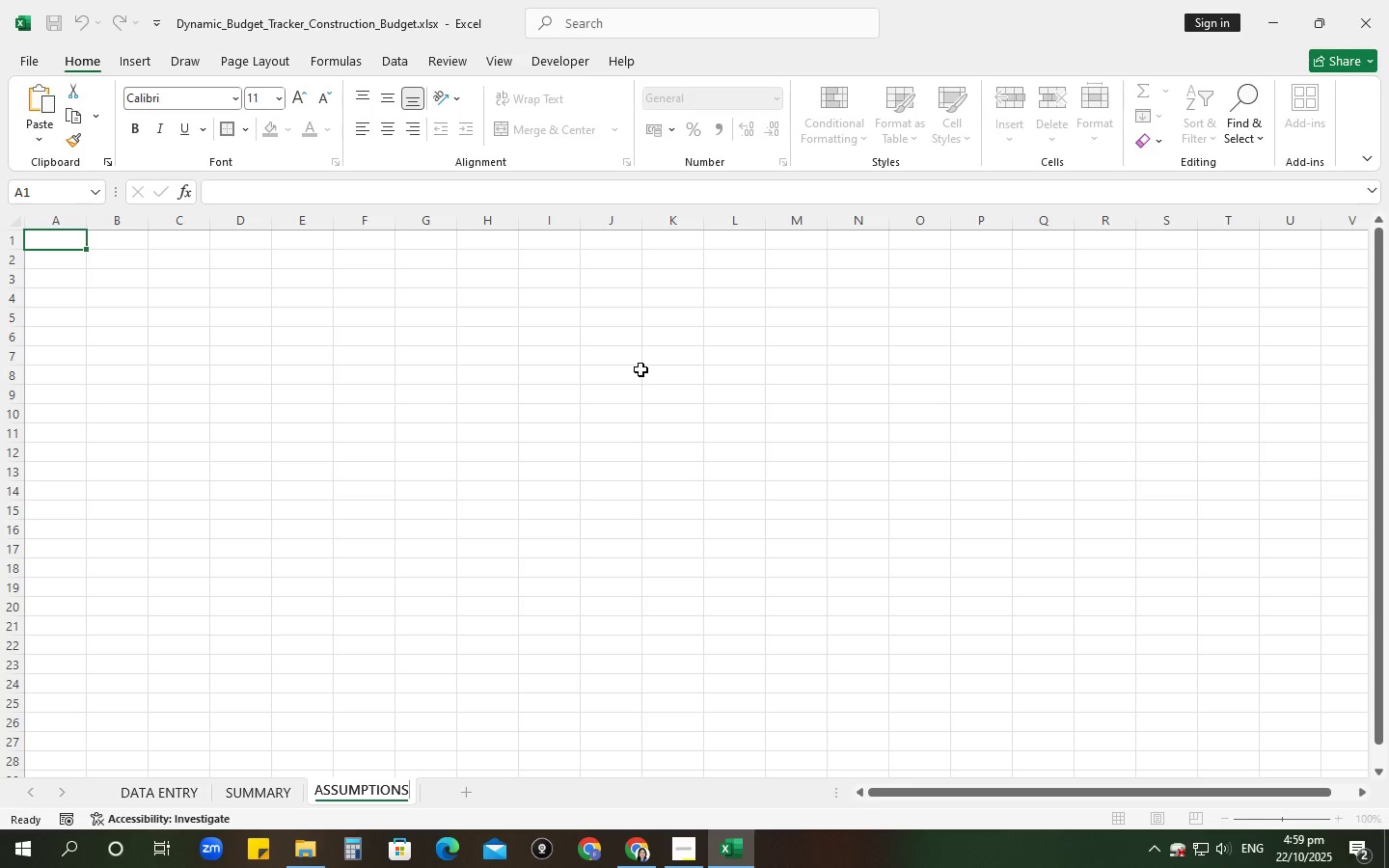 
wait(20.83)
 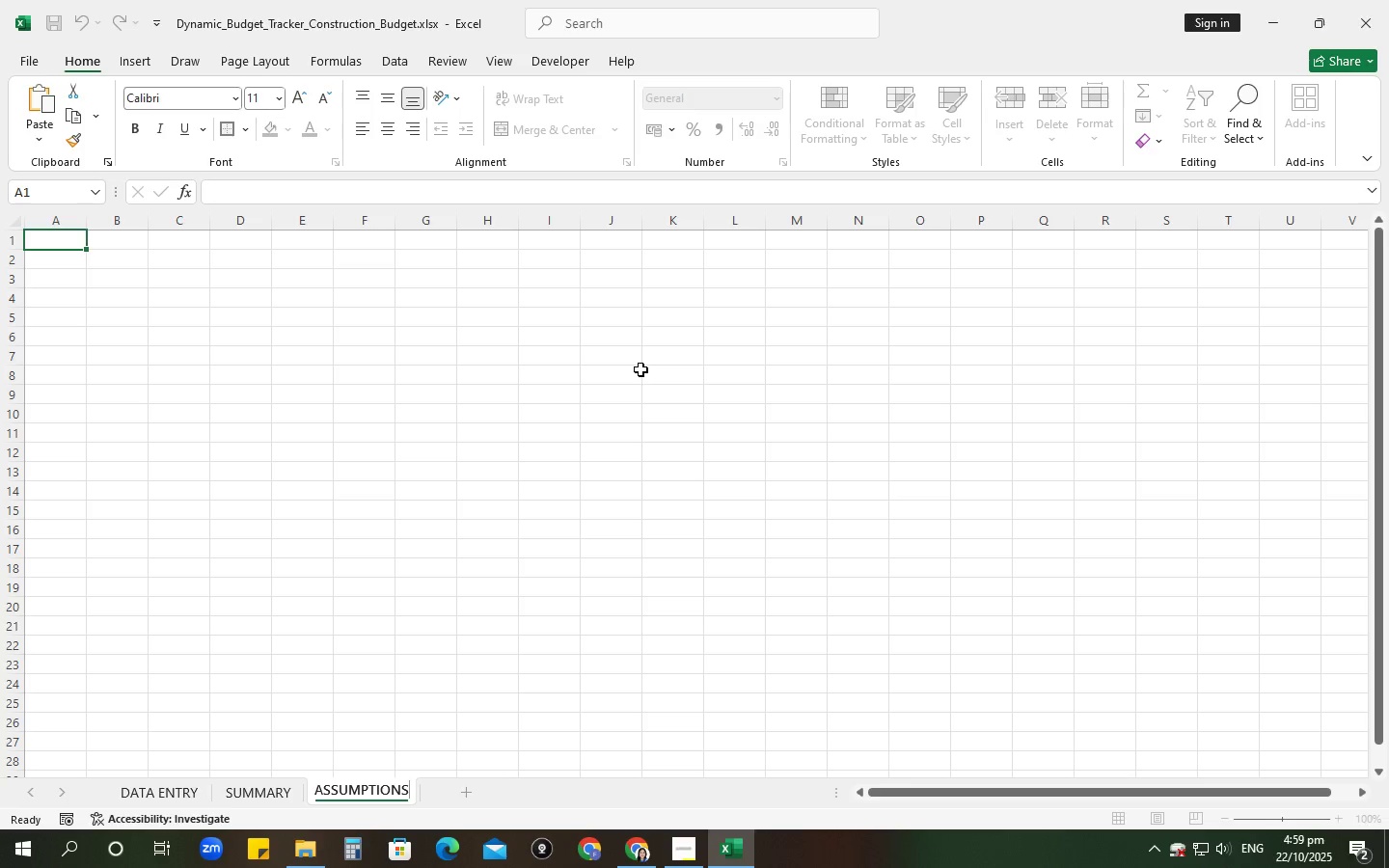 
left_click([37, 273])
 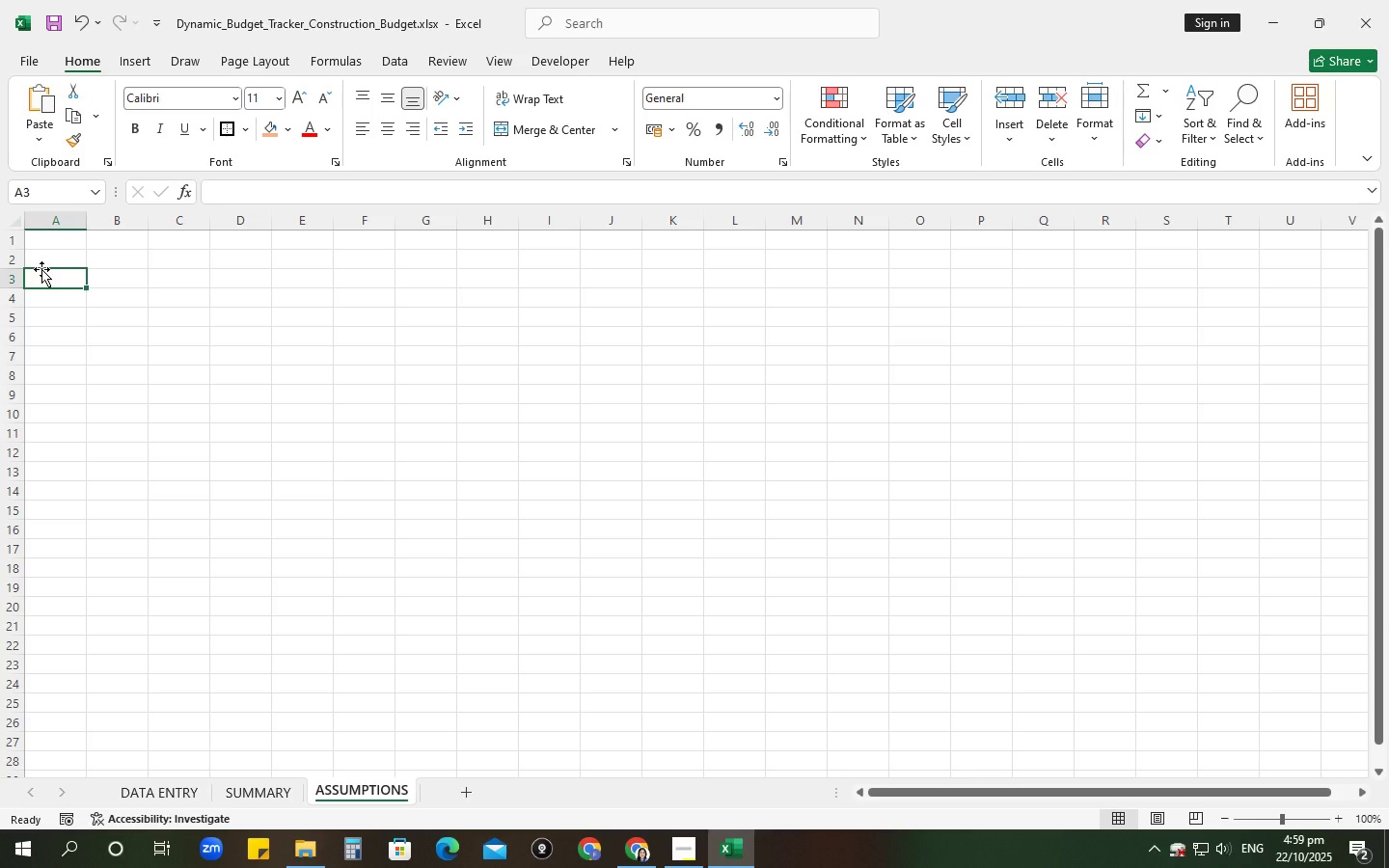 
hold_key(key=ShiftRight, duration=0.67)
 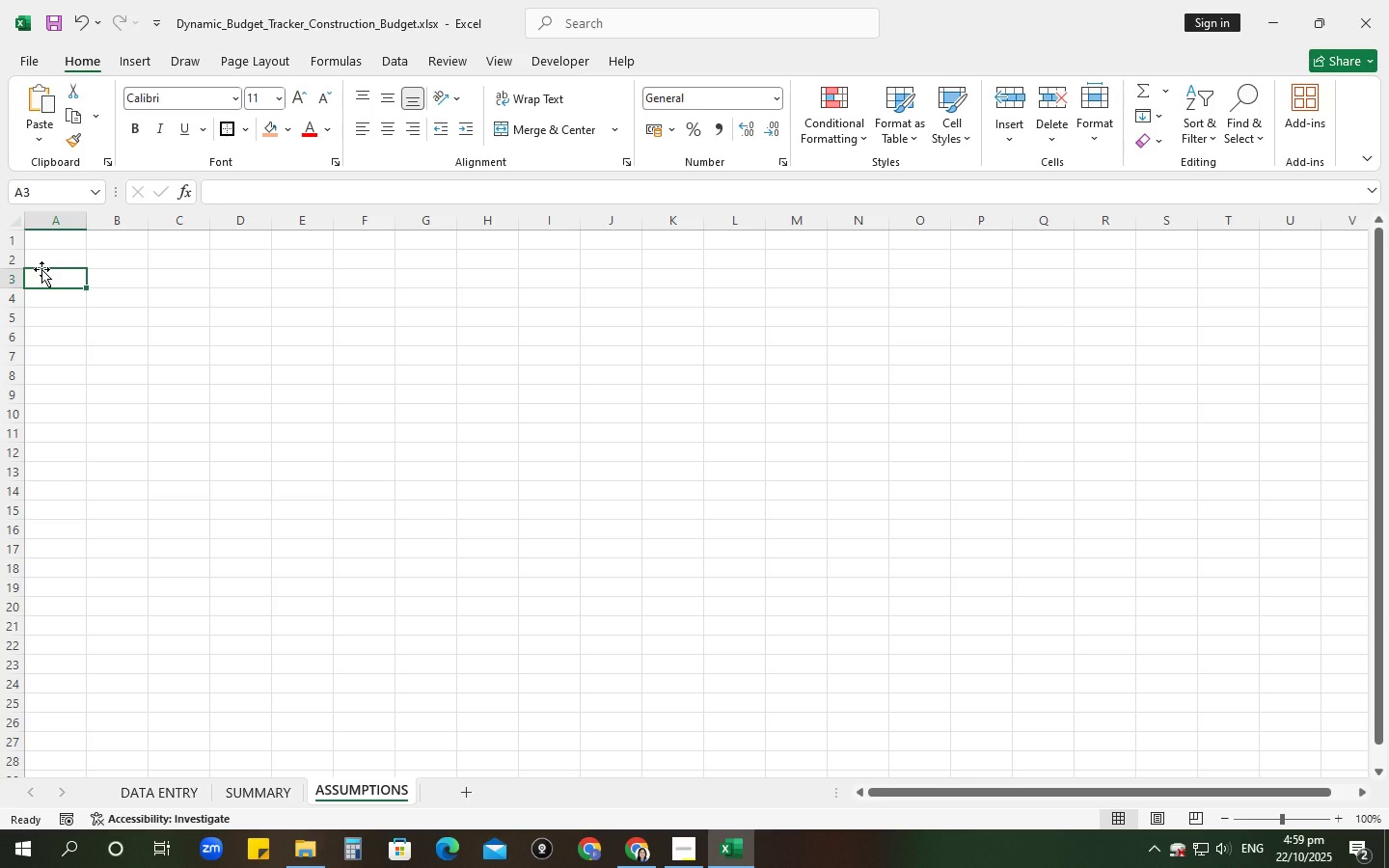 
type(as)
key(Backspace)
key(Backspace)
type(ASSUMPTION)
key(Tab)
type(DEC)
key(Backspace)
type(SCRIPTIOM)
key(Backspace)
type(N)
 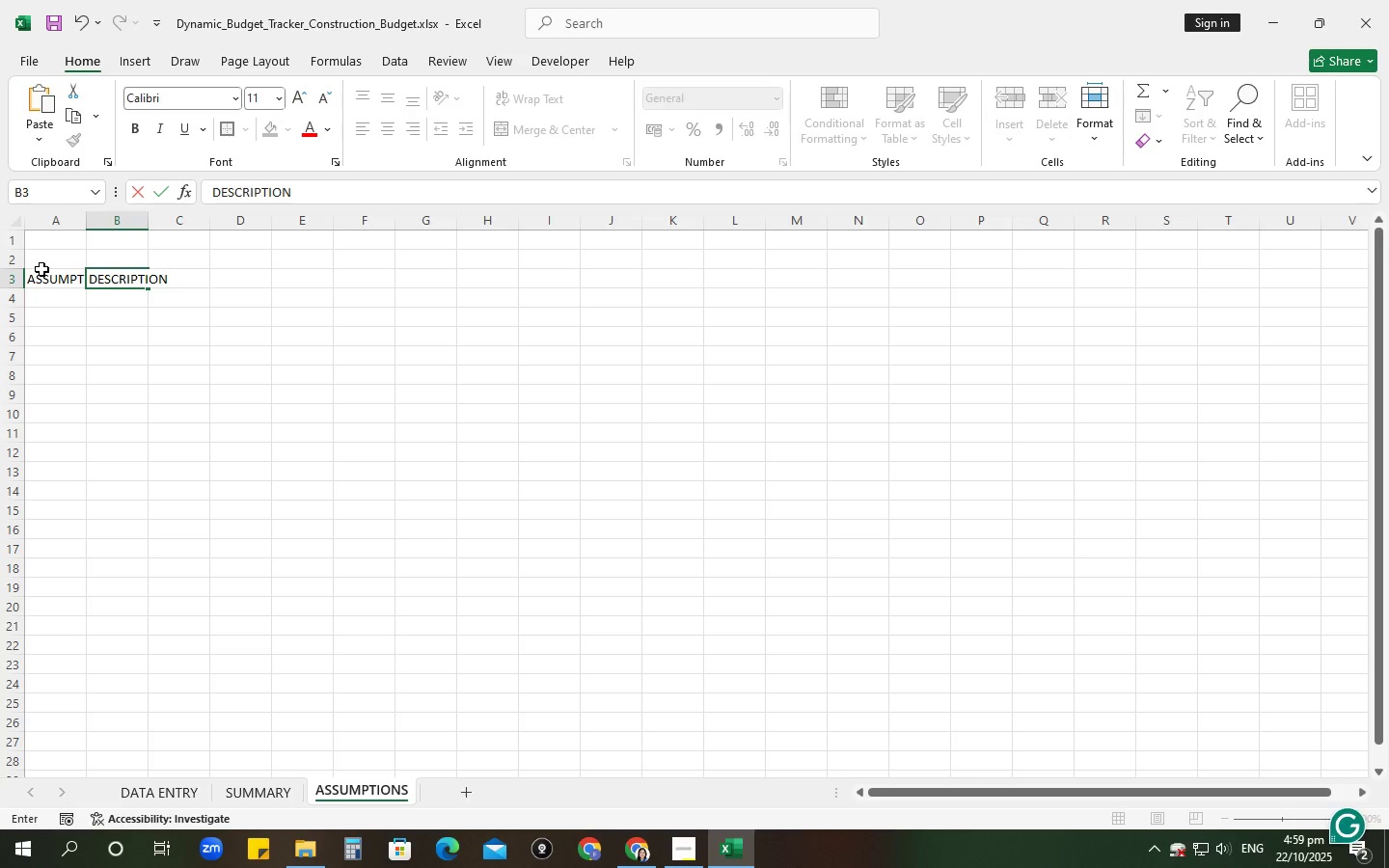 
key(Enter)
 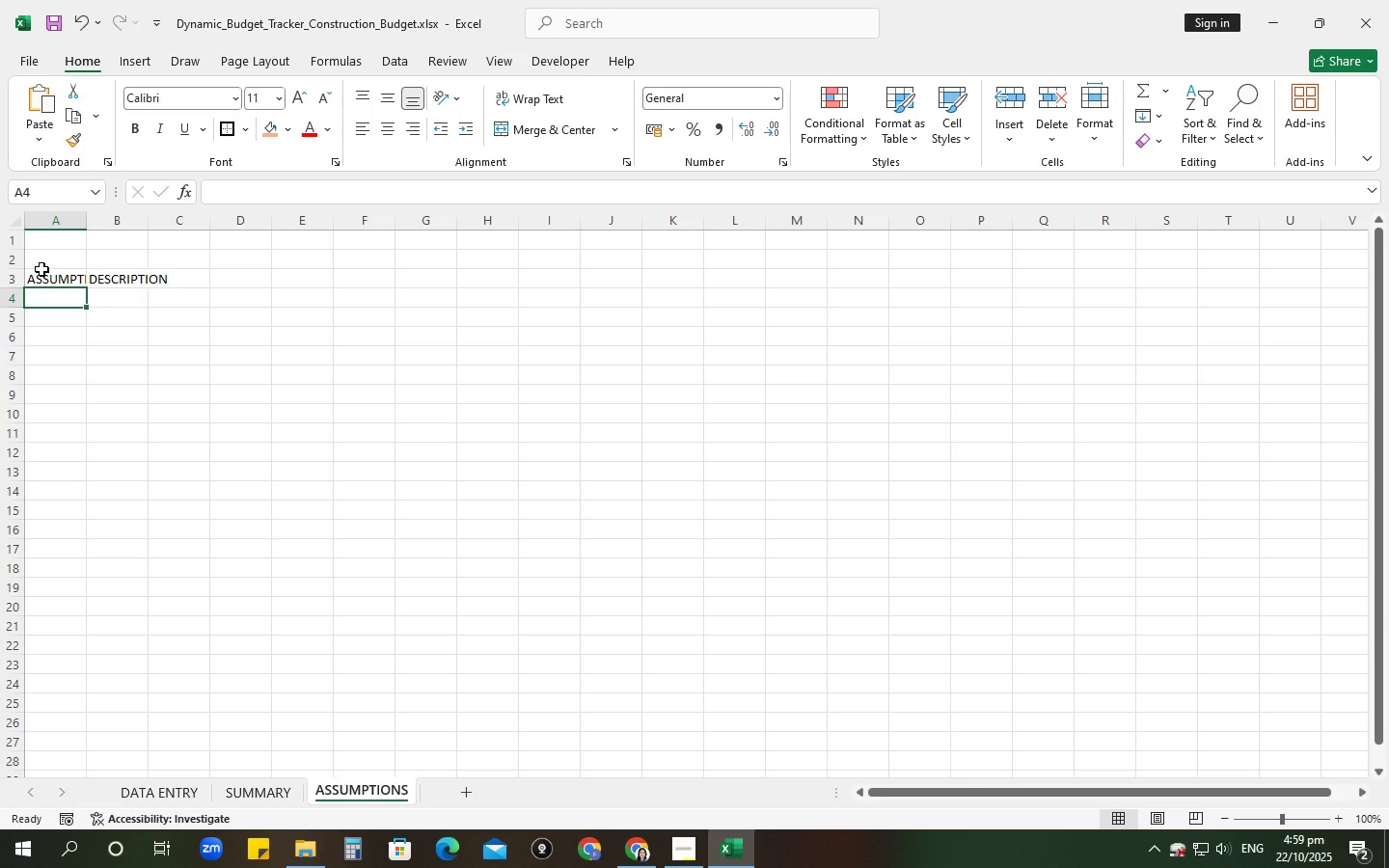 
type(Labor Cost Increase)
 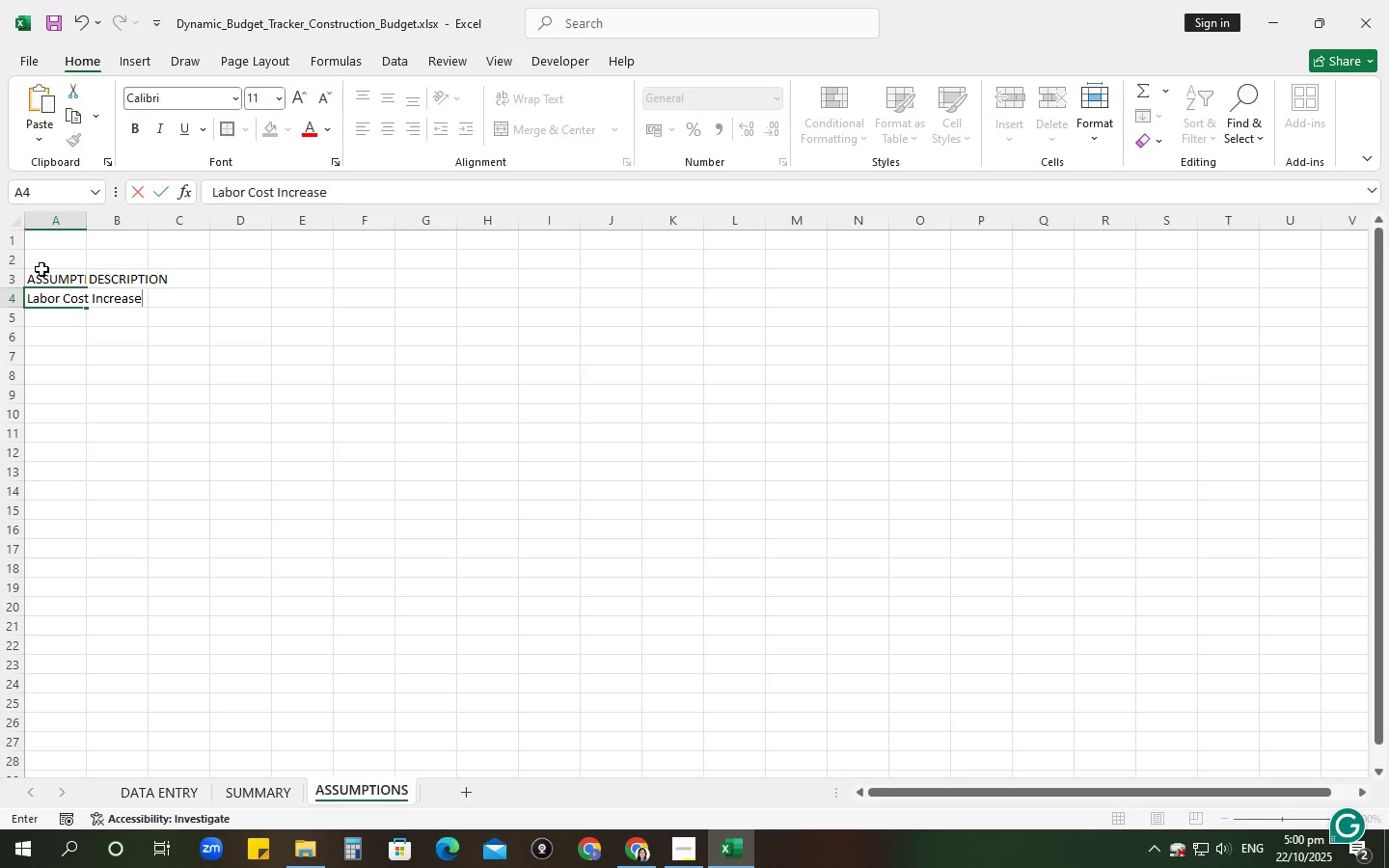 
key(Enter)
 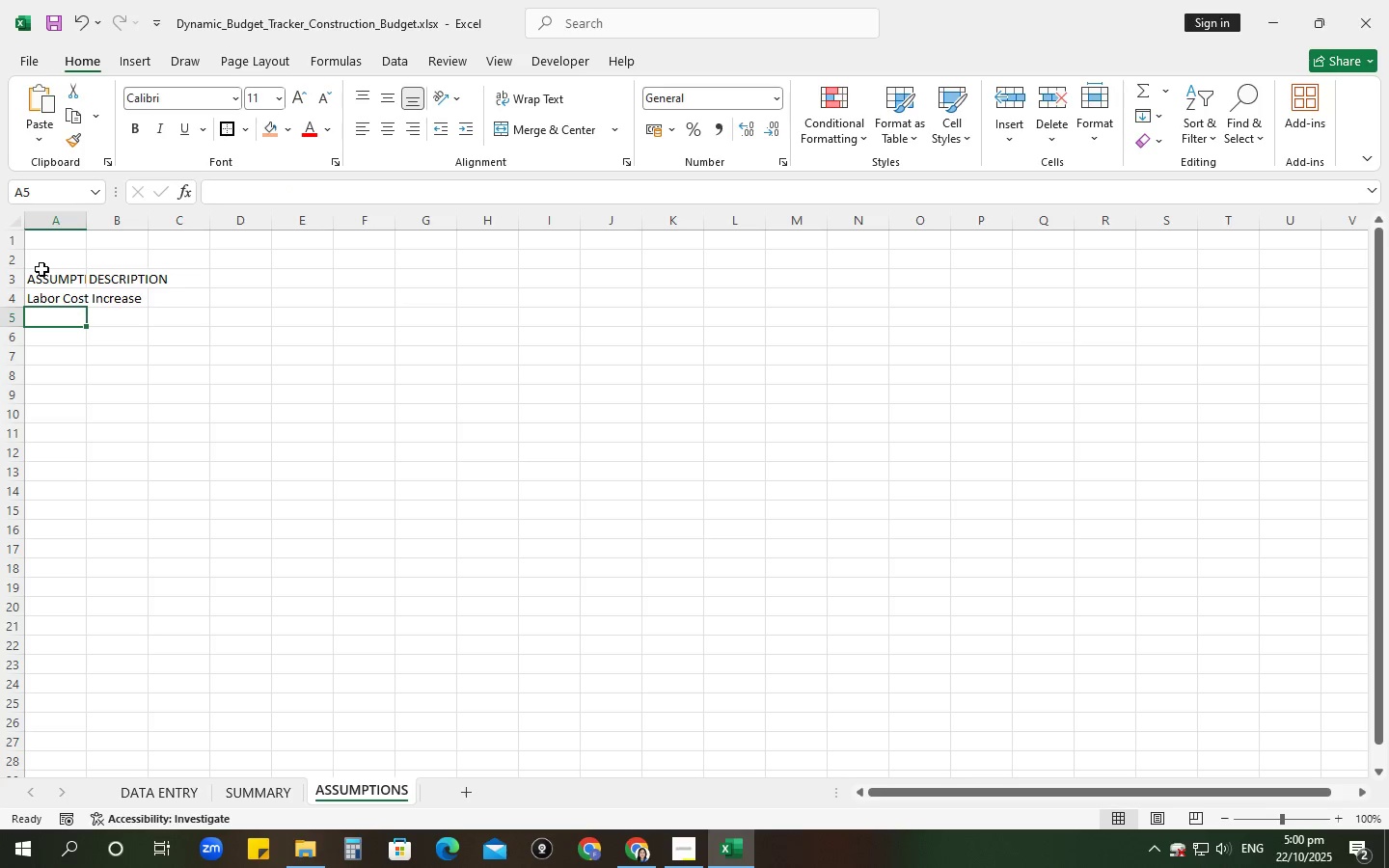 
type(Materias)
key(Backspace)
type(l Price Stability)
 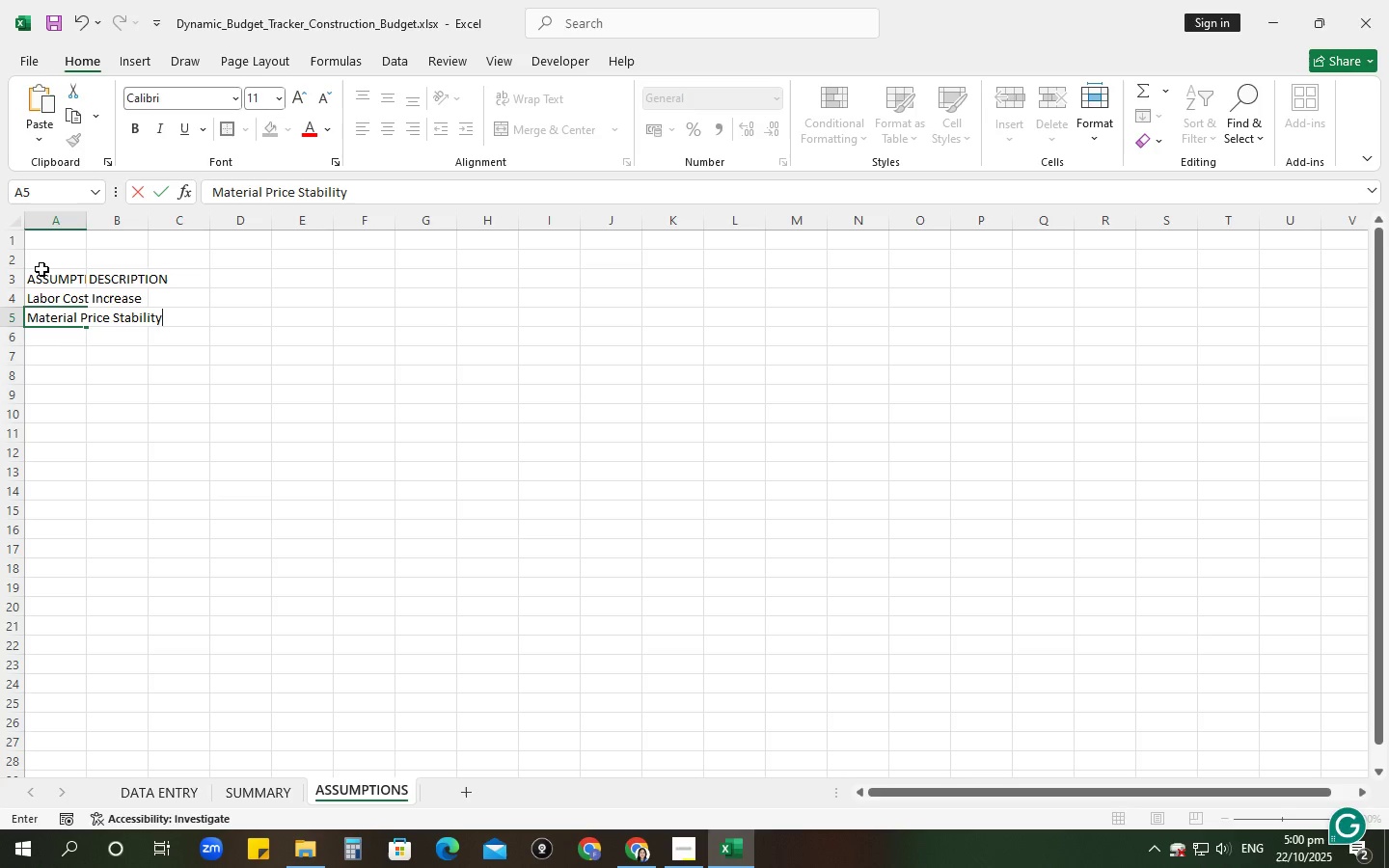 
key(Enter)
 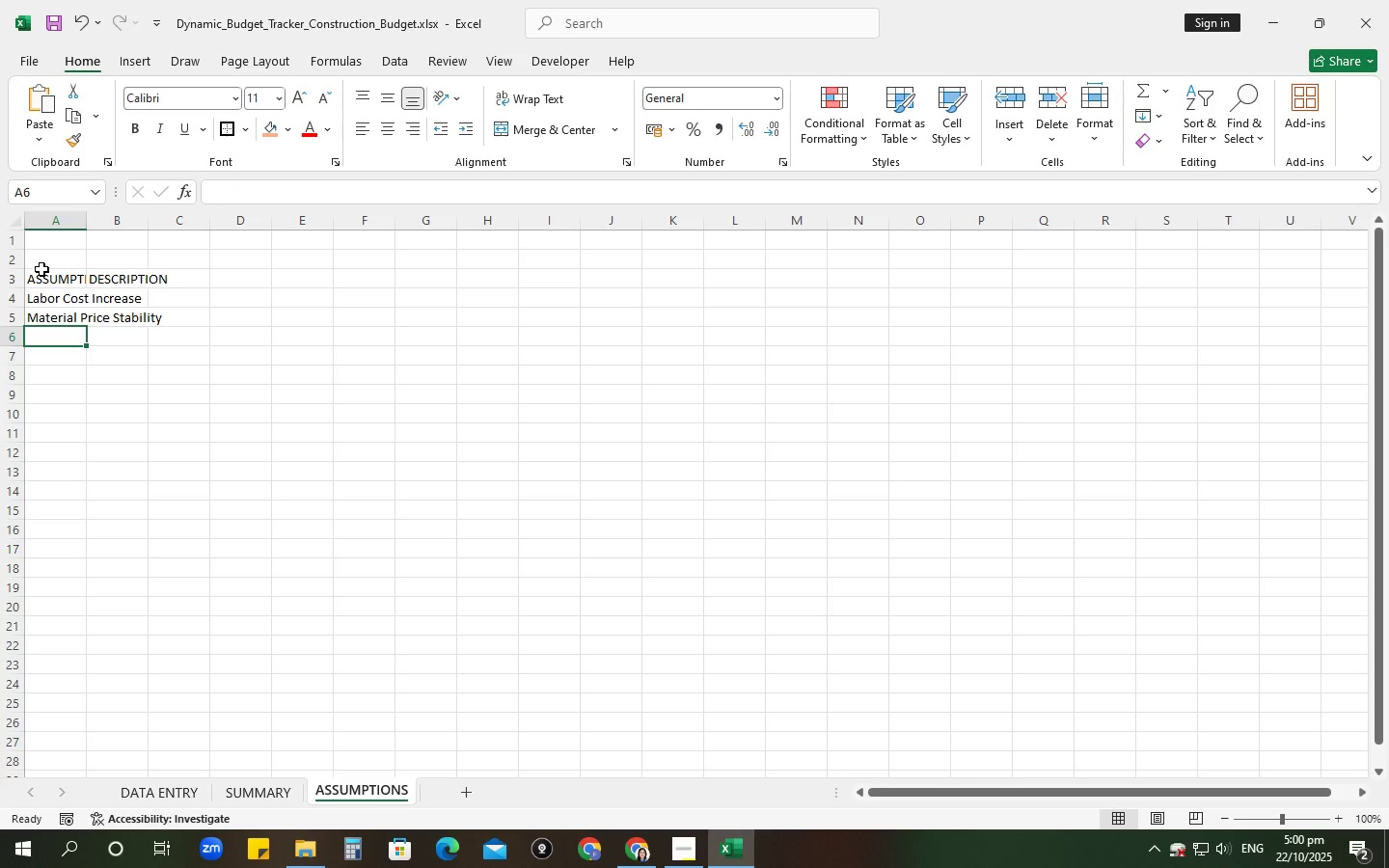 
type(Equip,)
key(Backspace)
type(ment Rental Rates)
 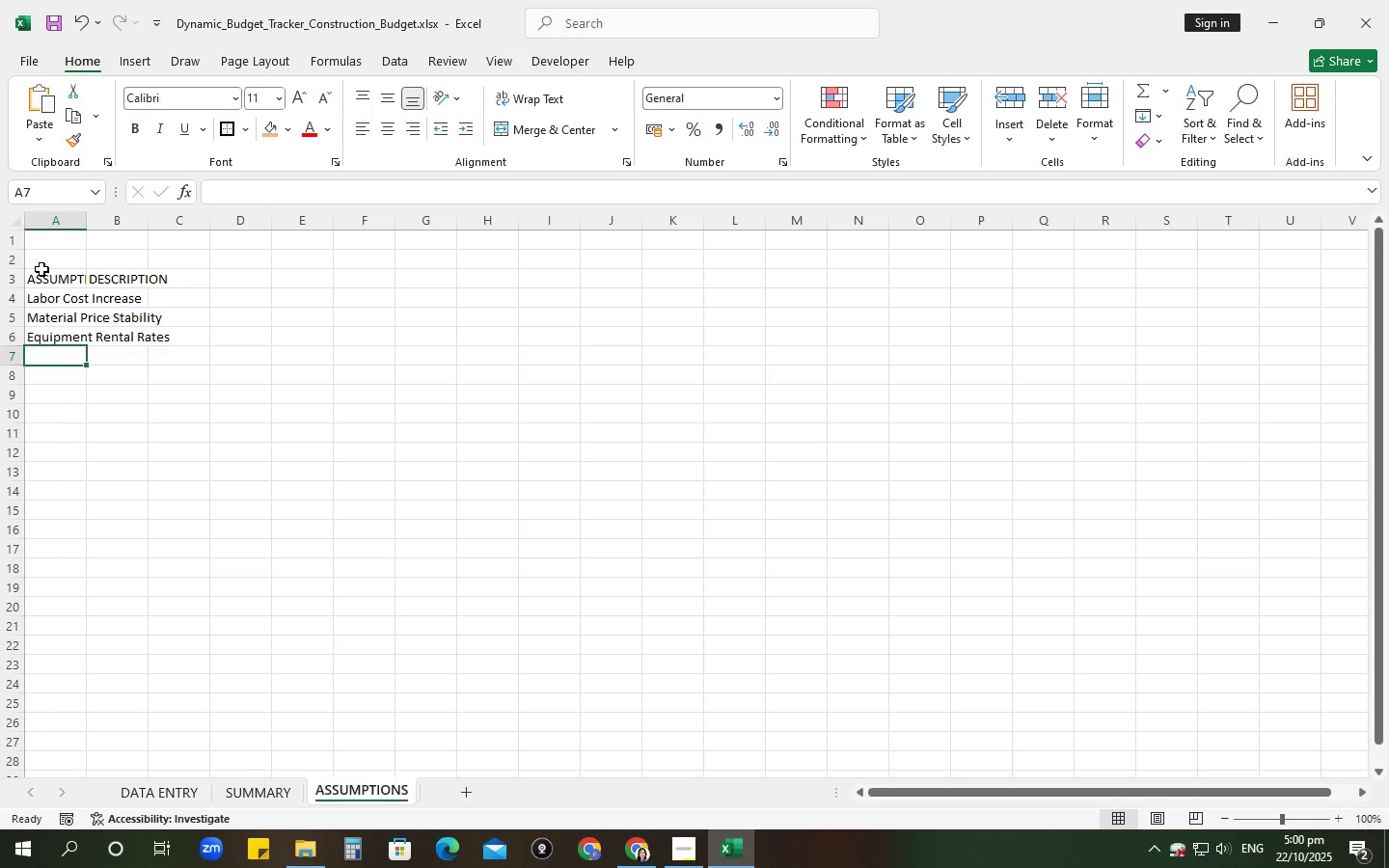 
 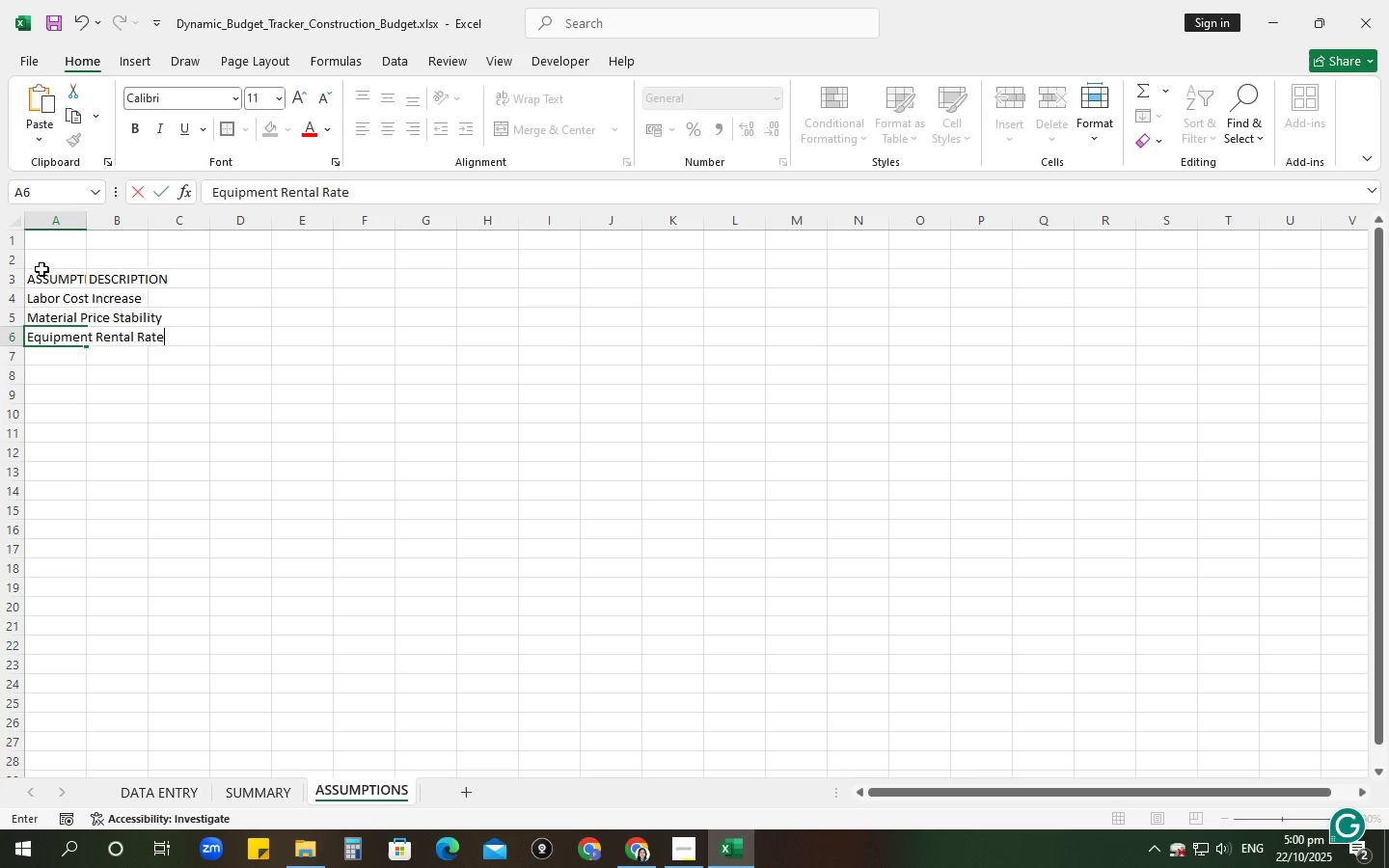 
key(Enter)
 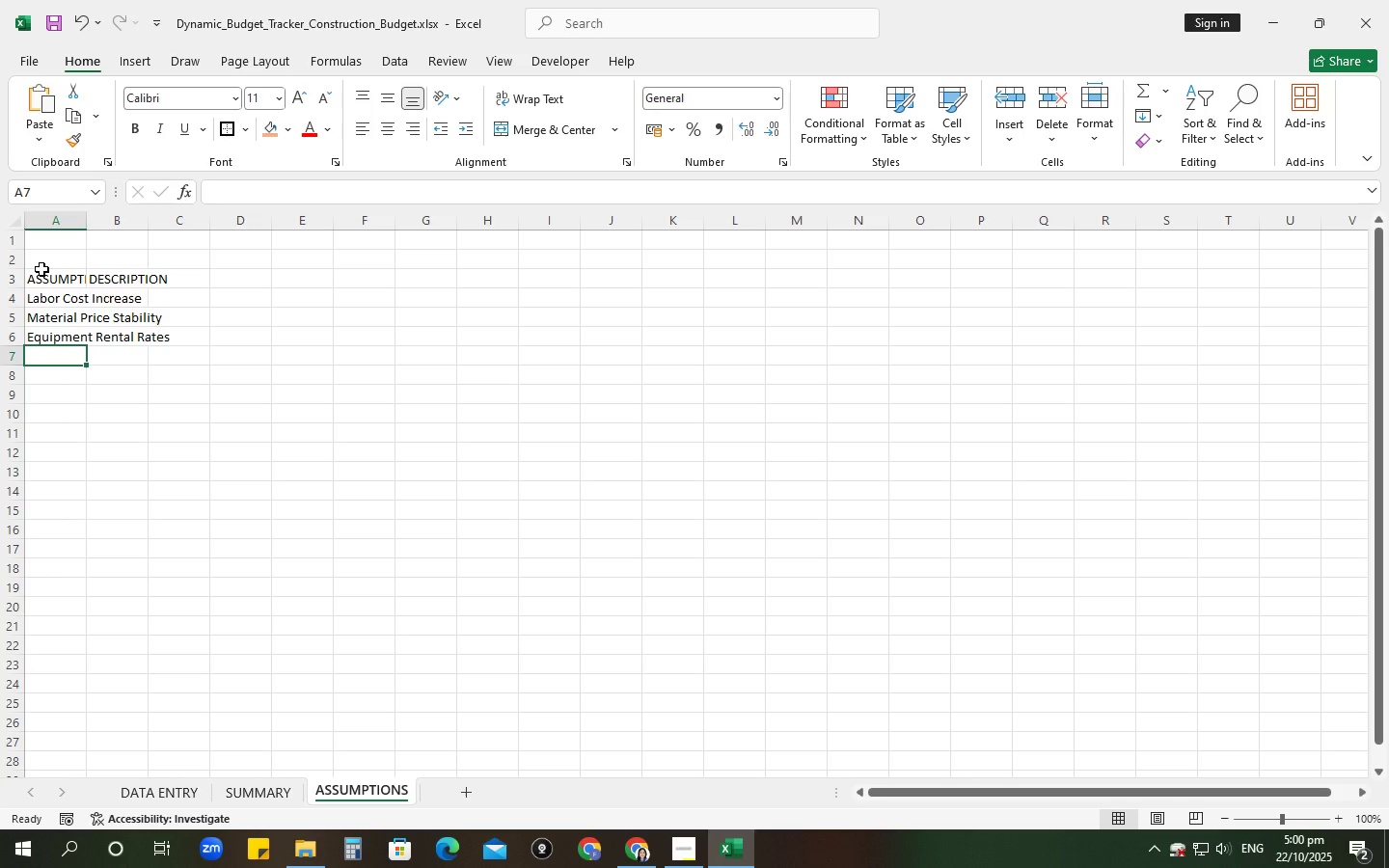 
type(Contingency fun)
key(Backspace)
key(Backspace)
key(Backspace)
type(Fund)
 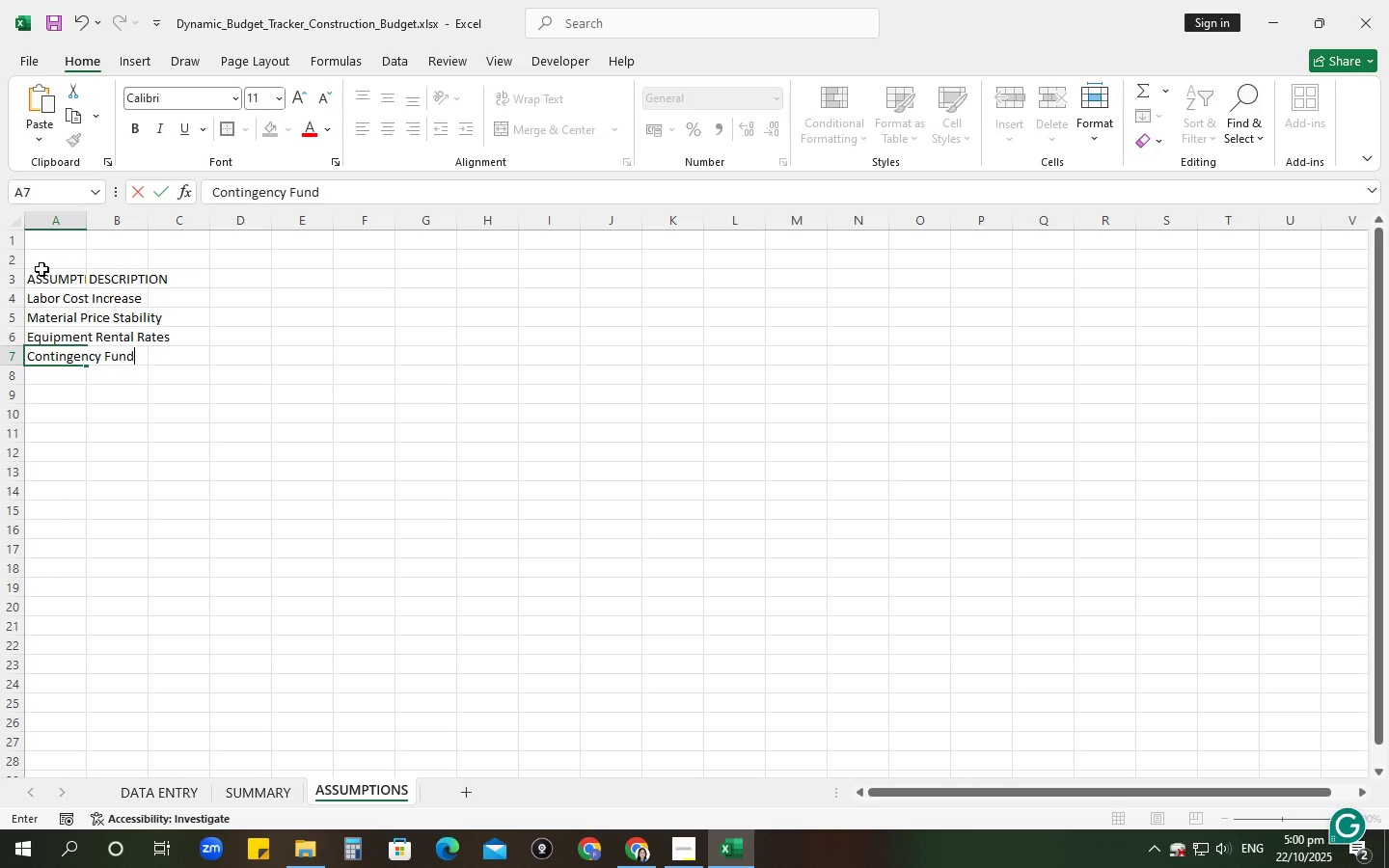 
left_click([116, 297])
 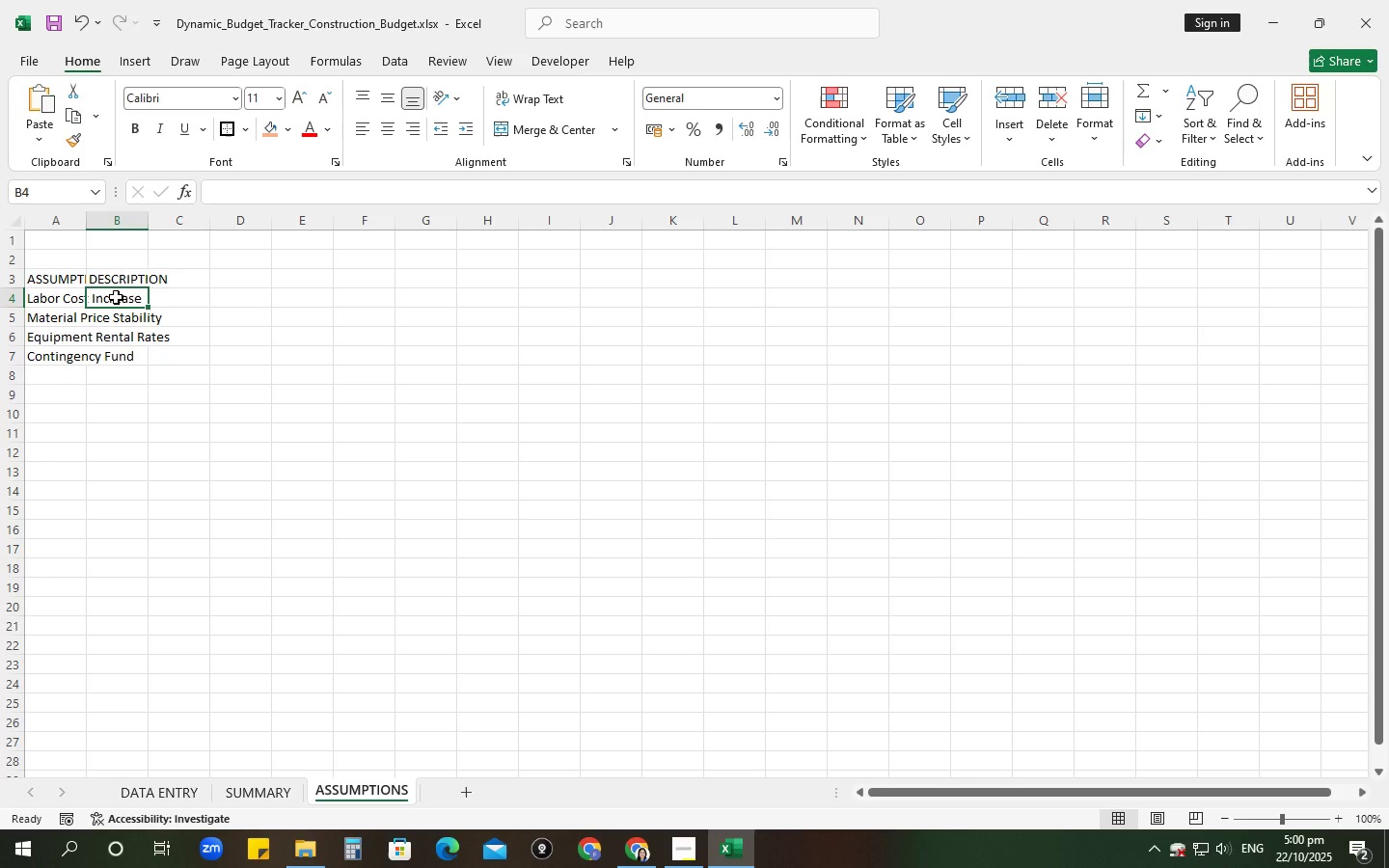 
type(Anticipated 5% )
 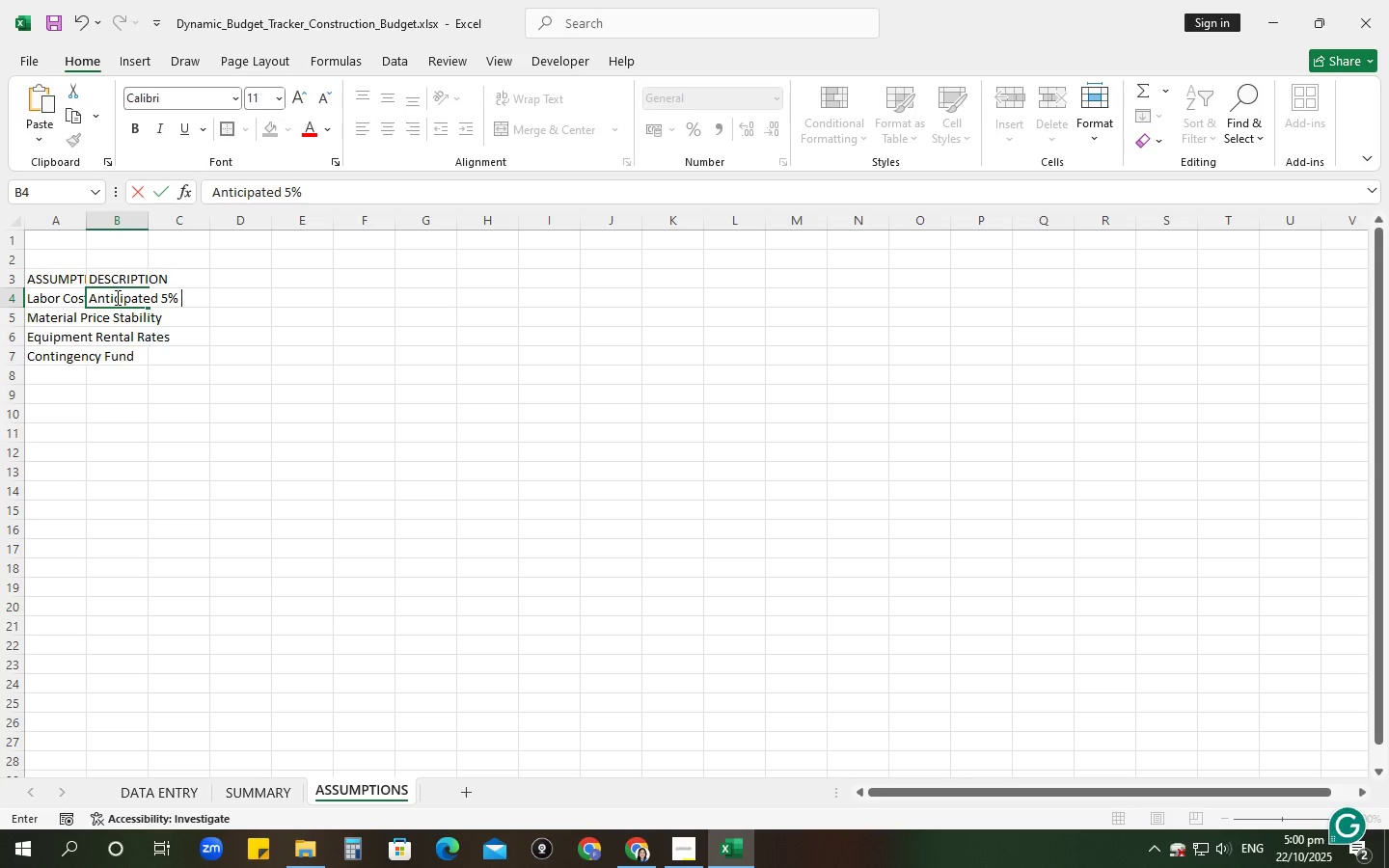 
type(increase in labor costs due to market demans)
key(Backspace)
type(d in 2026.)
 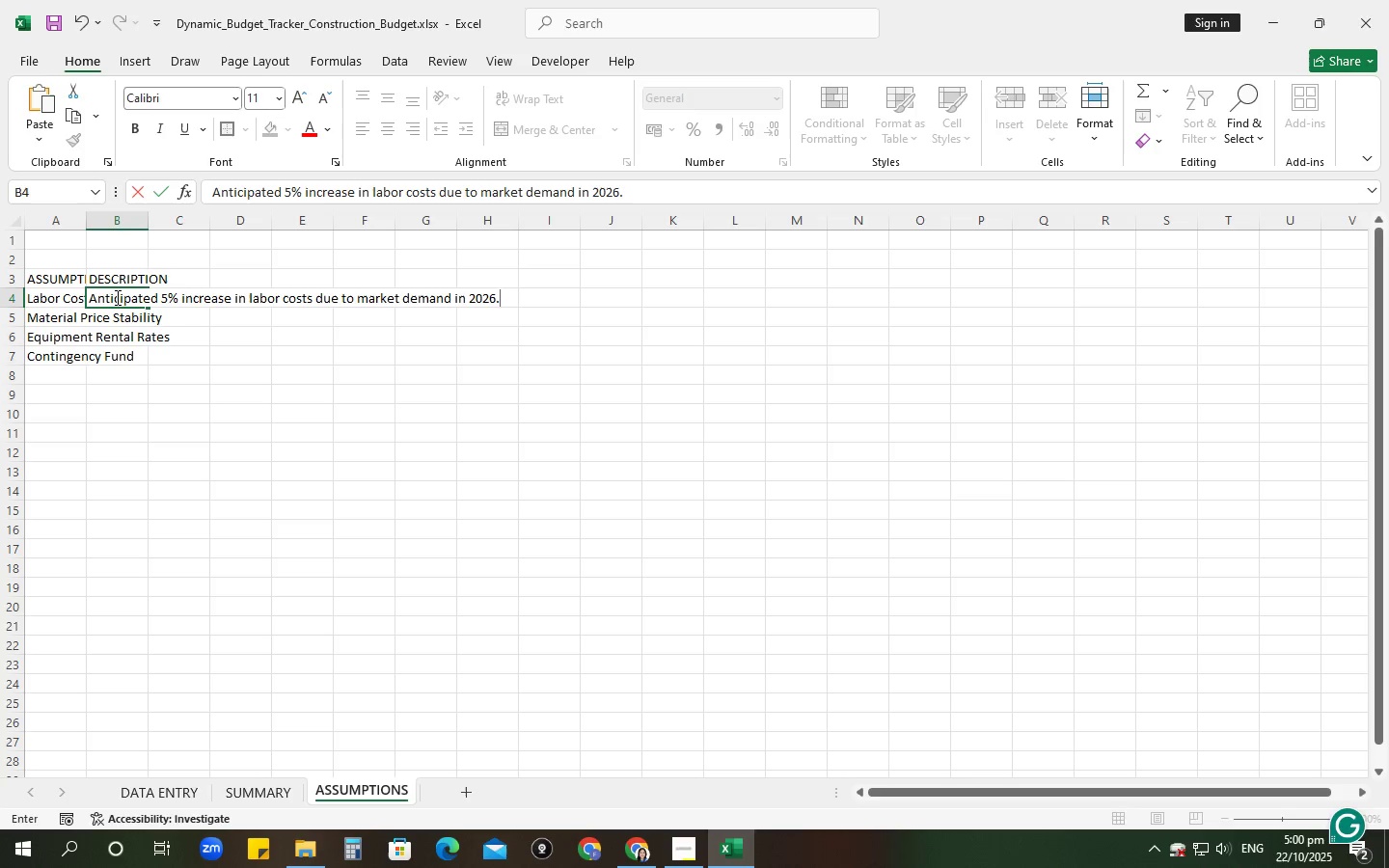 
key(Enter)
 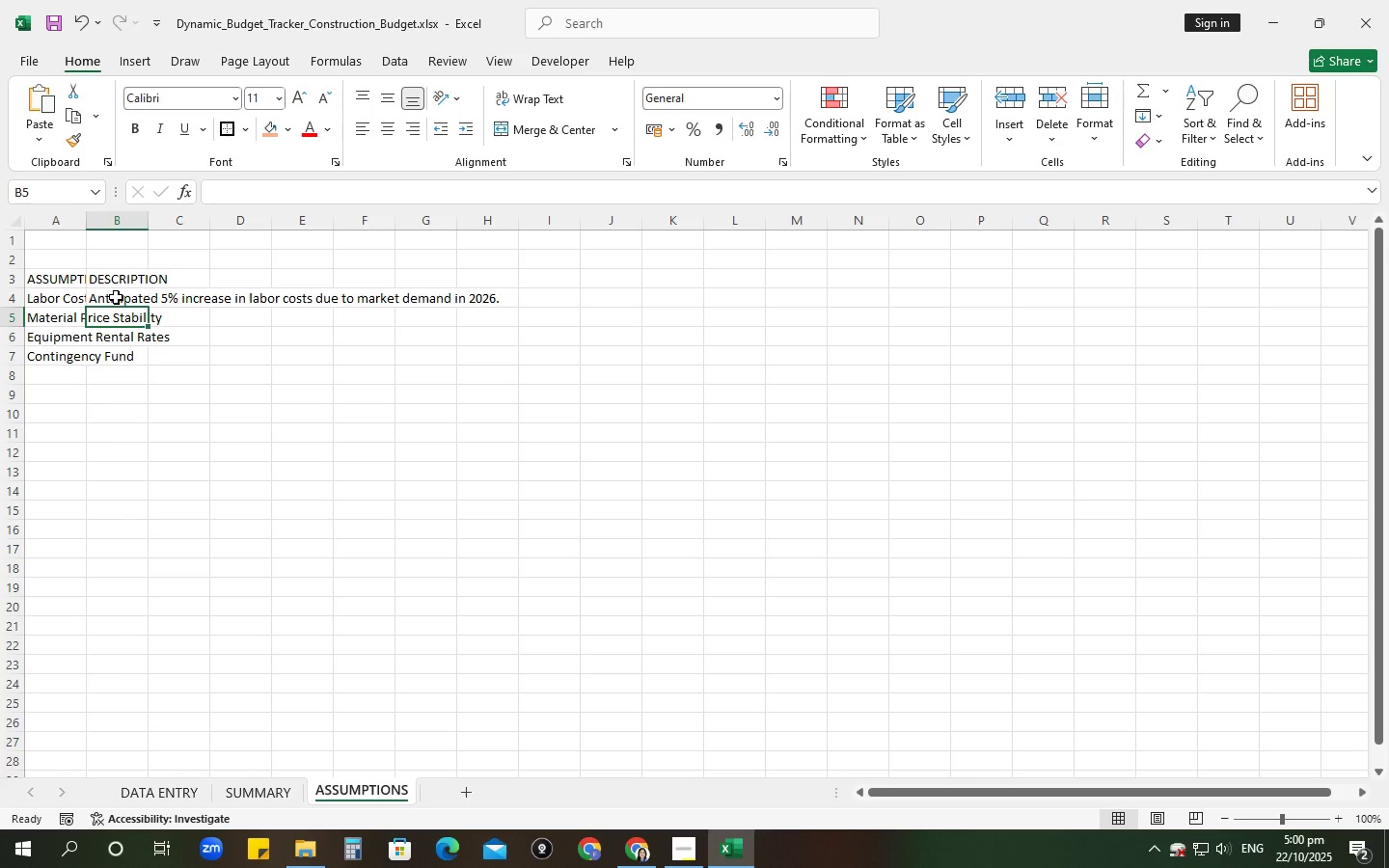 
type(Materia)
key(Backspace)
type(al pro)
key(Backspace)
type(ices are expected to remain stable stable for Q4 2025)
 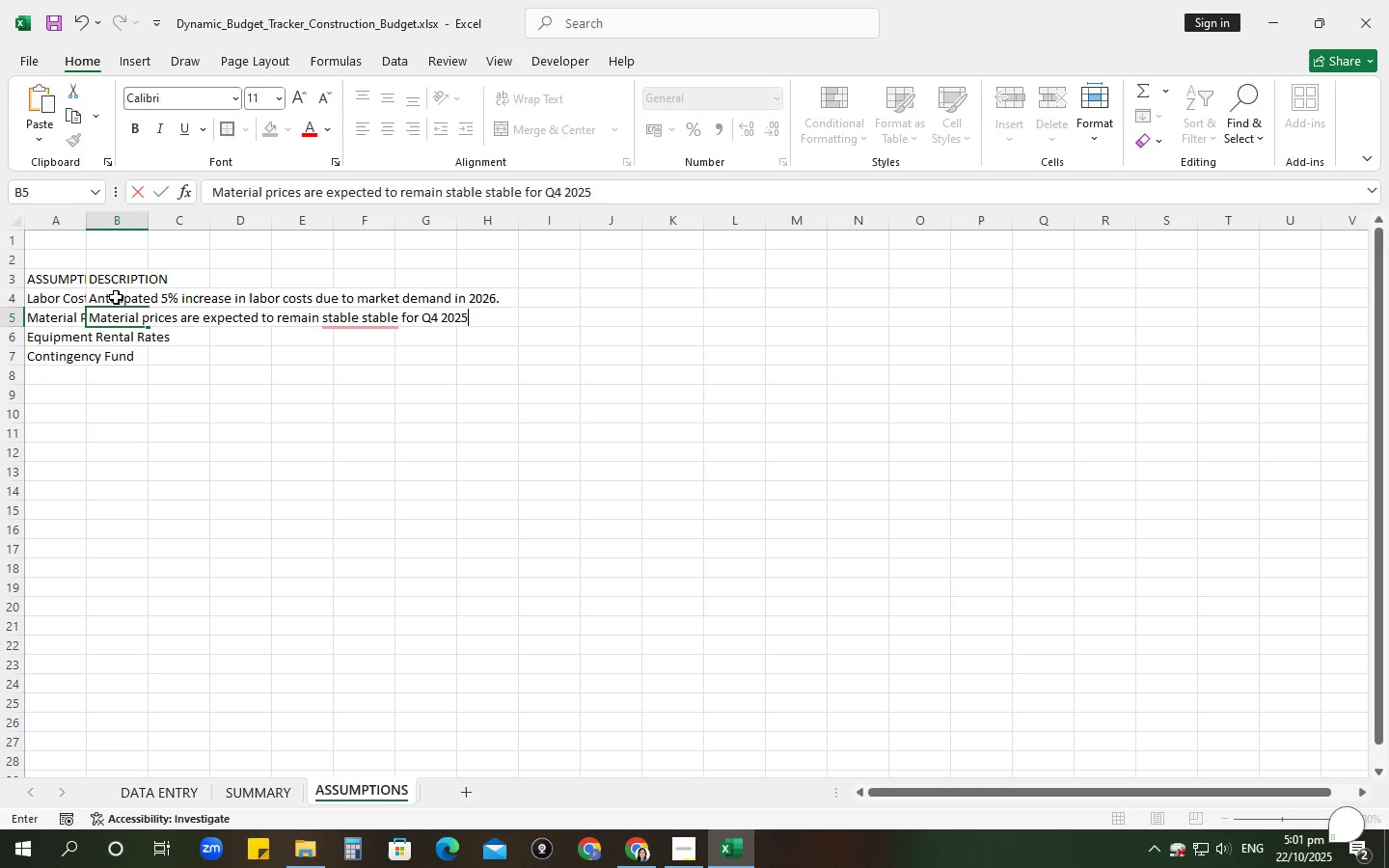 
wait(6.82)
 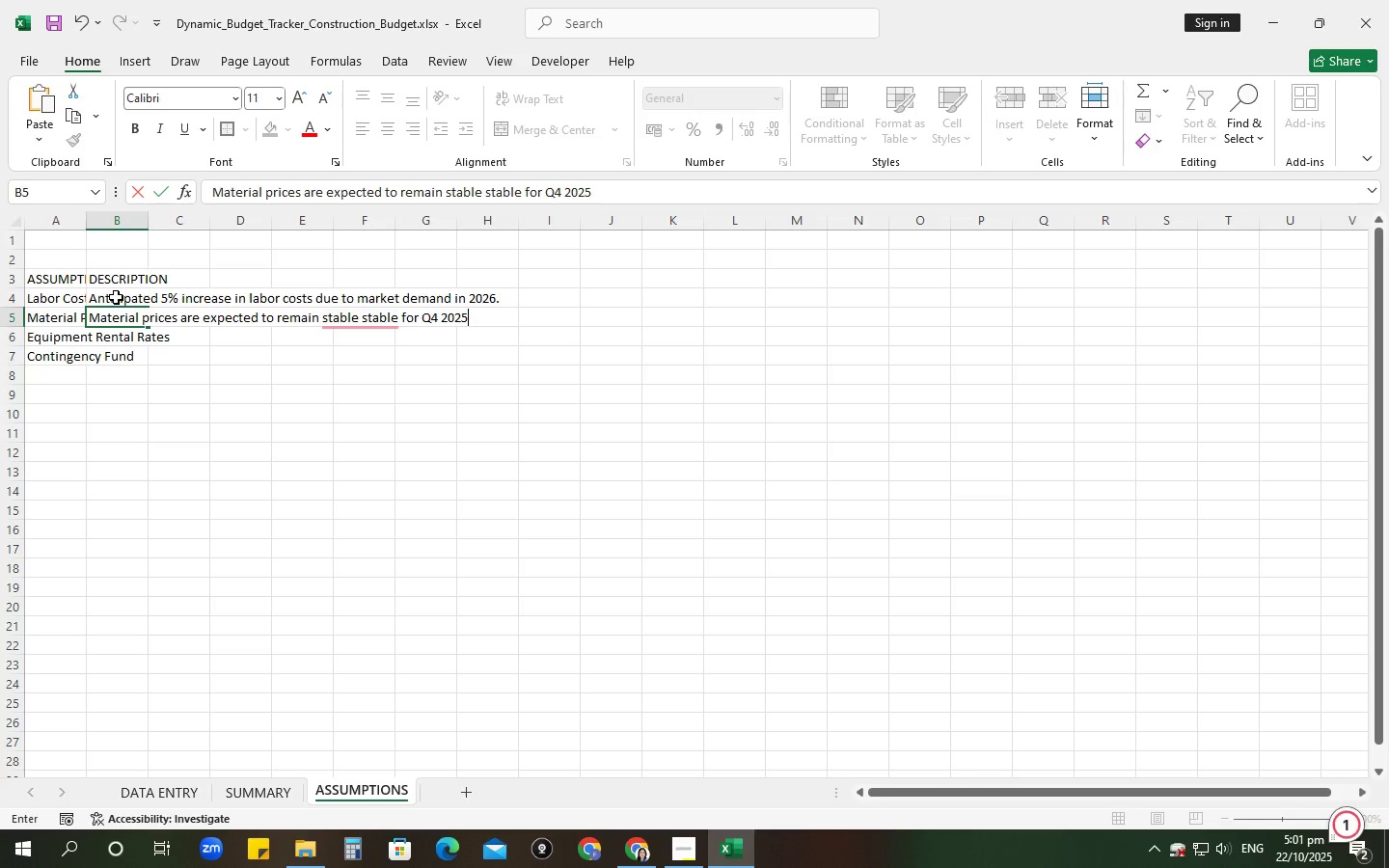 
key(Period)
 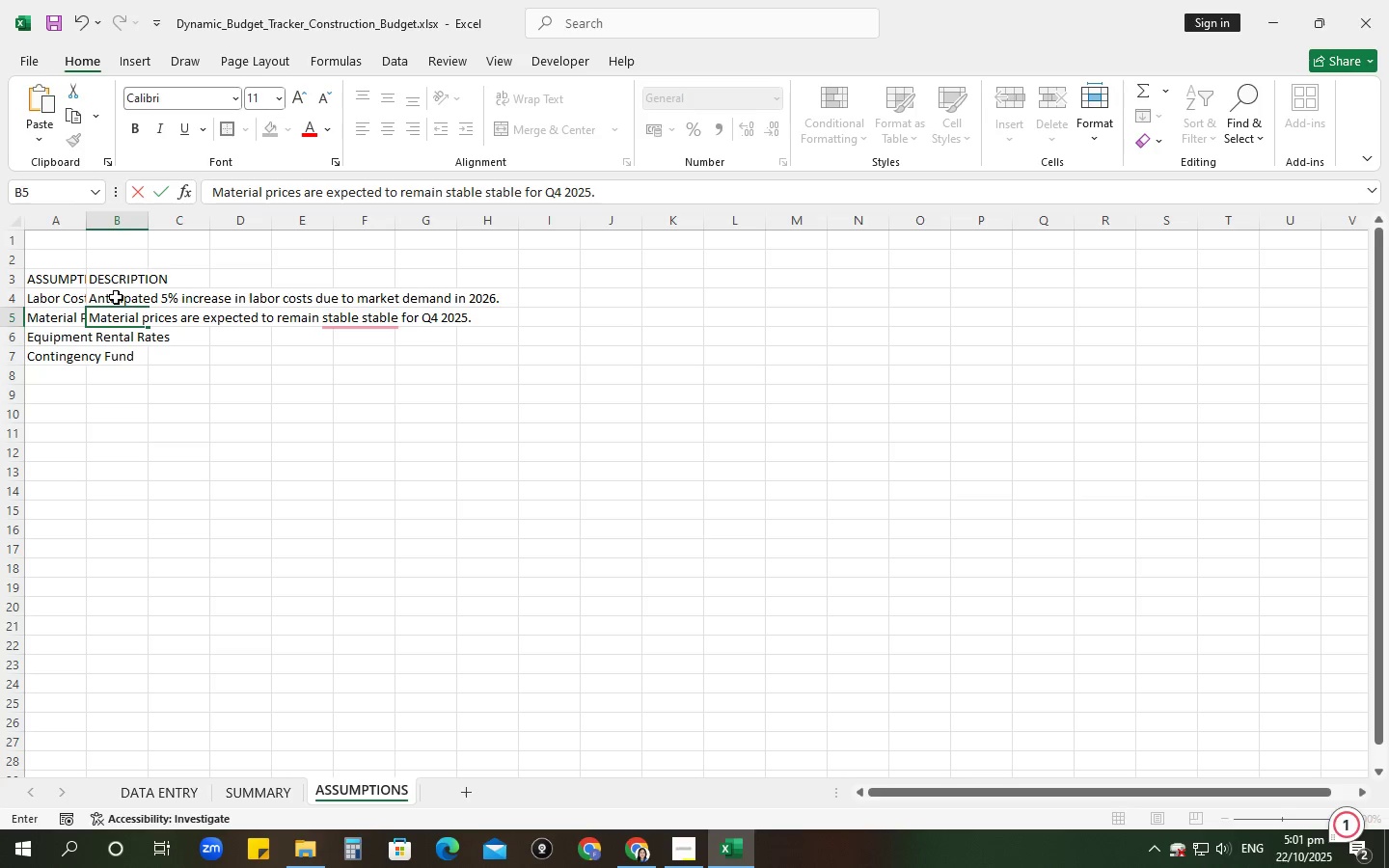 
key(Enter)
 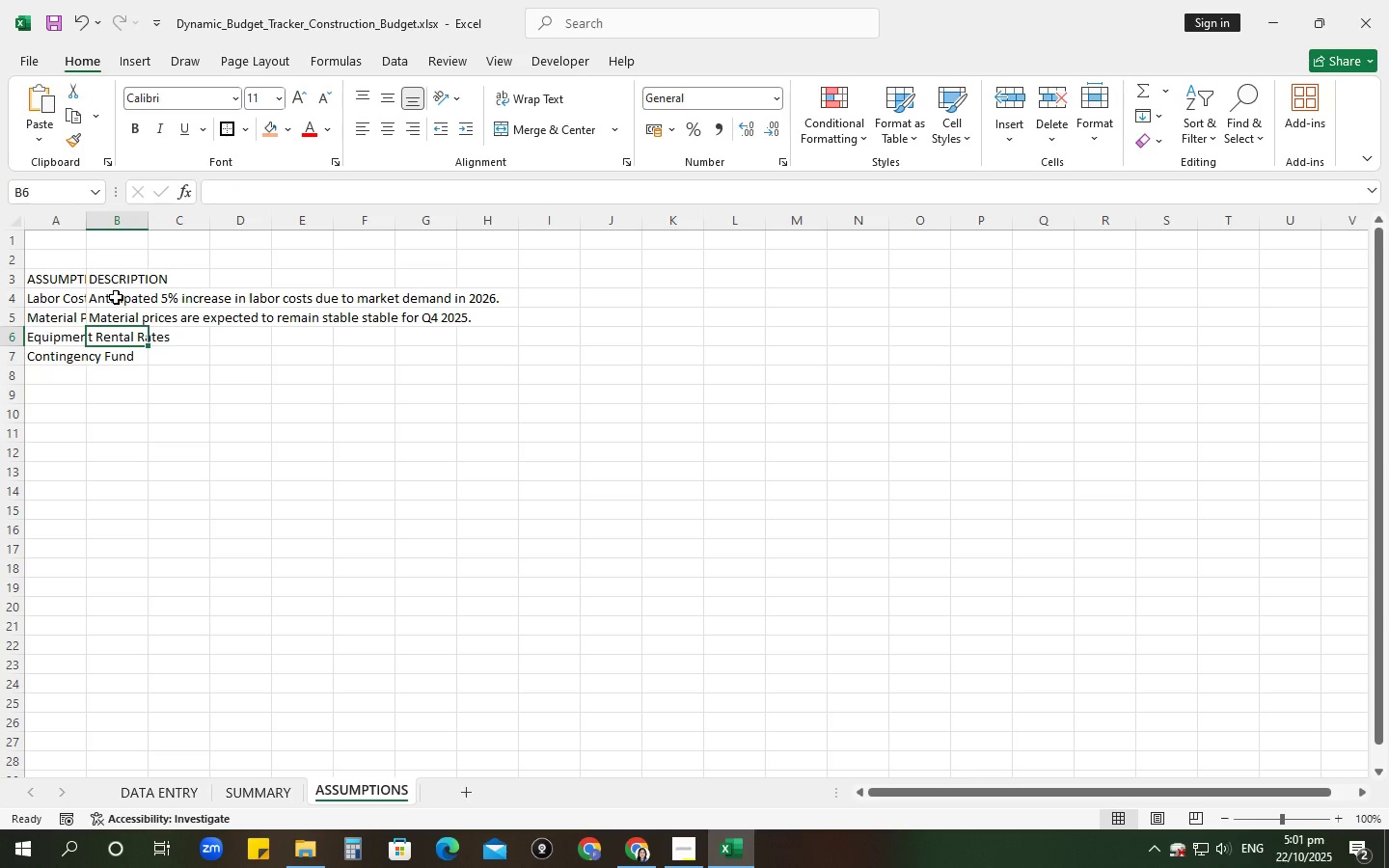 
type(Equipmen)
 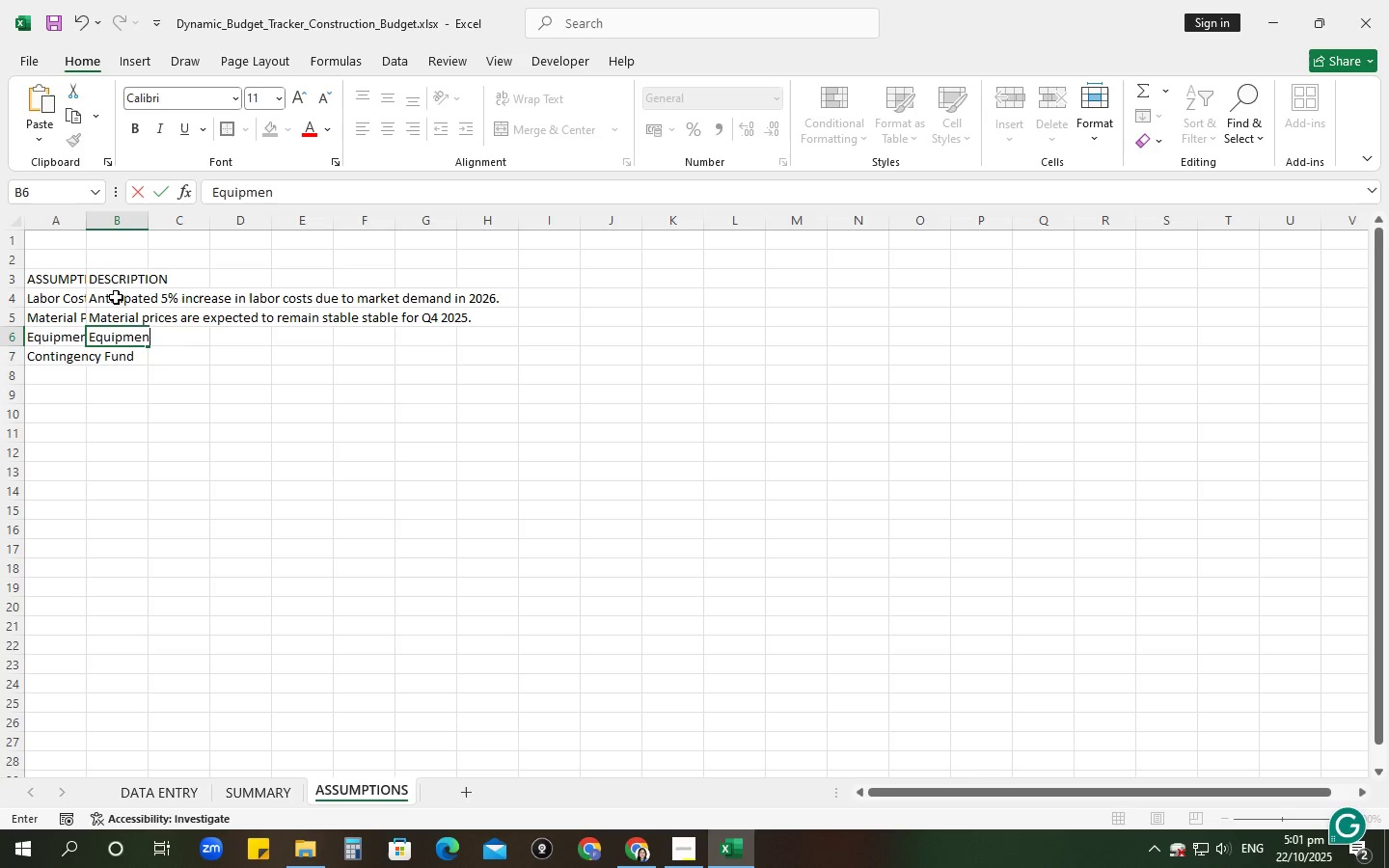 
type(t rental rates are projected to increase by 10% in early 2026.)
 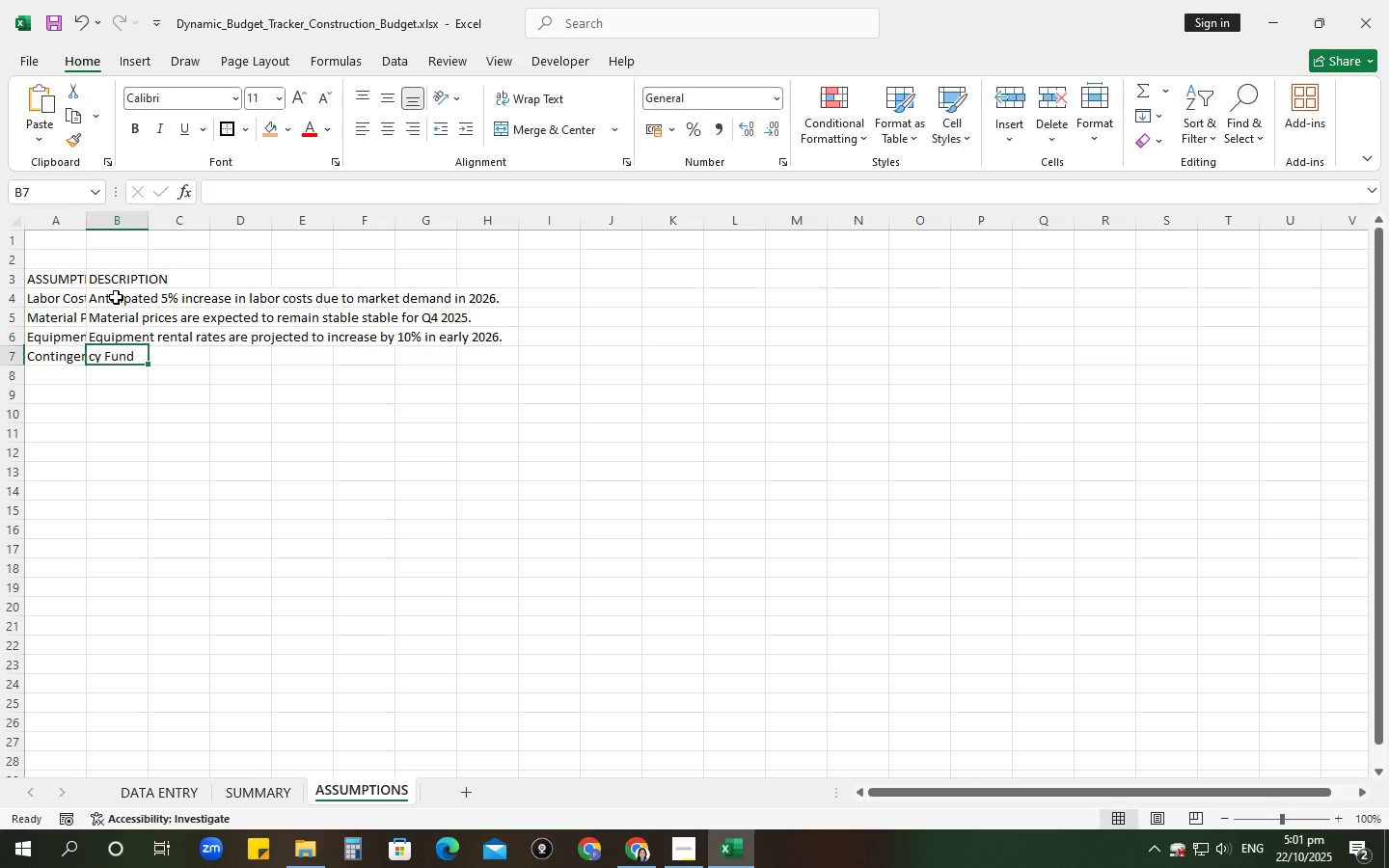 
 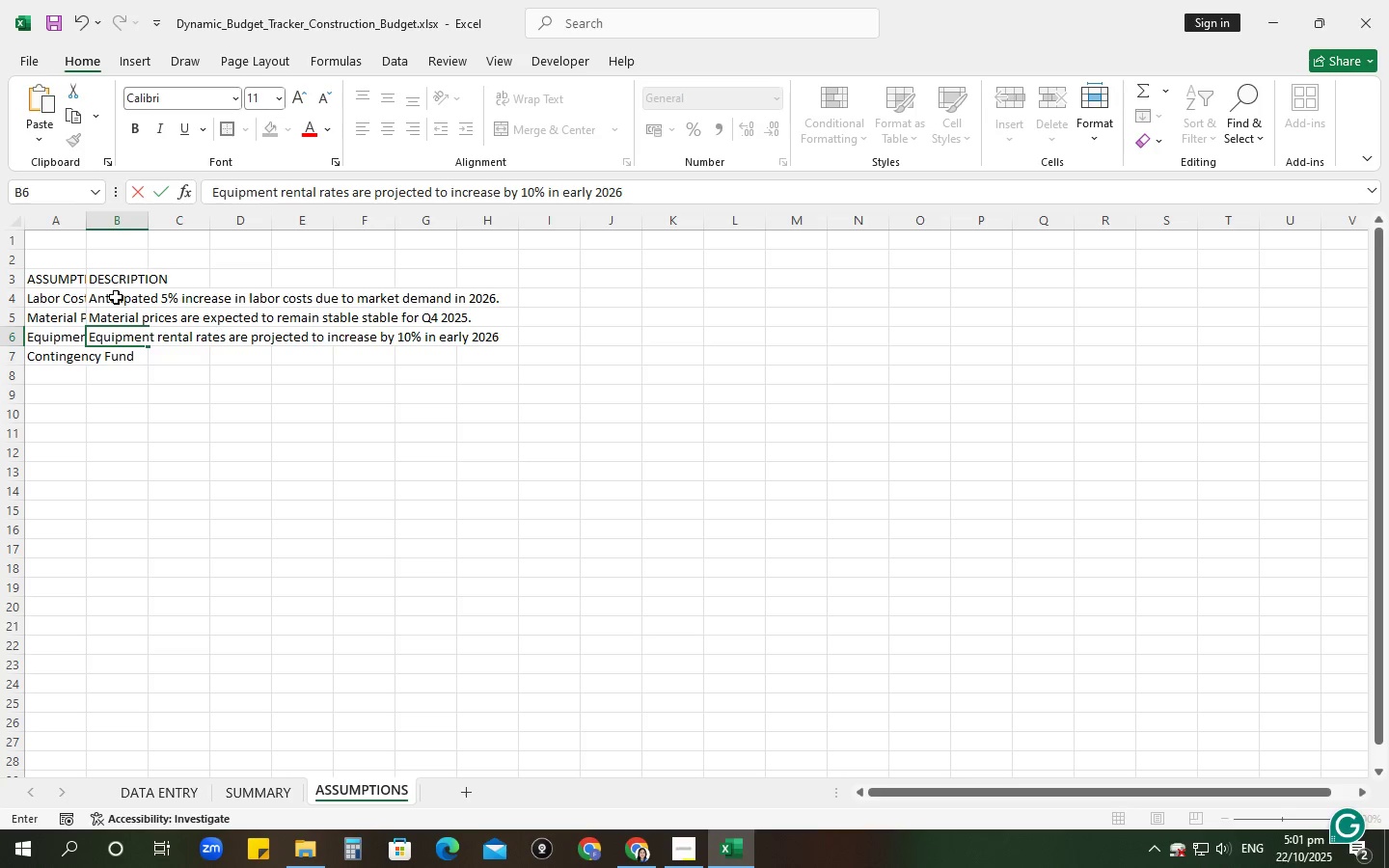 
key(Enter)
 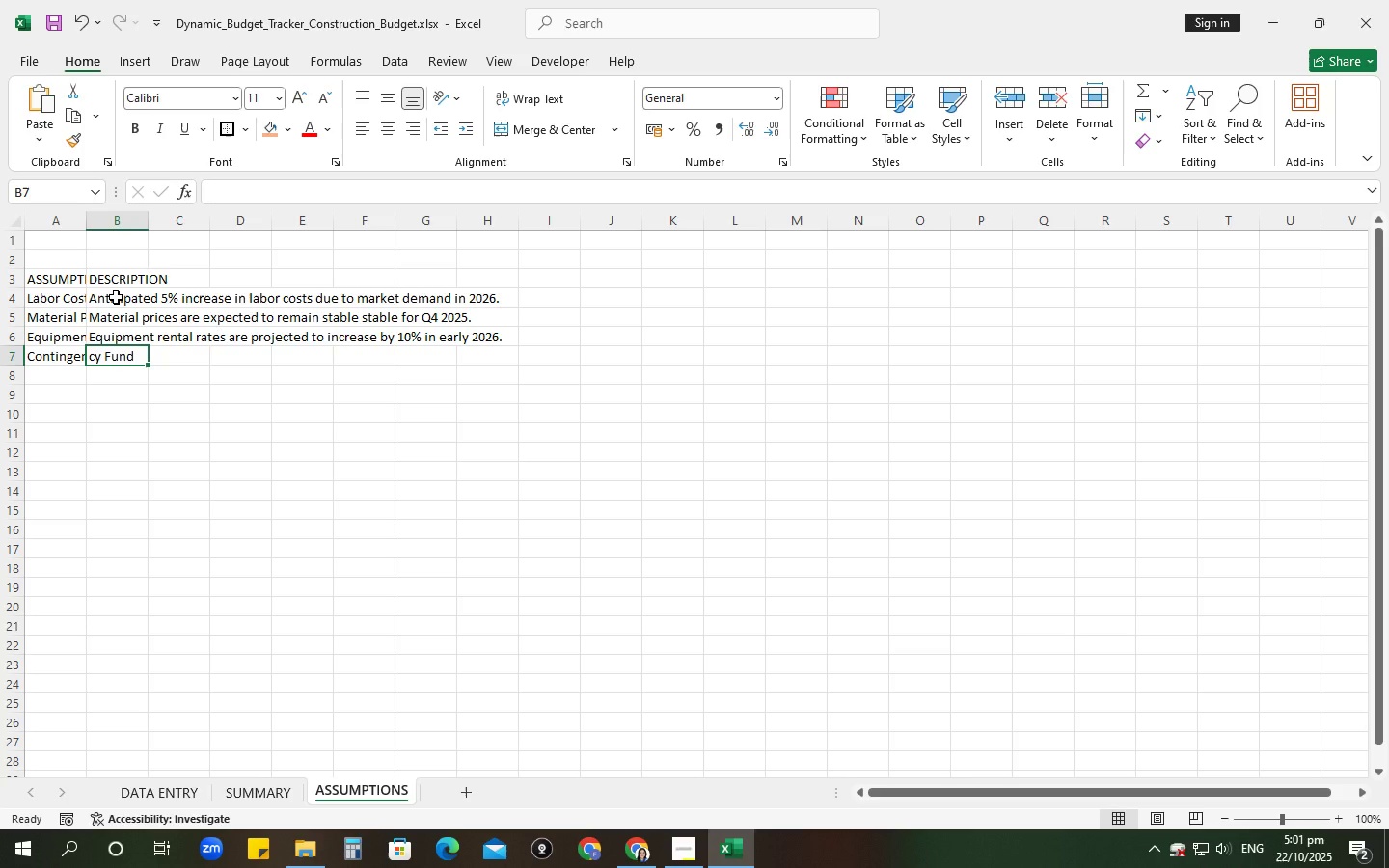 
hold_key(key=ShiftRight, duration=0.33)
 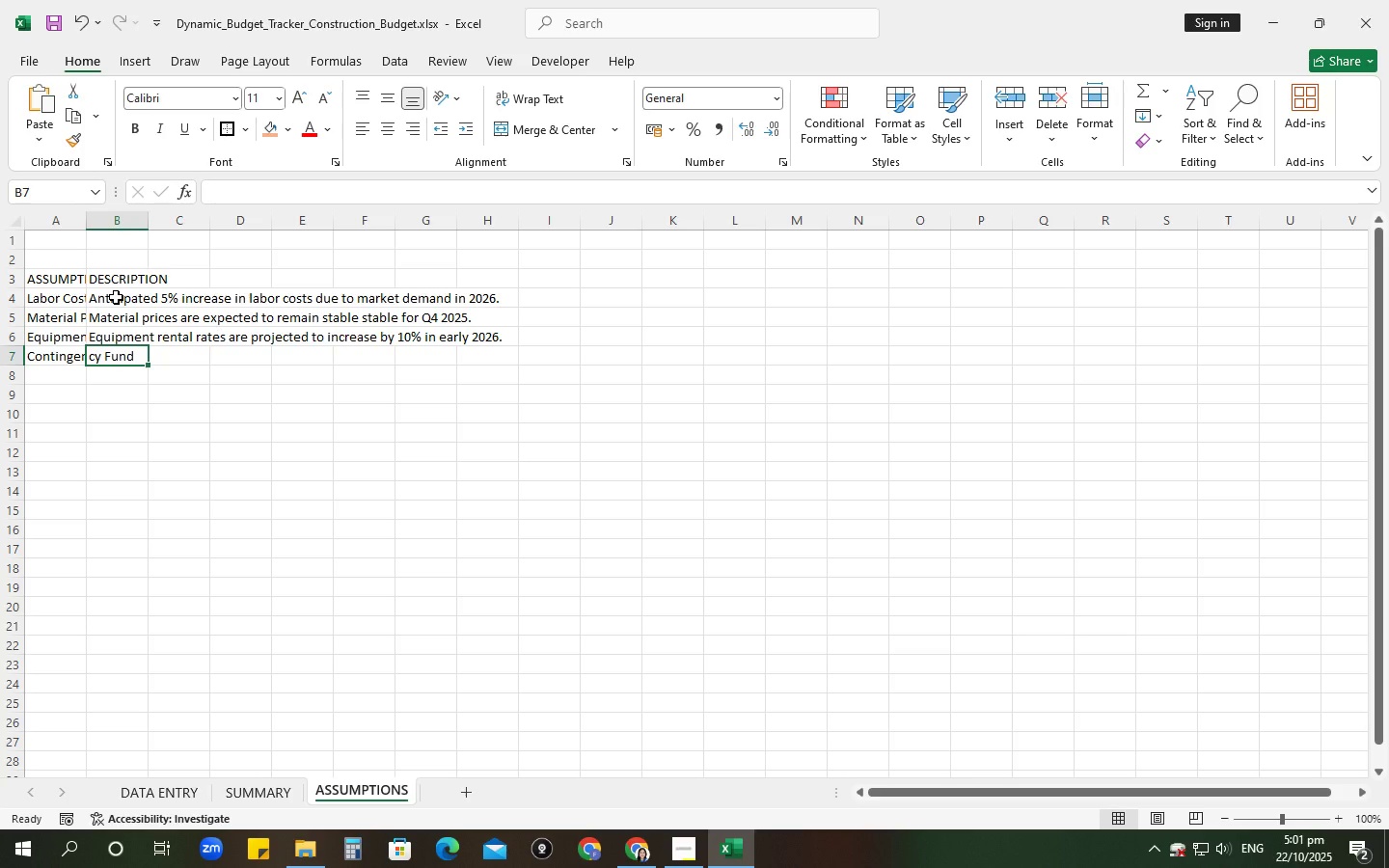 
type(A contingency fund of 10% of the totl)
key(Backspace)
type(al buydge)
key(Backspace)
key(Backspace)
key(Backspace)
key(Backspace)
type(dget is included fdo)
key(Backspace)
key(Backspace)
type(or unforeseen expenses, )
 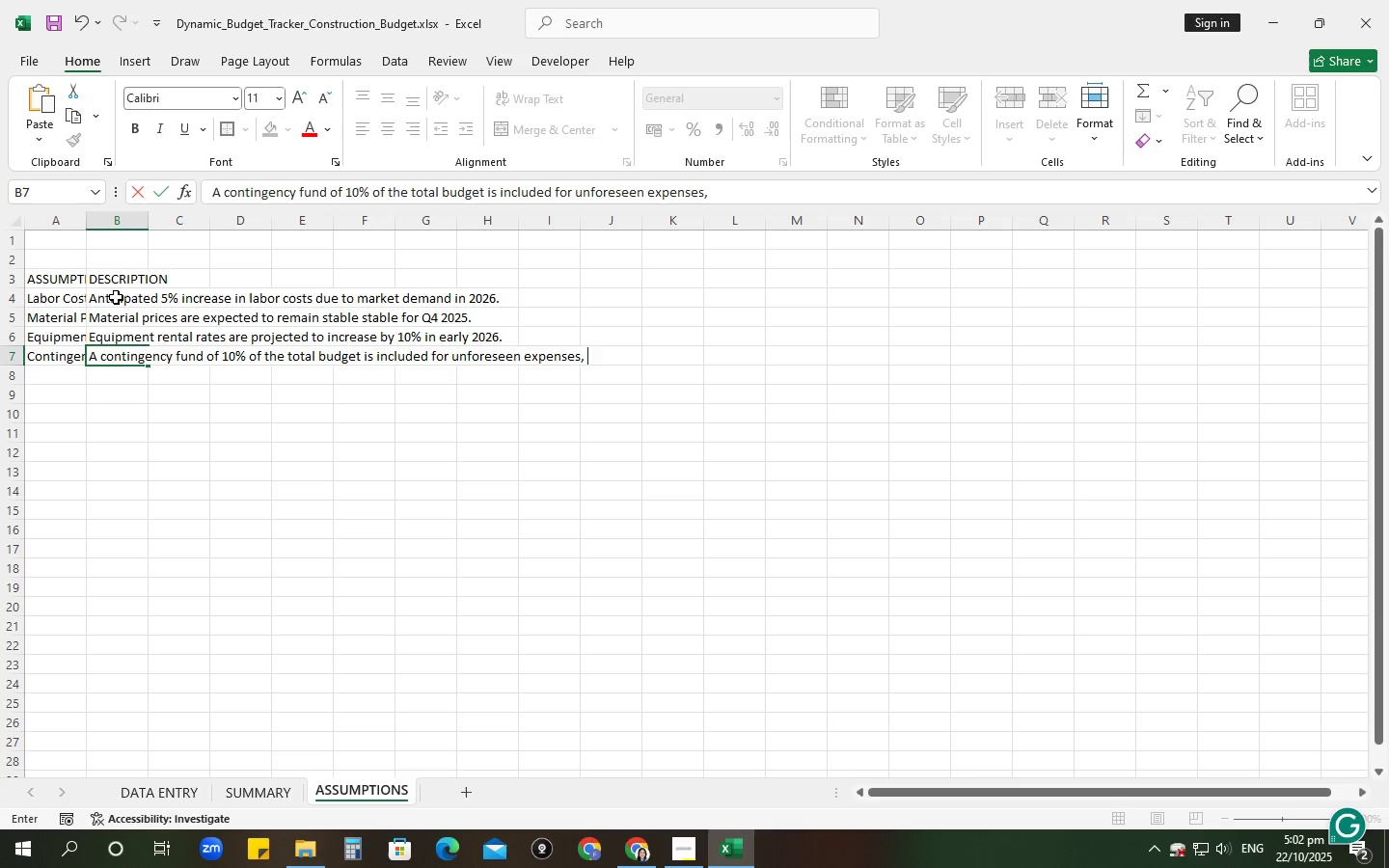 
wait(5.55)
 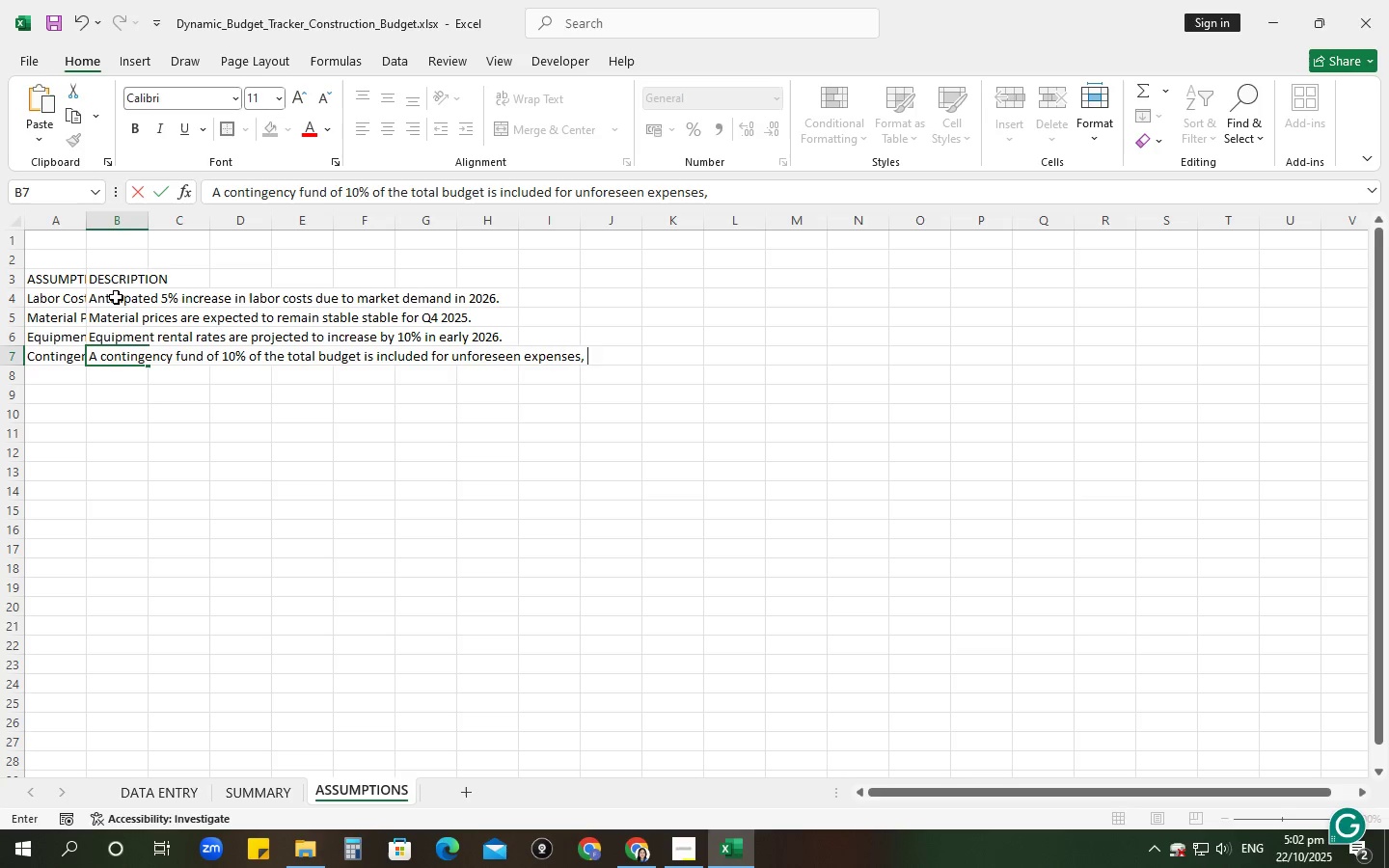 
type(which is $5,000.)
 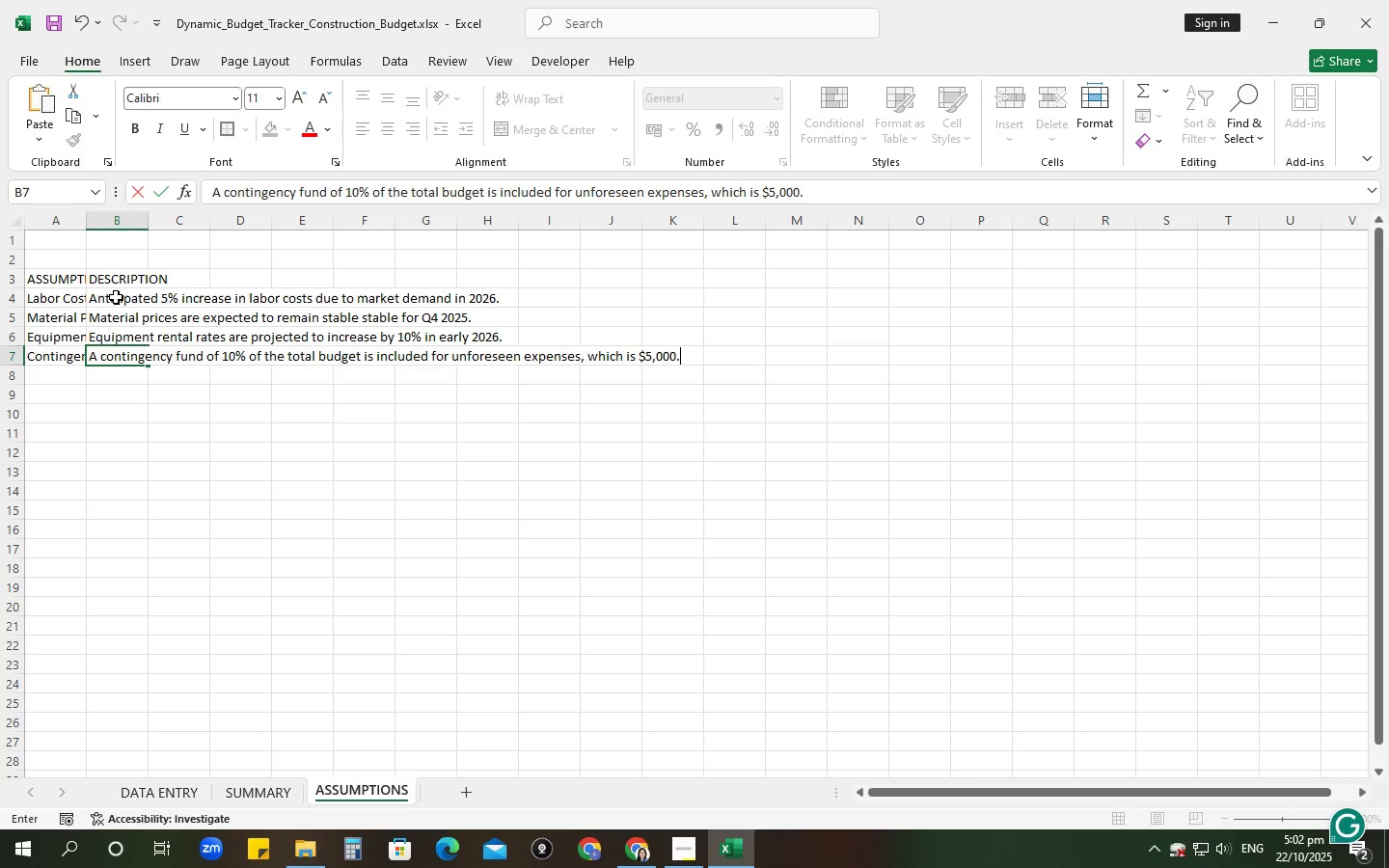 
key(Enter)
 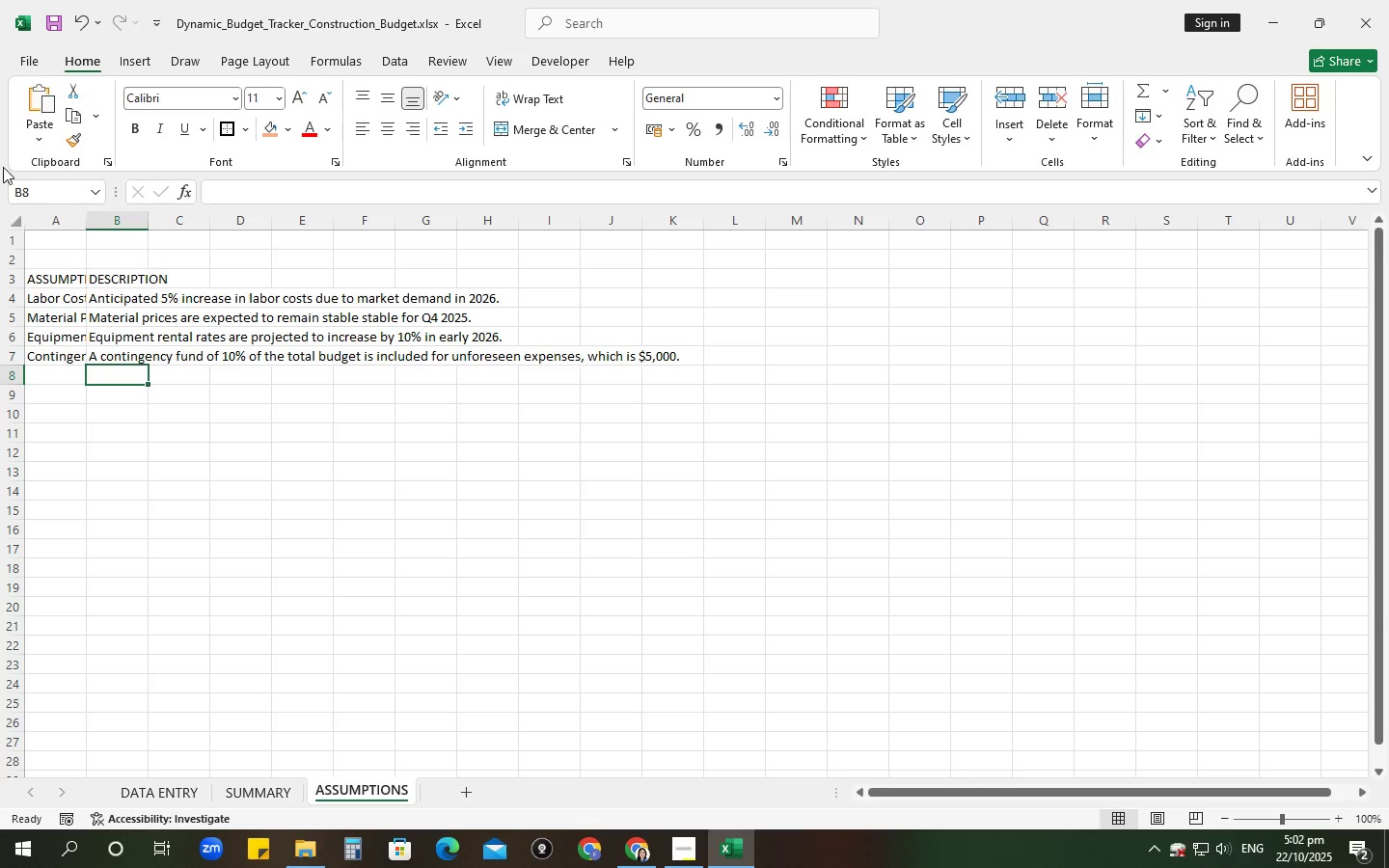 
left_click([4, 217])
 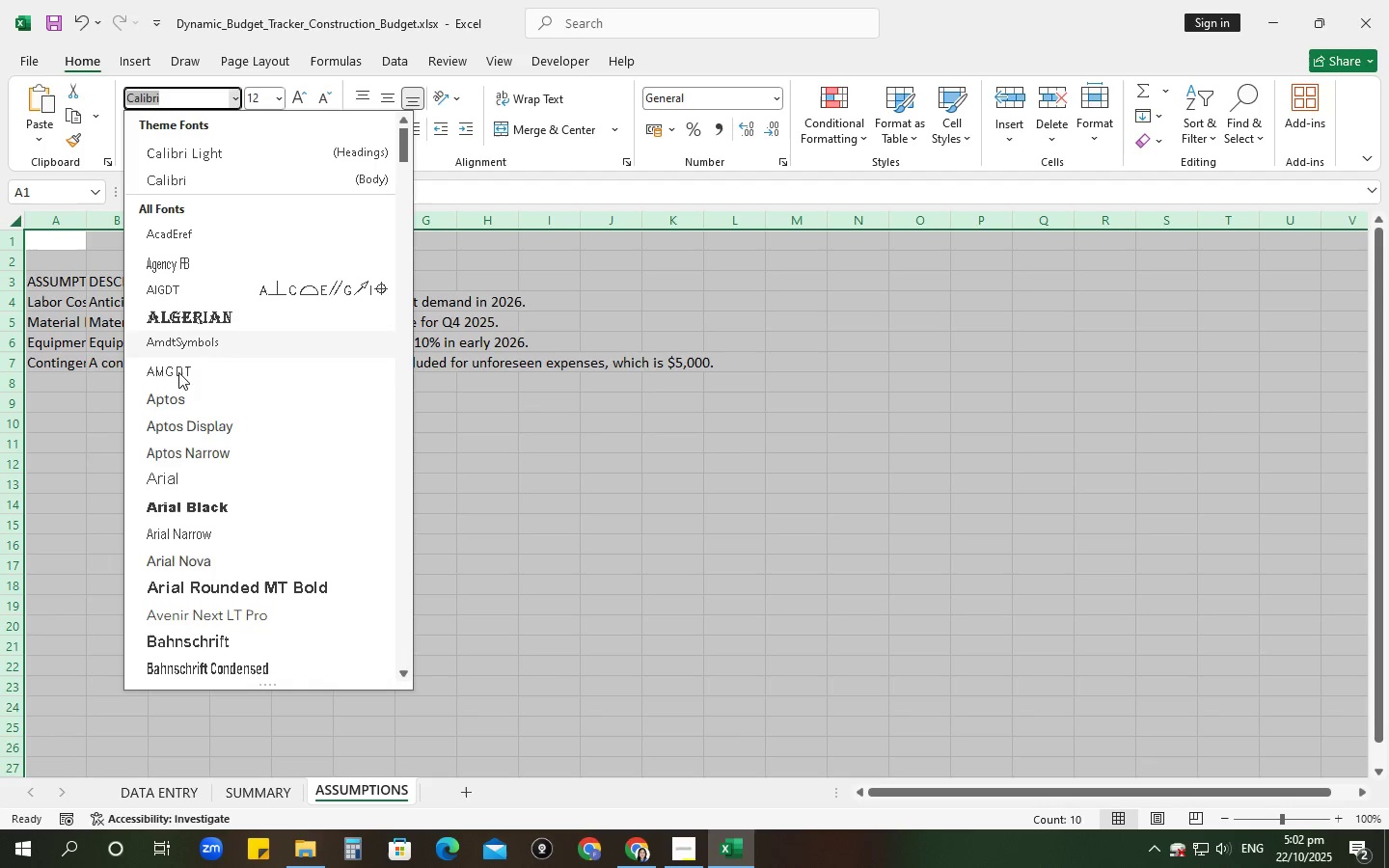 
left_click_drag(start_coordinate=[206, 461], to_coordinate=[214, 429])
 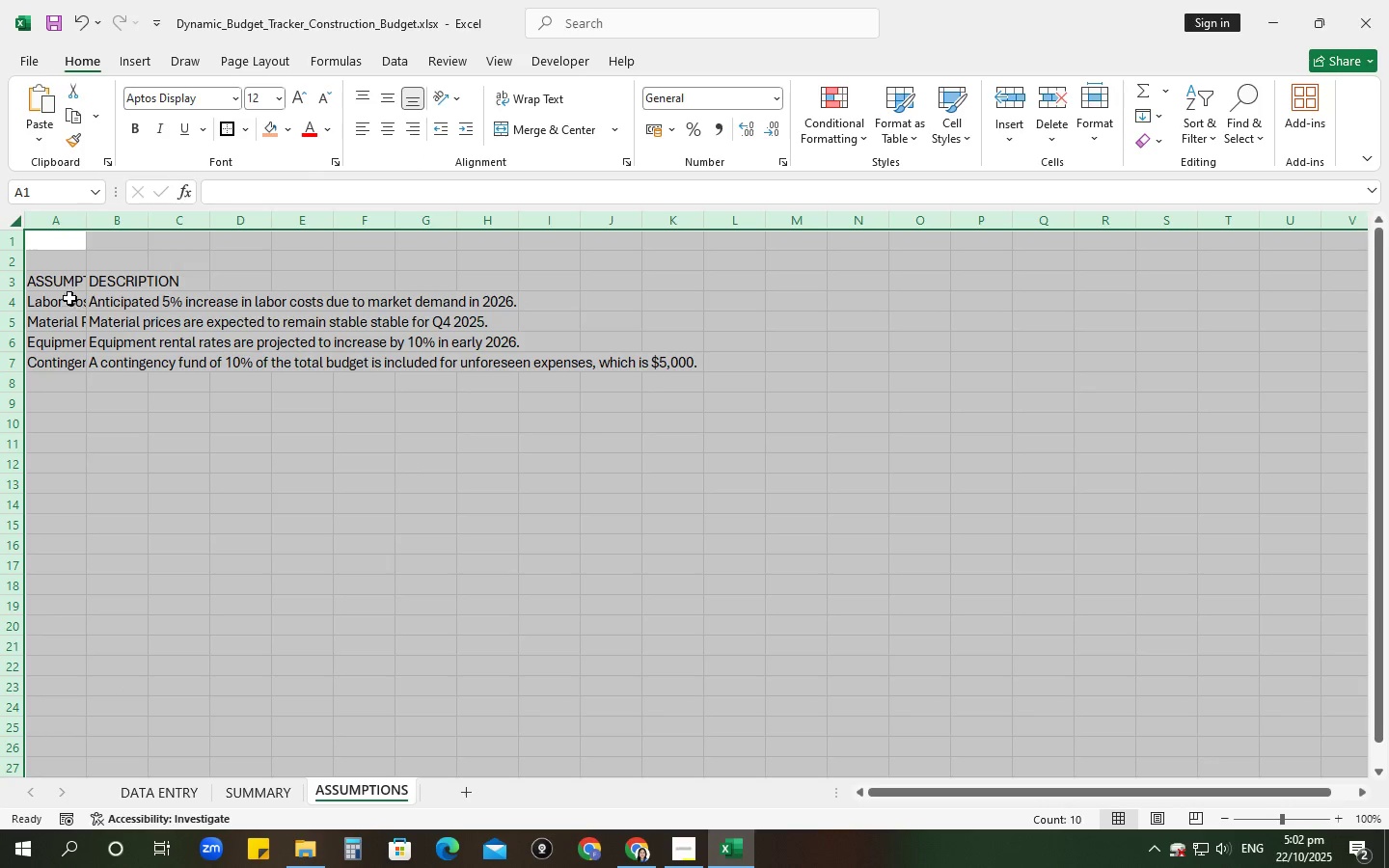 
left_click_drag(start_coordinate=[51, 279], to_coordinate=[97, 283])
 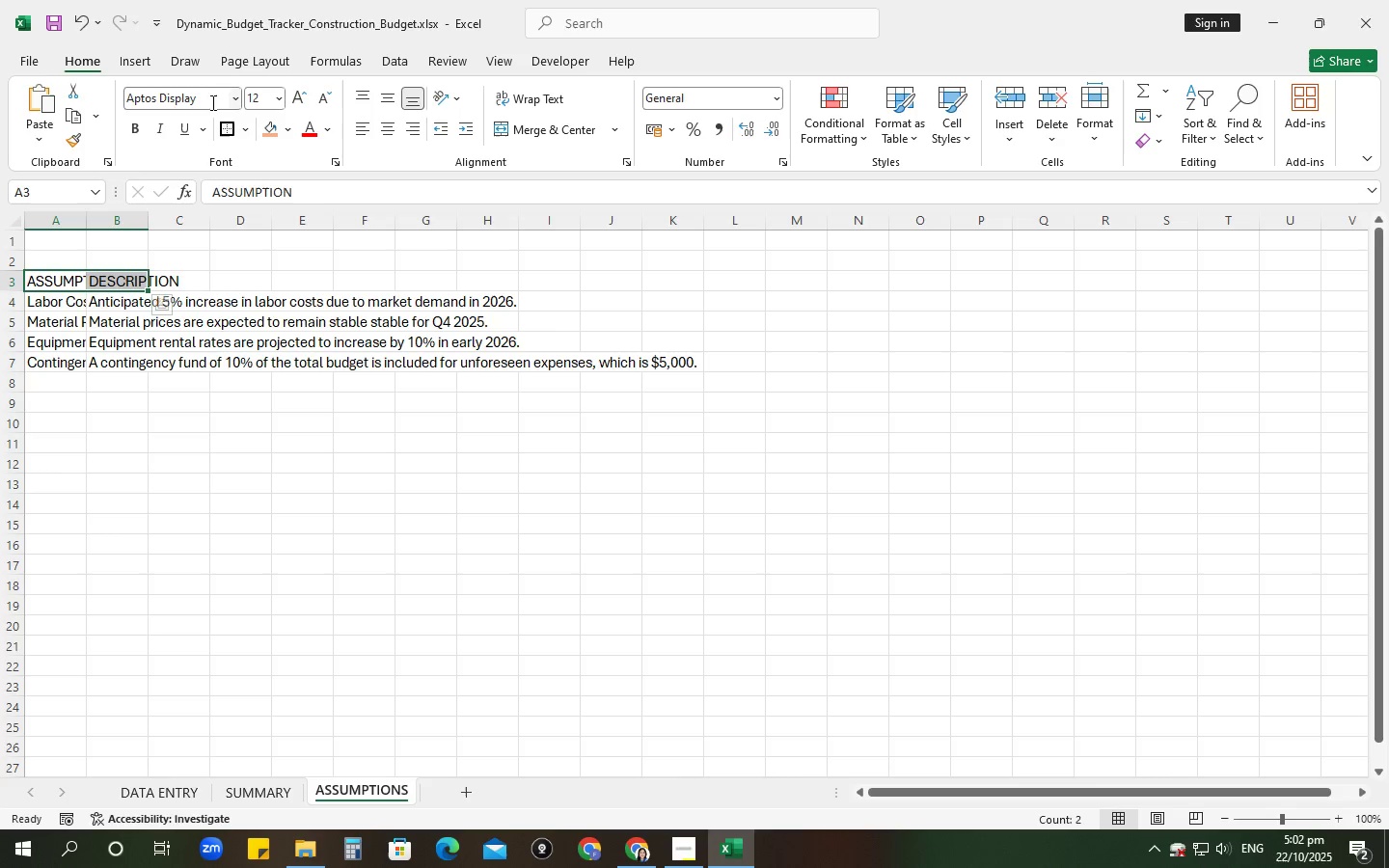 
left_click_drag(start_coordinate=[236, 96], to_coordinate=[239, 106])
 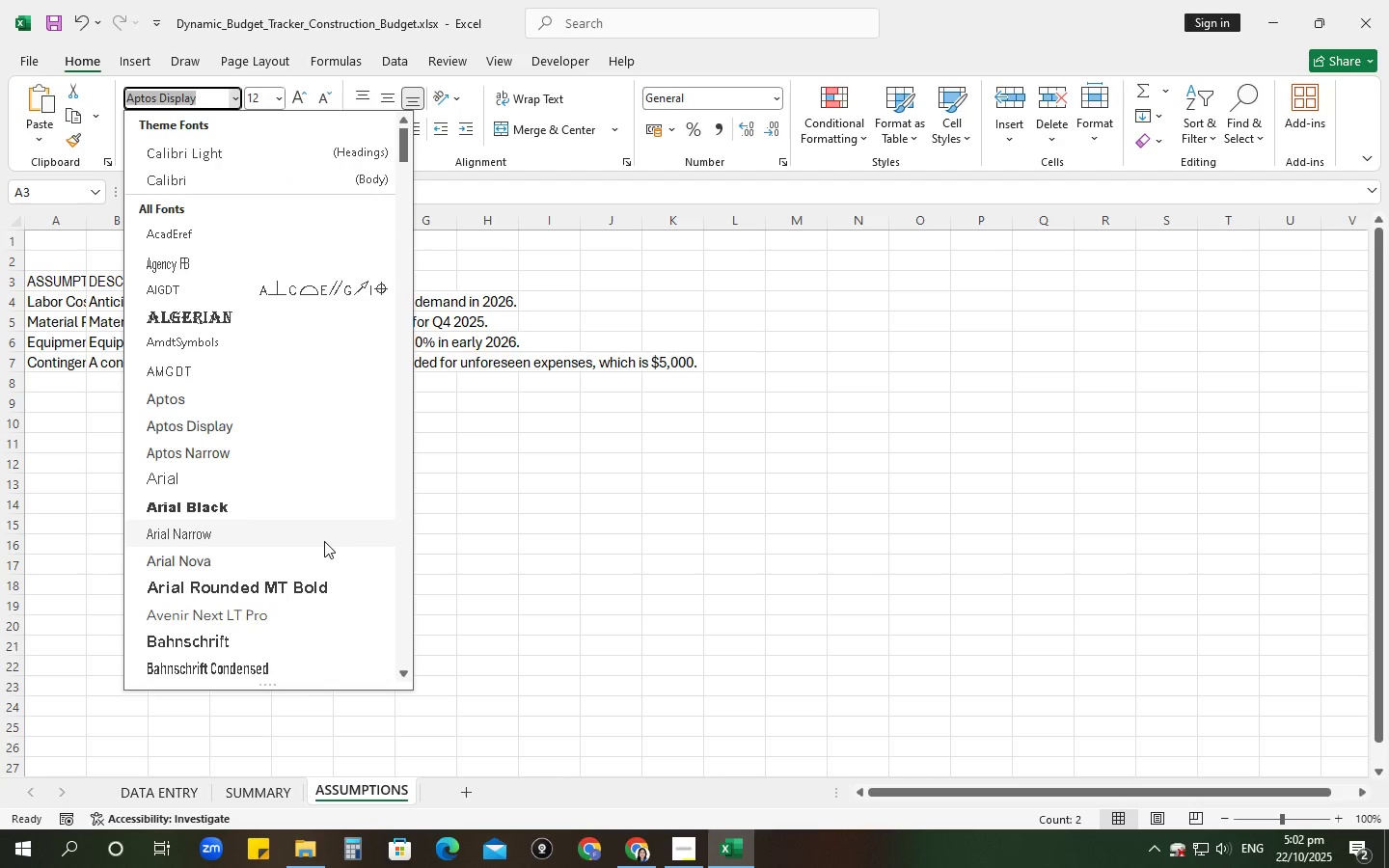 
scroll: coordinate [278, 579], scroll_direction: down, amount: 6.0
 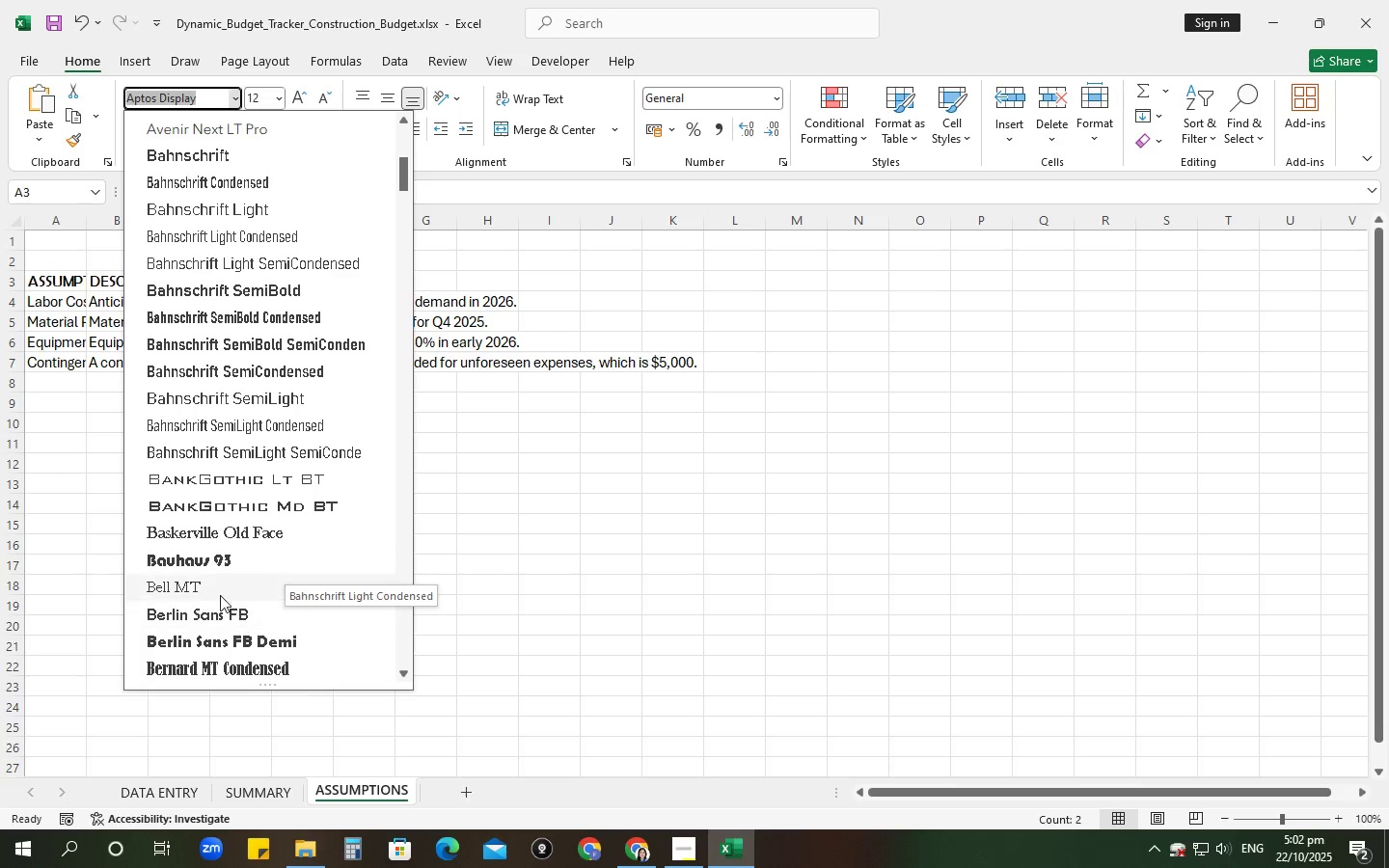 
left_click([219, 592])
 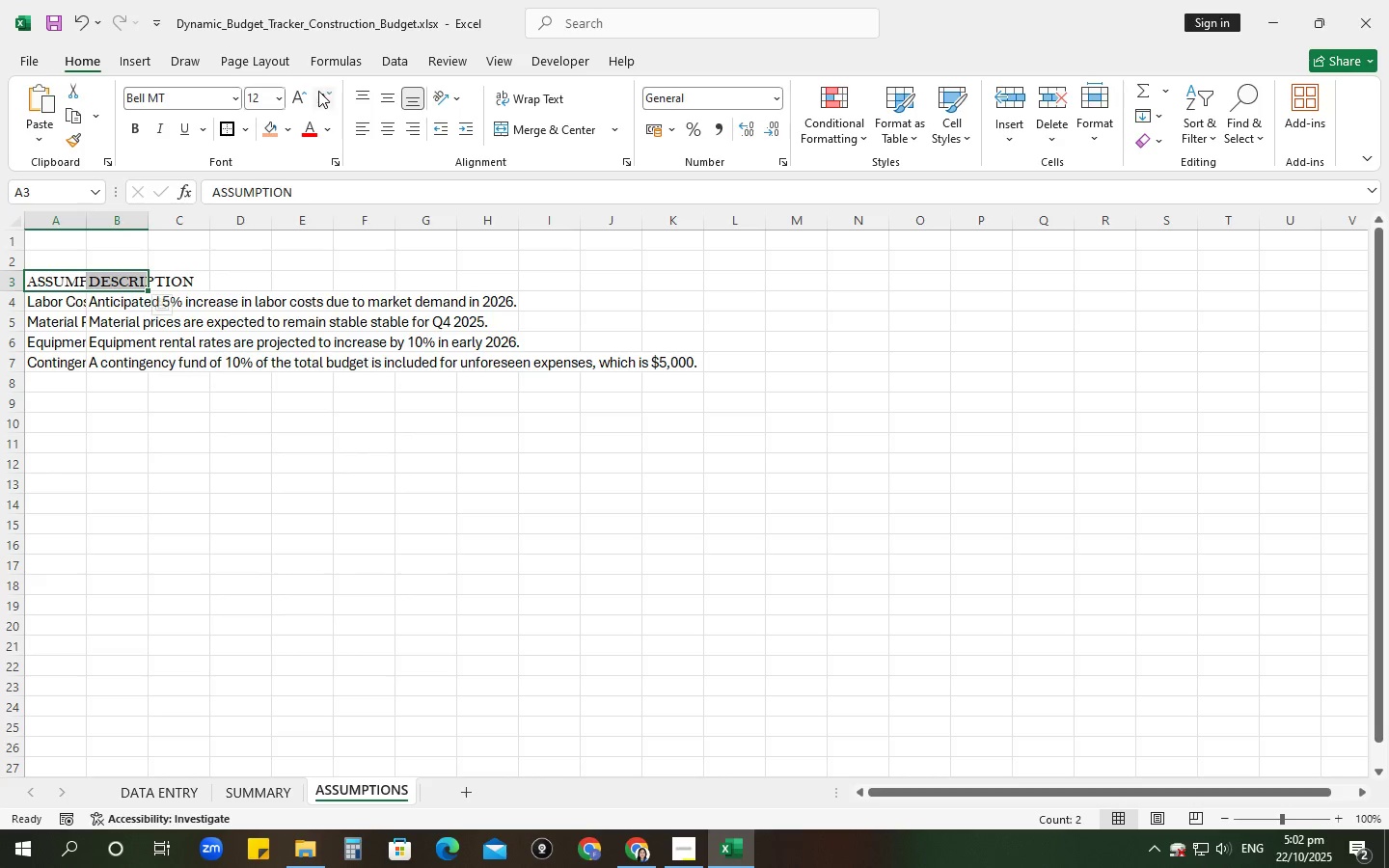 
left_click([309, 95])
 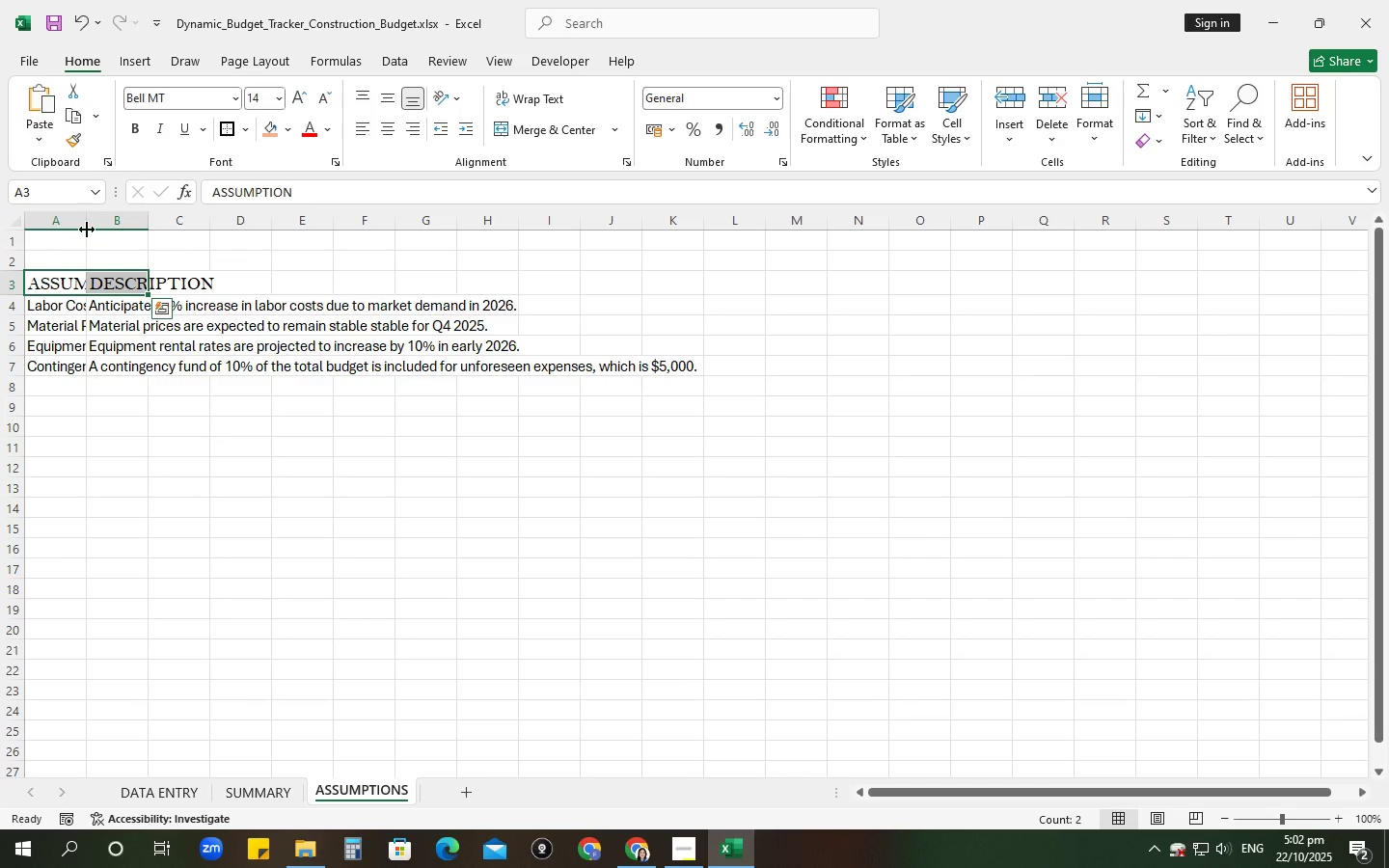 
double_click([83, 223])
 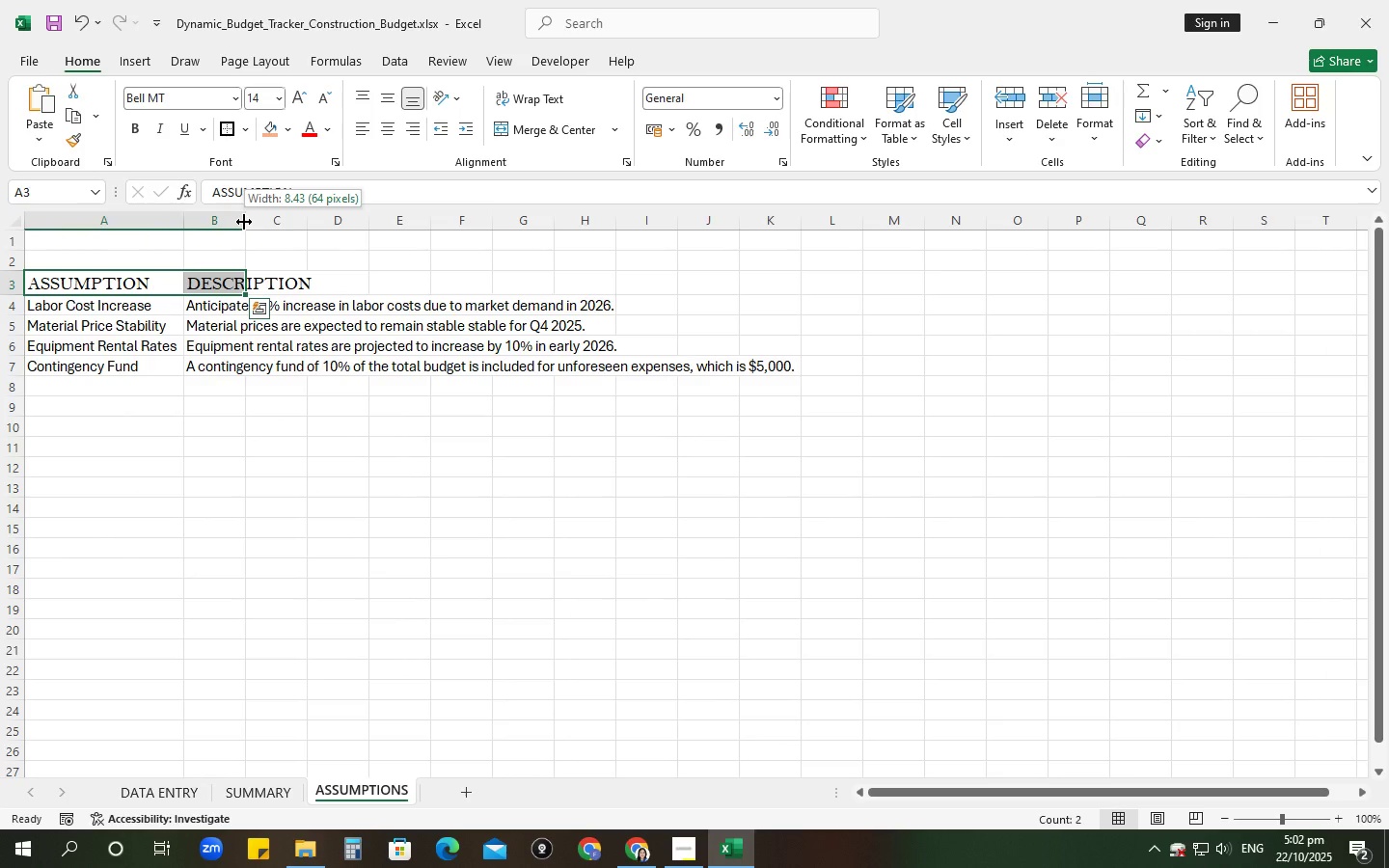 
double_click([244, 222])
 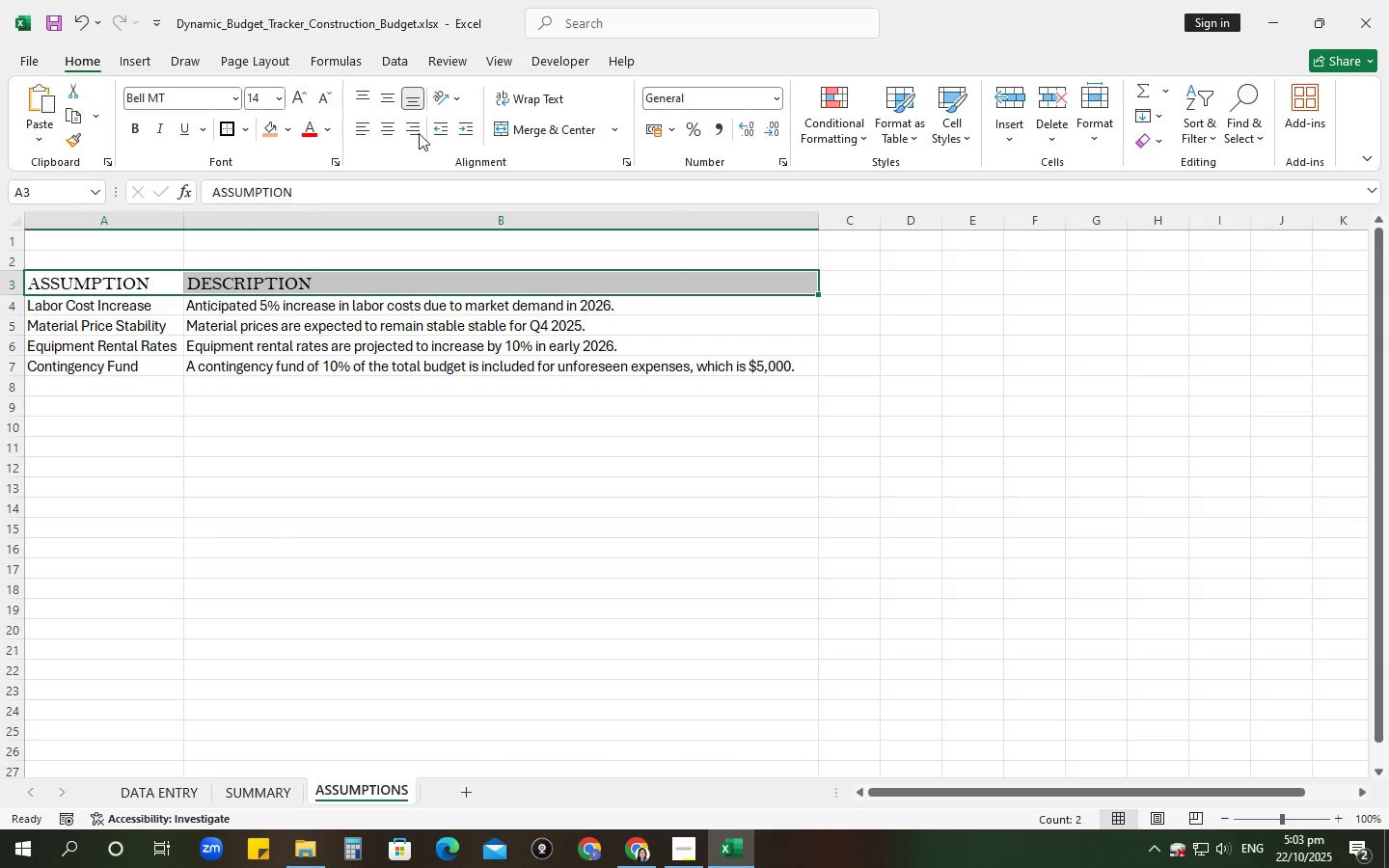 
double_click([386, 128])
 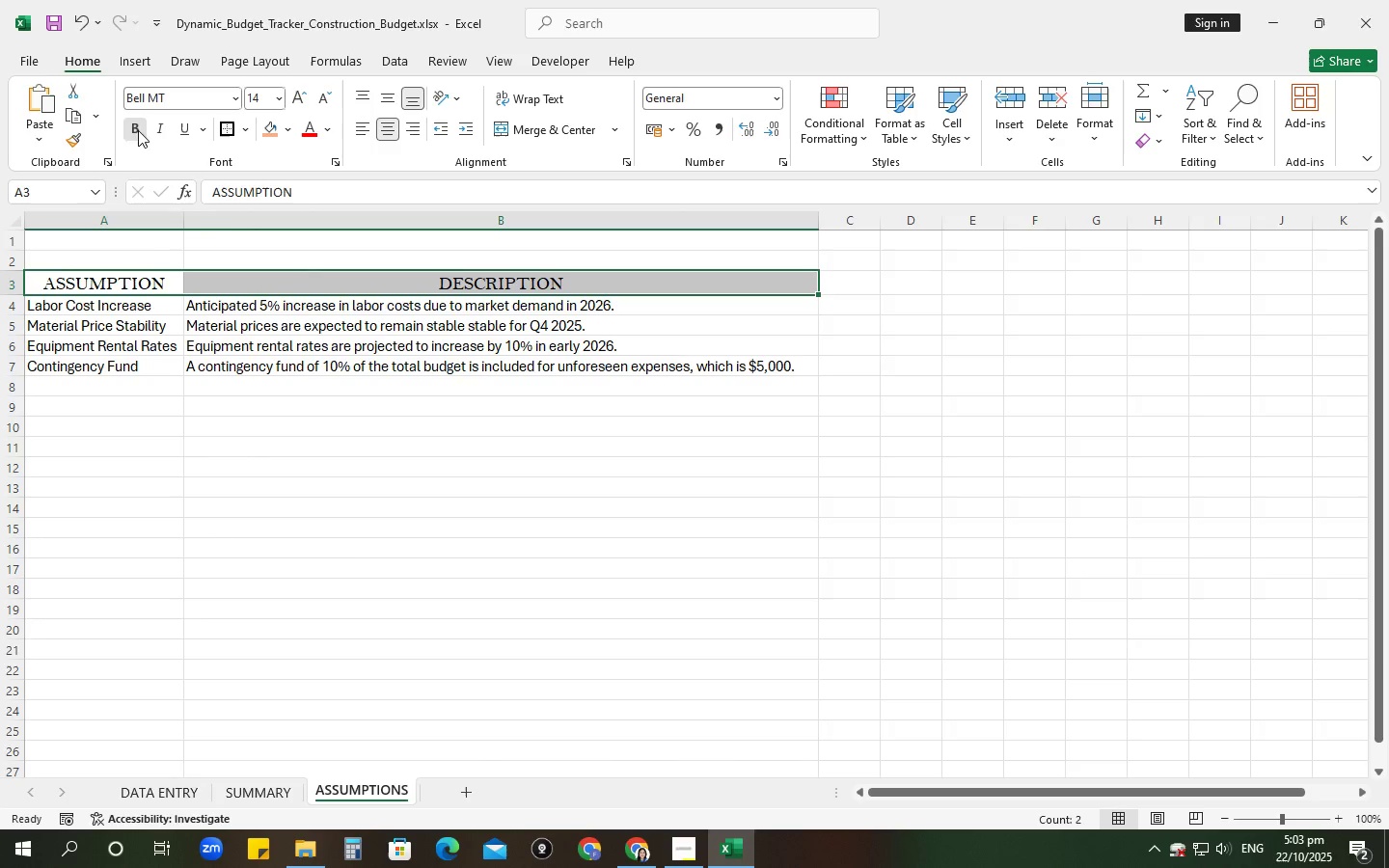 
double_click([157, 300])
 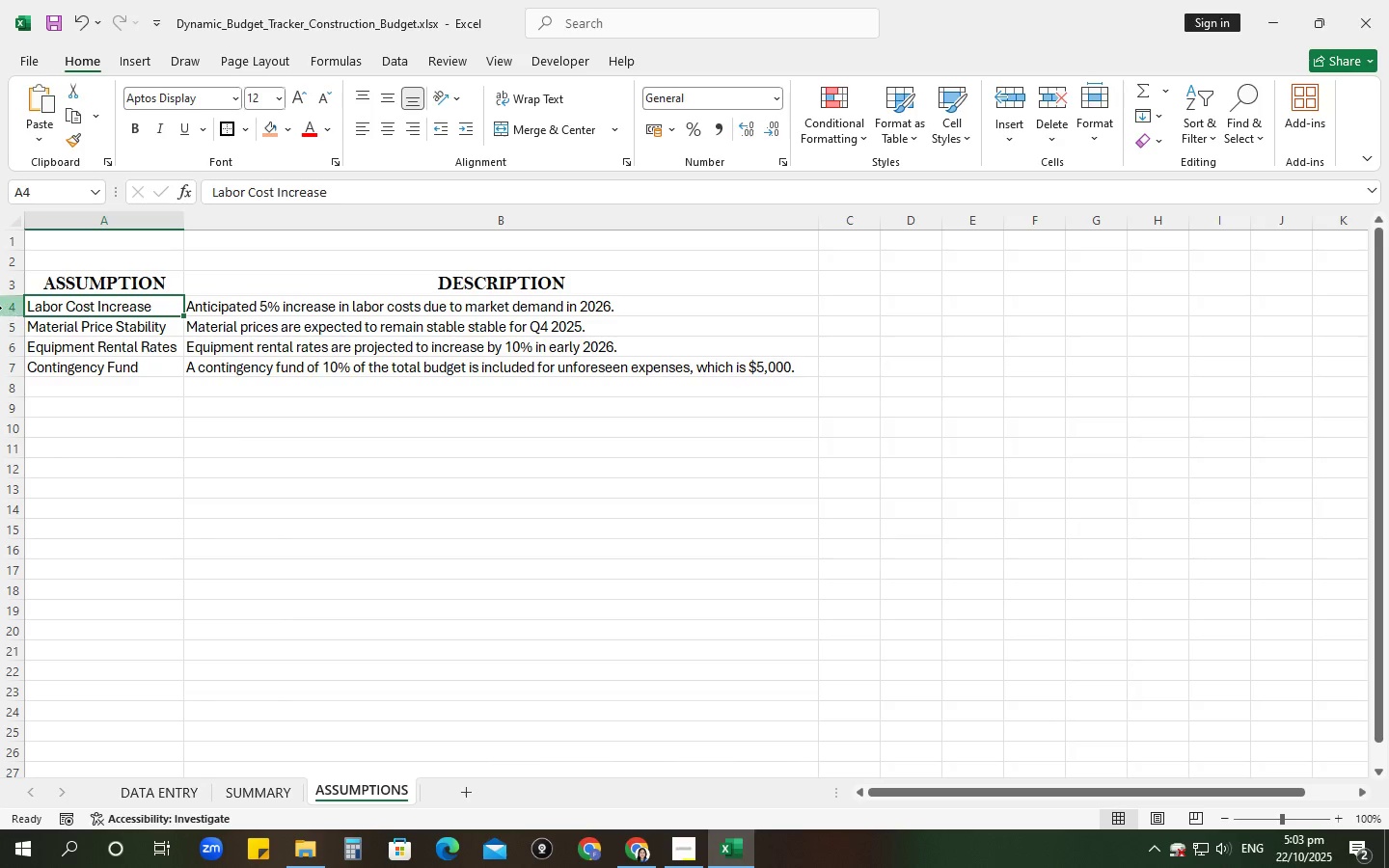 
left_click_drag(start_coordinate=[2, 308], to_coordinate=[14, 366])
 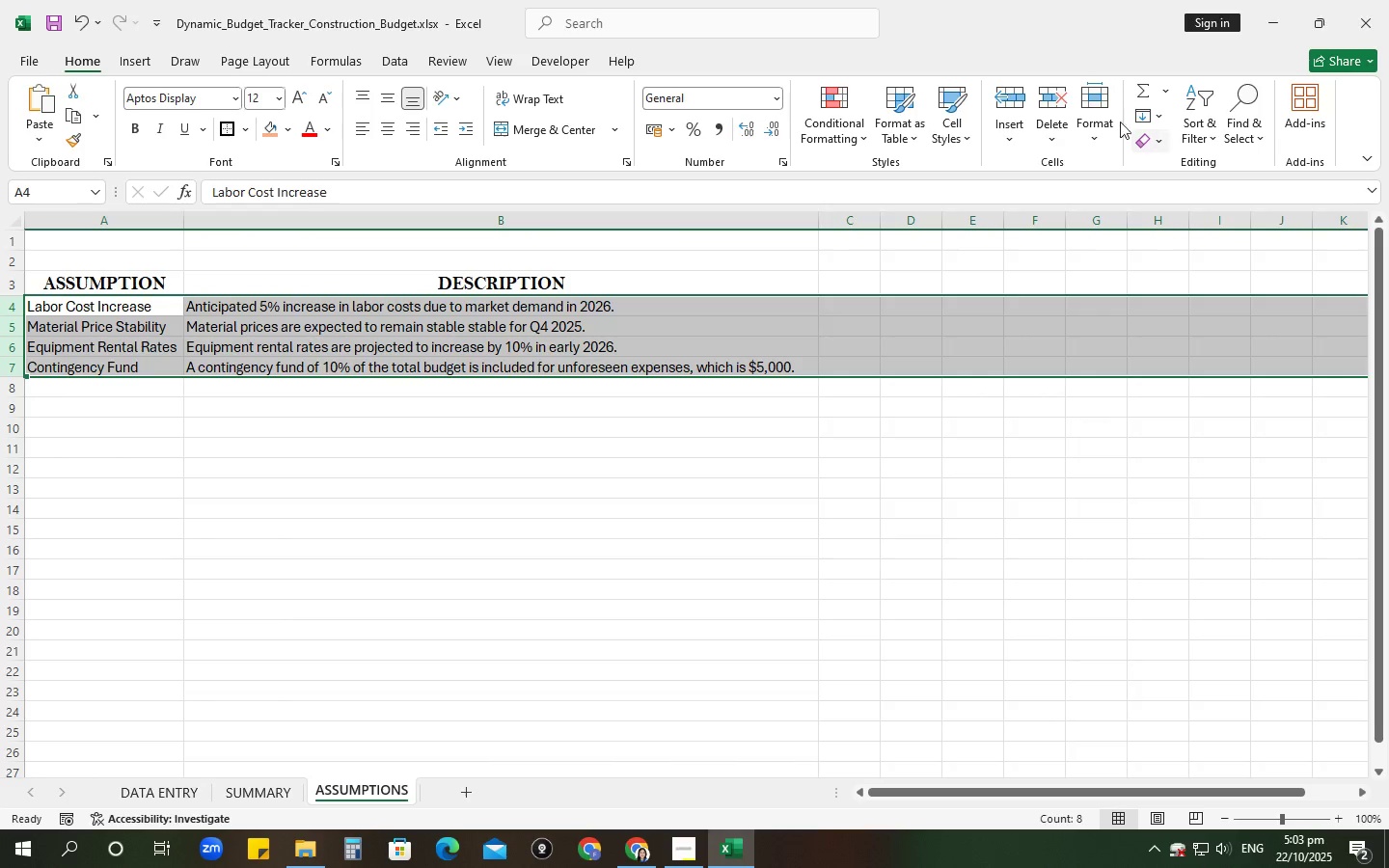 
left_click([1104, 118])
 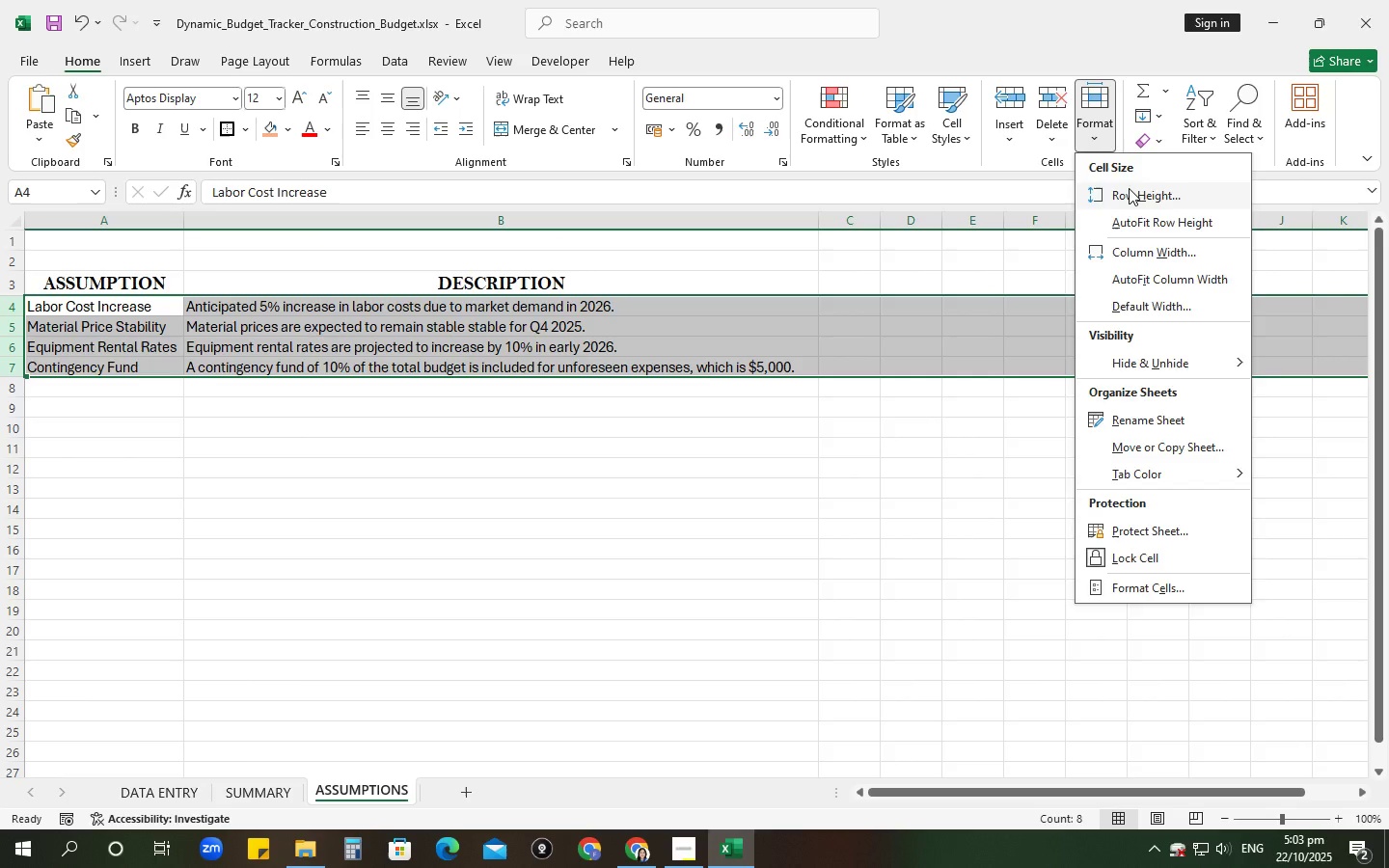 
left_click([1129, 188])
 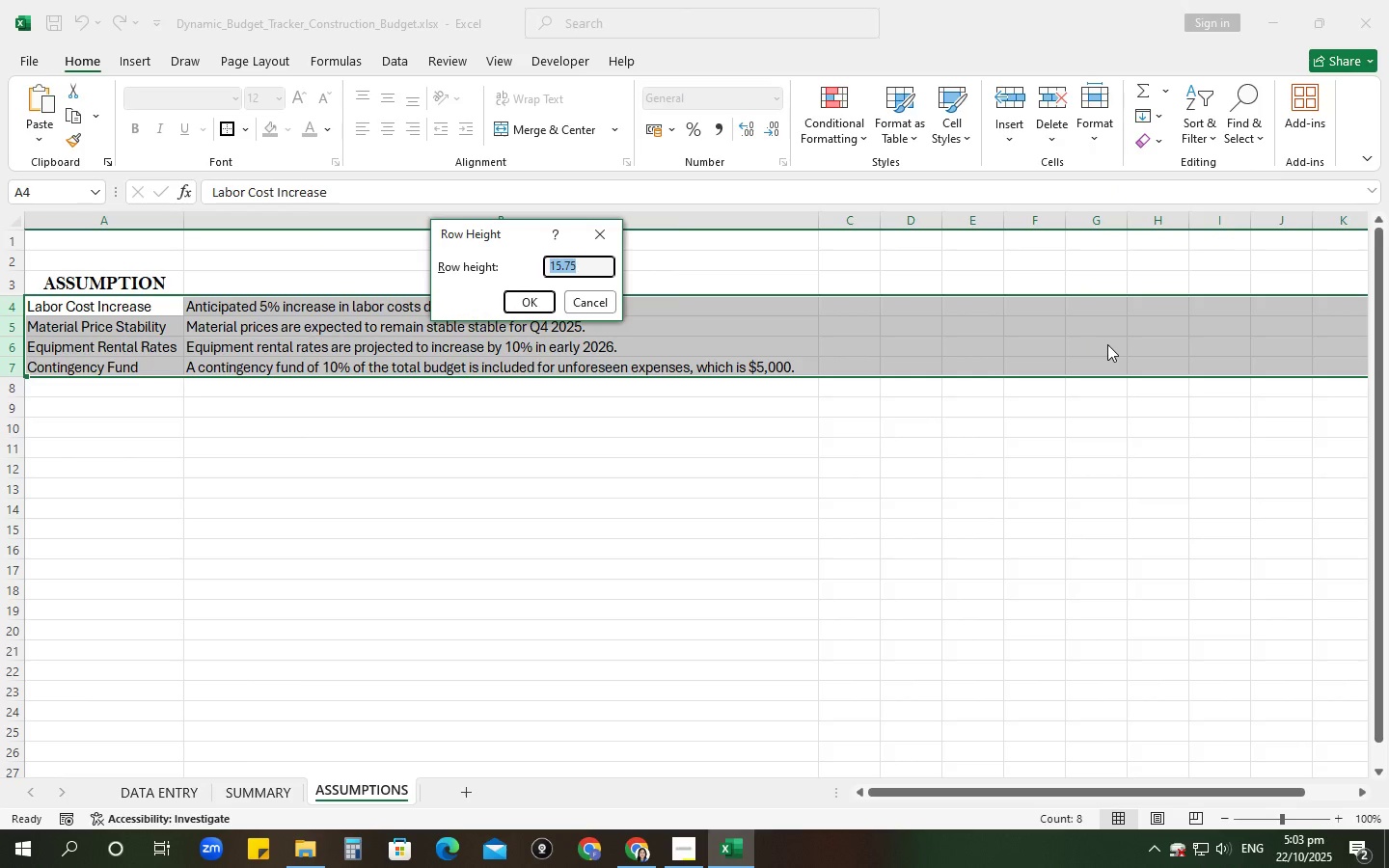 
key(Numpad1)
 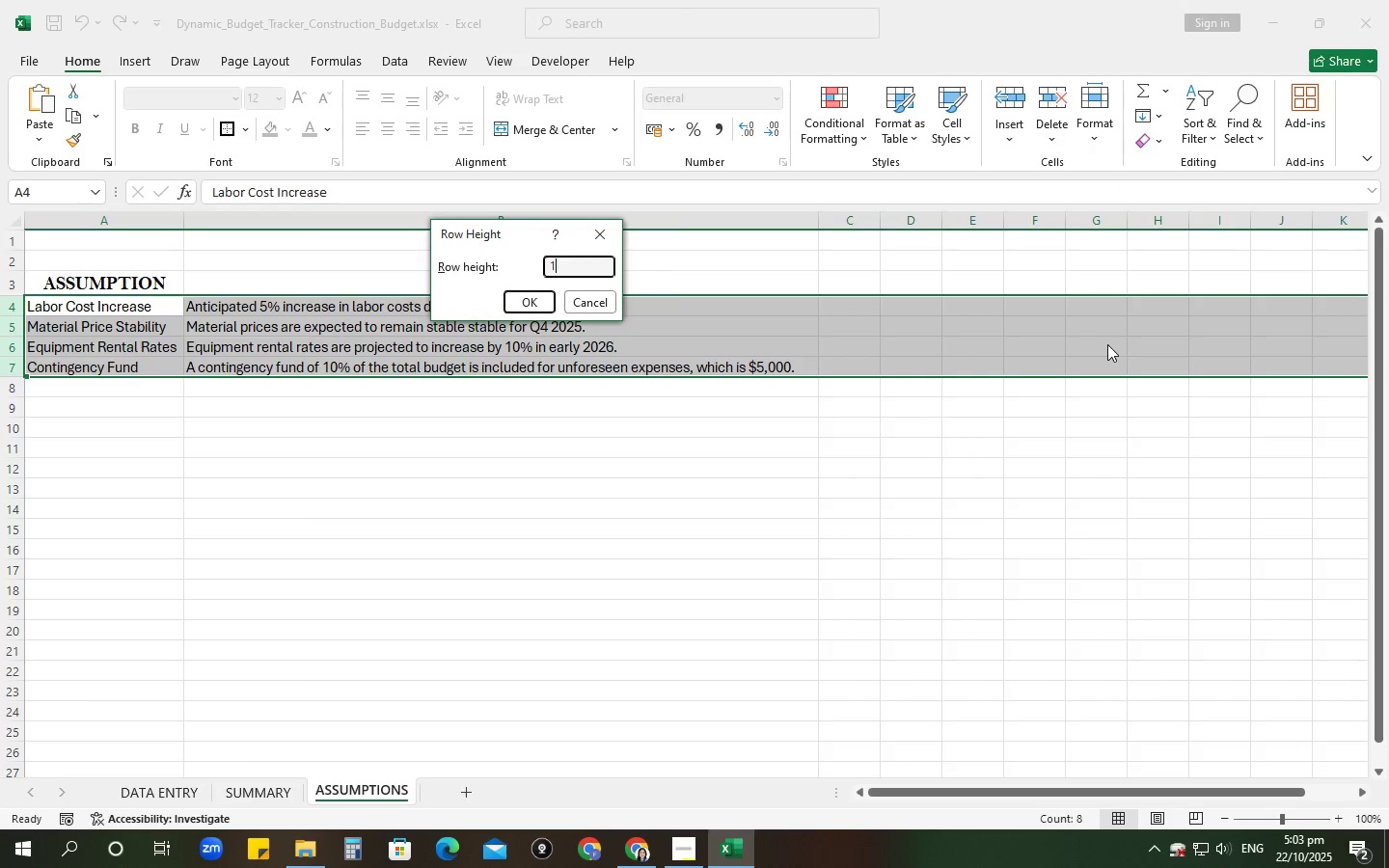 
key(Numpad7)
 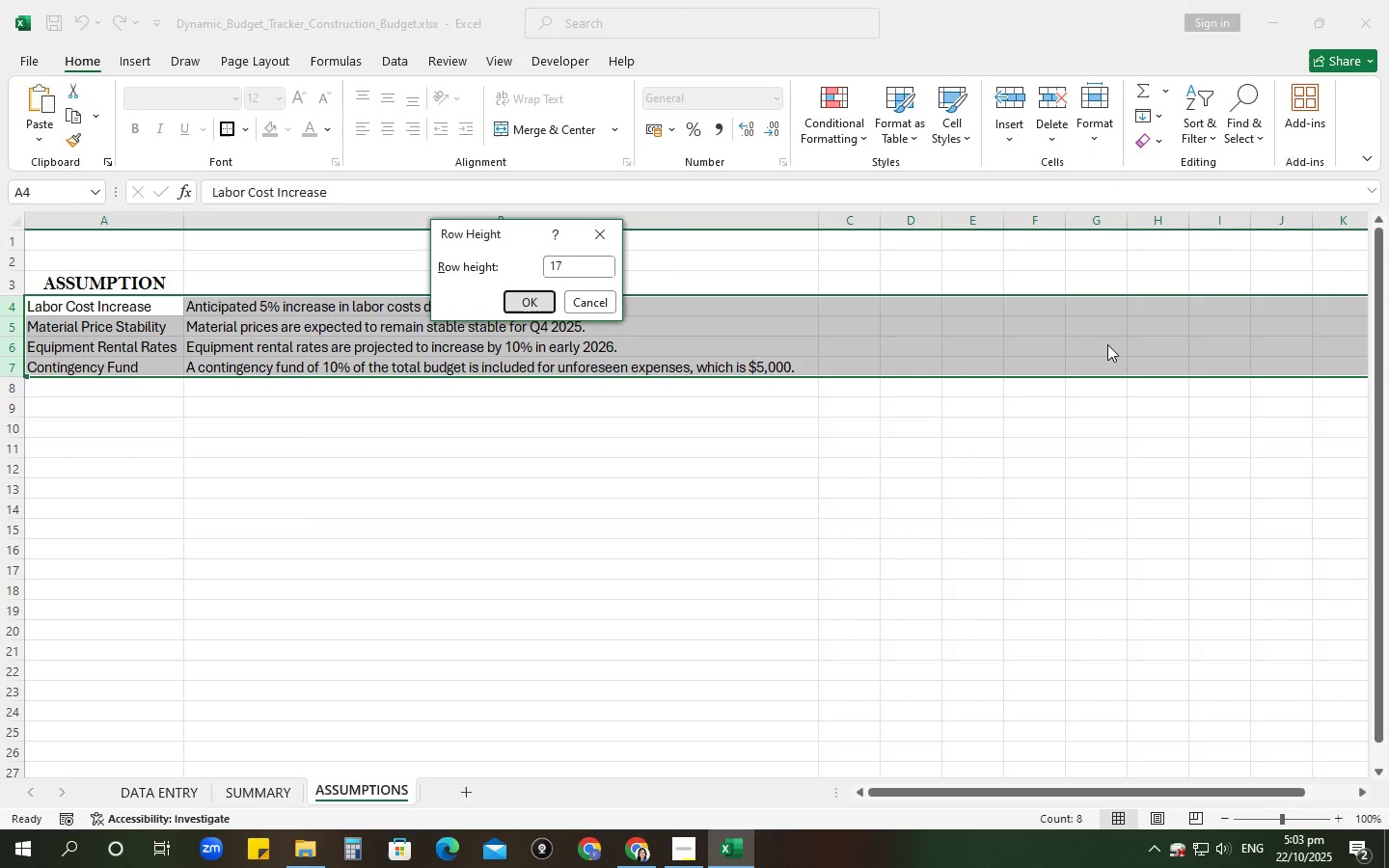 
key(NumpadEnter)
 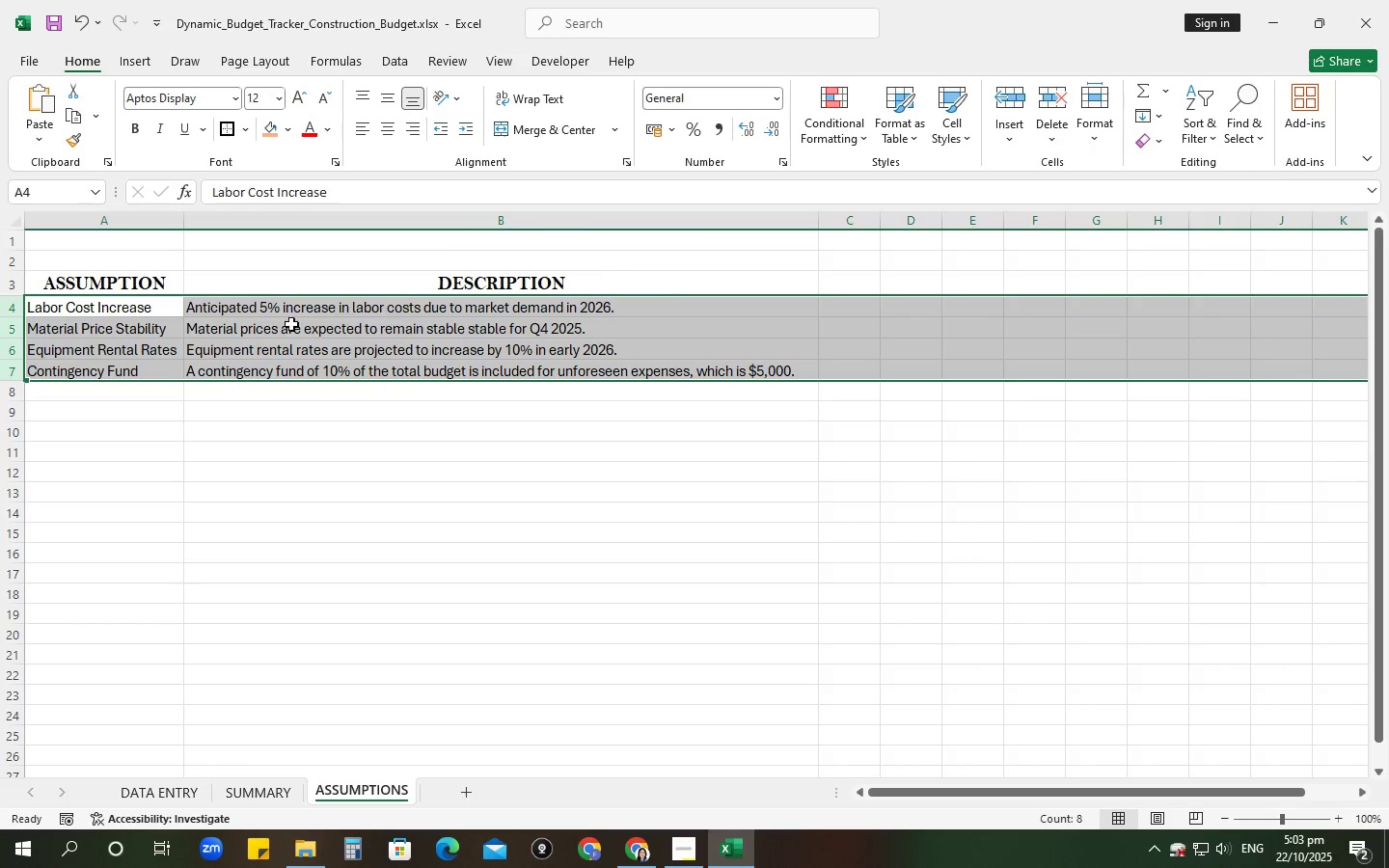 
left_click_drag(start_coordinate=[117, 284], to_coordinate=[438, 365])
 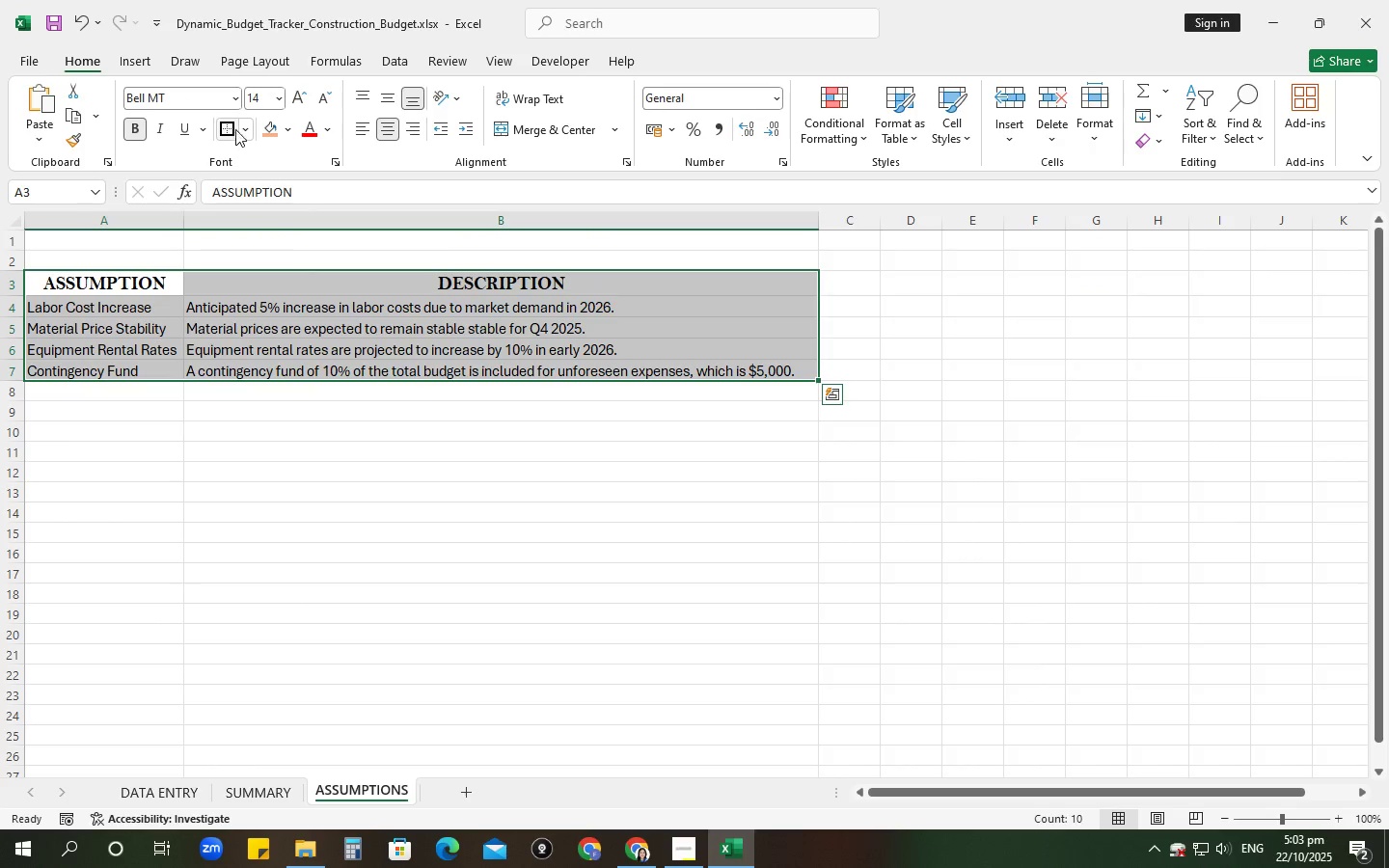 
left_click([248, 129])
 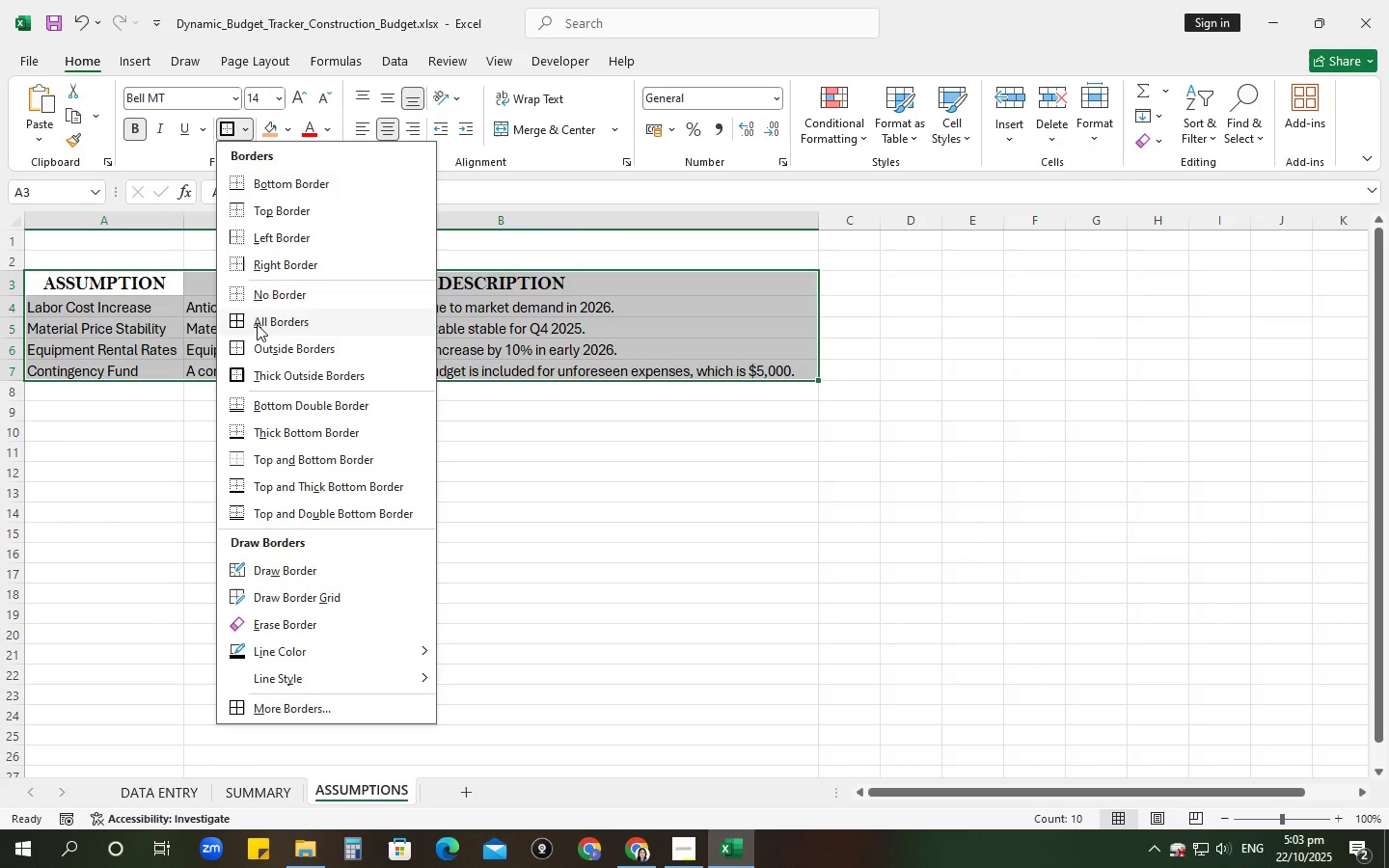 
left_click([257, 324])
 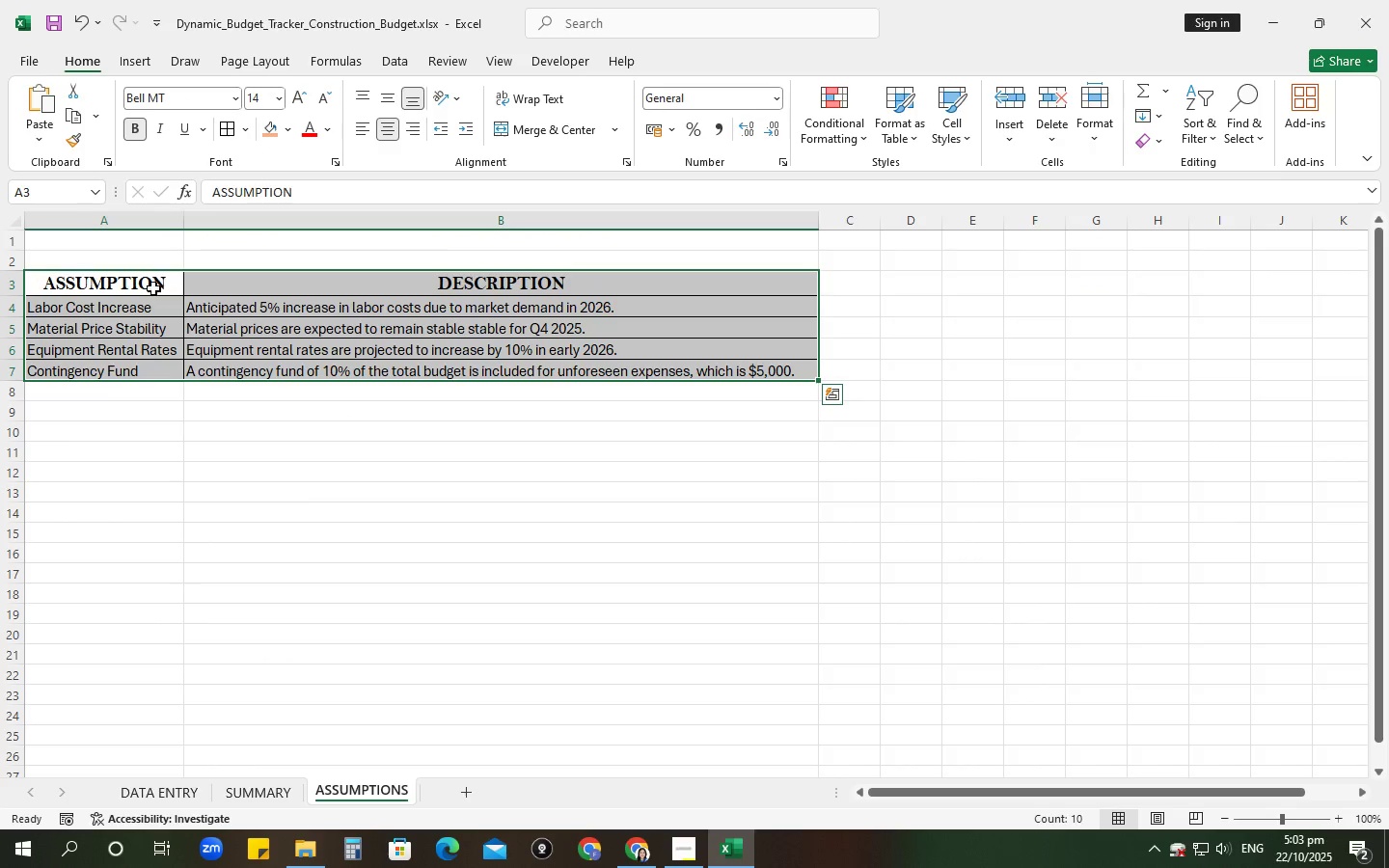 
left_click_drag(start_coordinate=[152, 287], to_coordinate=[300, 282])
 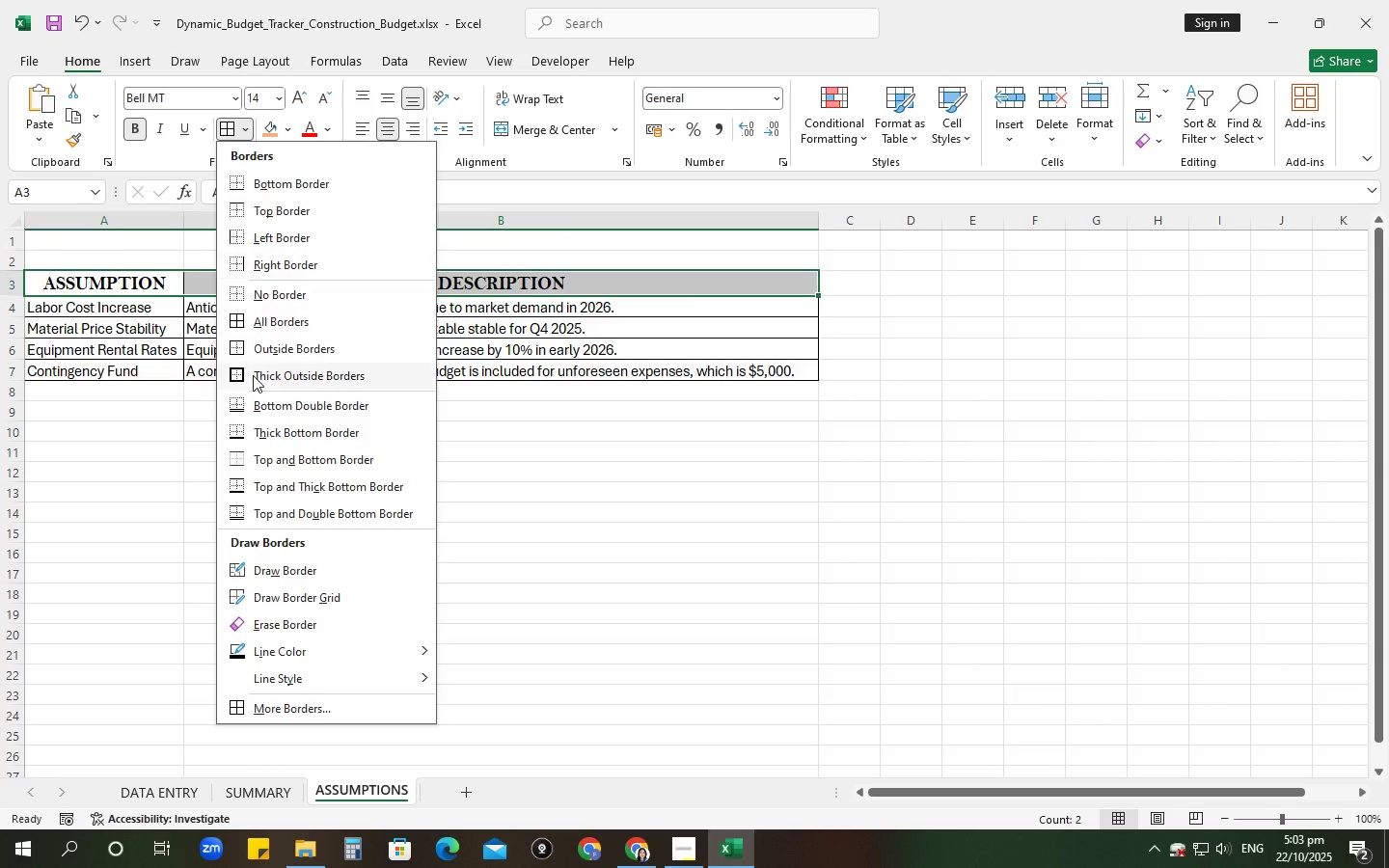 
left_click([255, 374])
 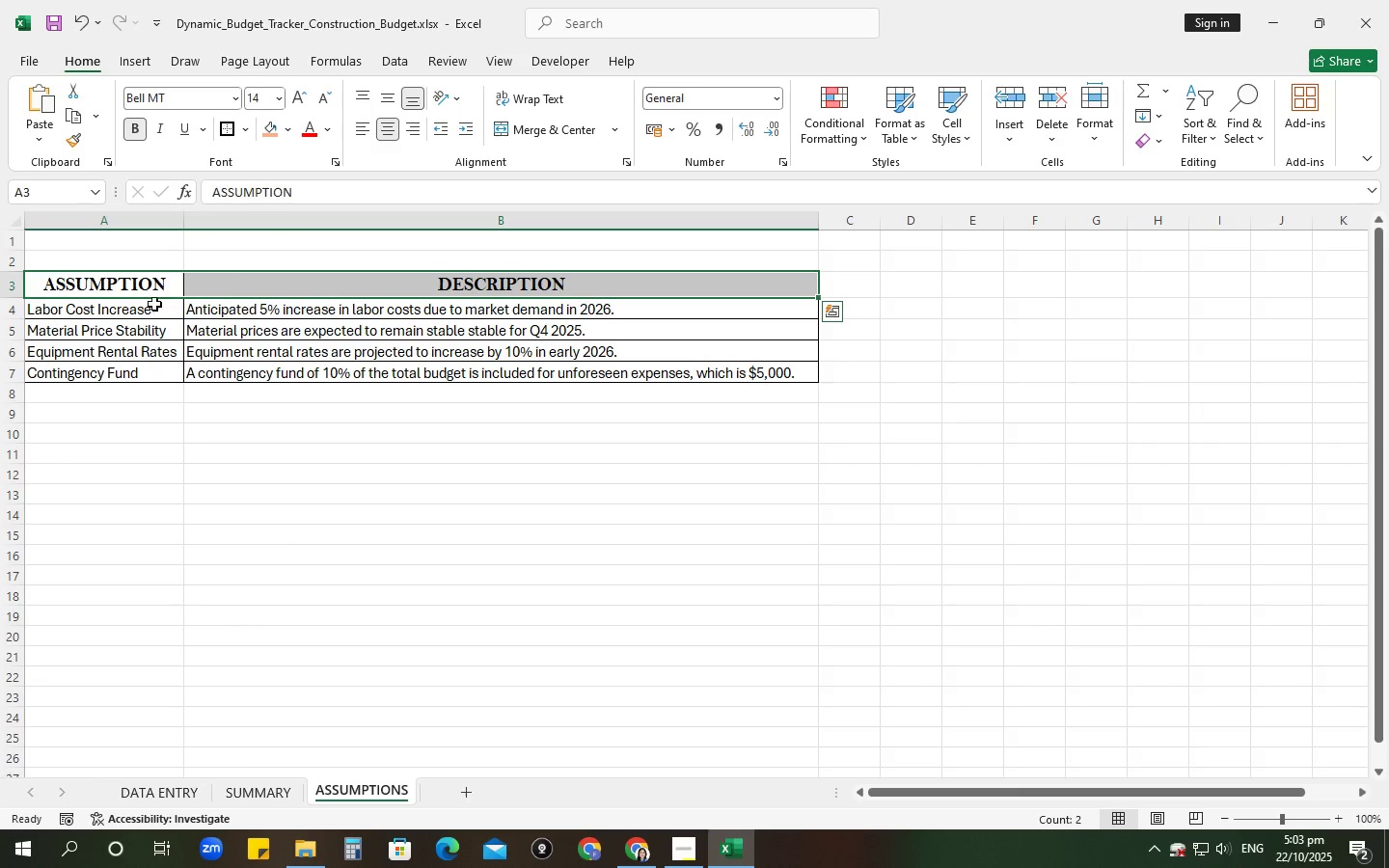 
left_click_drag(start_coordinate=[147, 287], to_coordinate=[256, 376])
 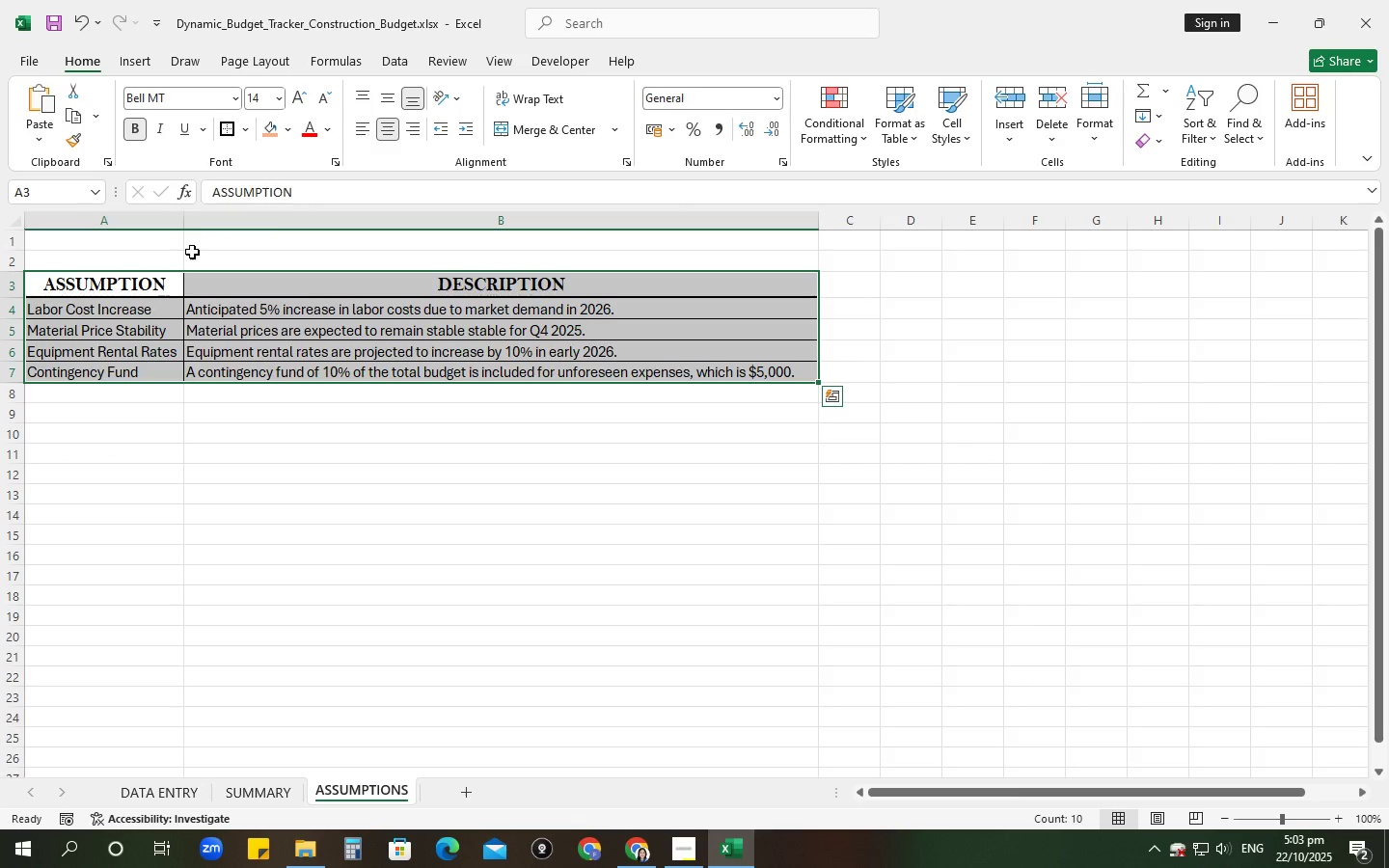 
left_click_drag(start_coordinate=[168, 282], to_coordinate=[175, 368])
 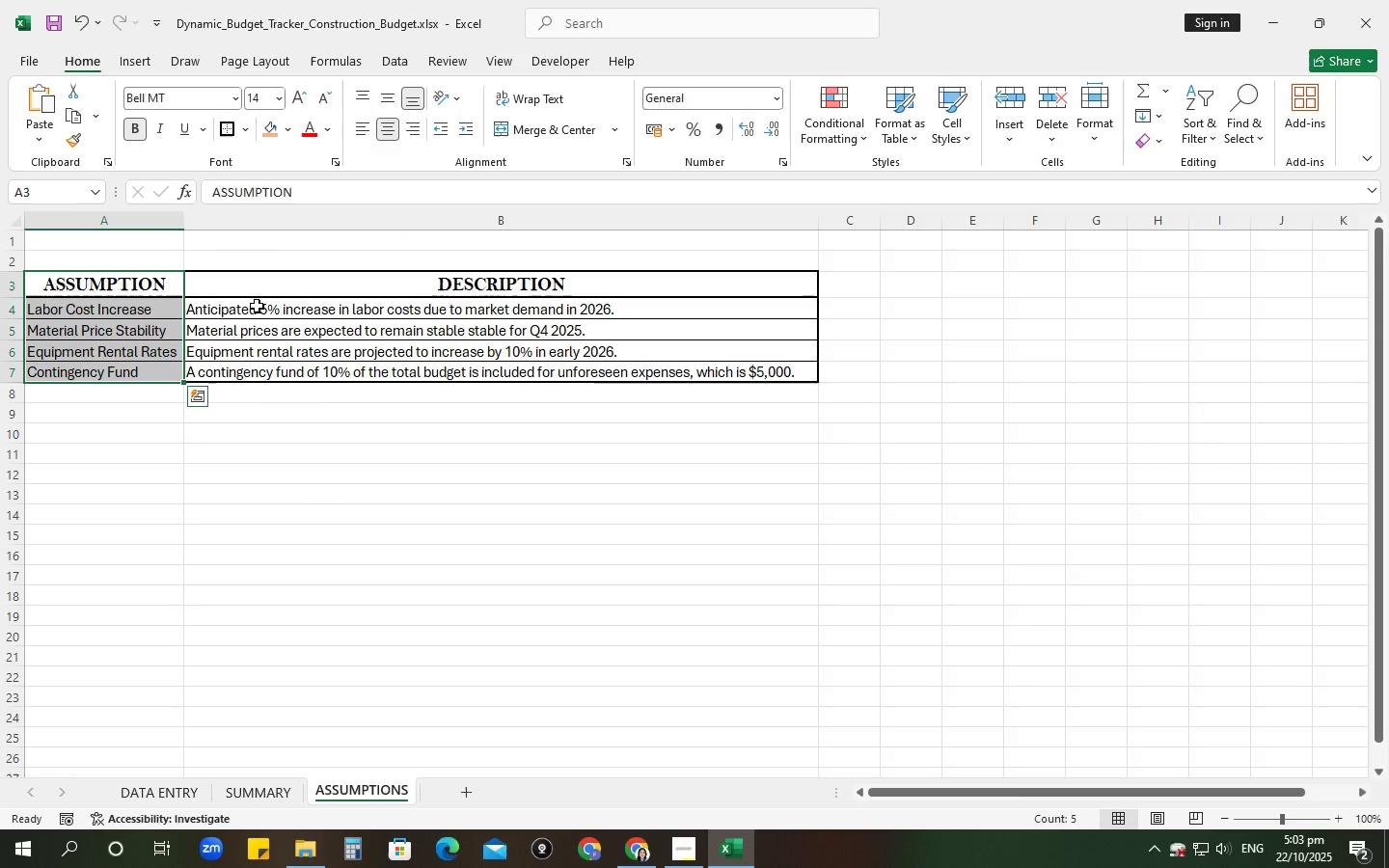 
left_click_drag(start_coordinate=[255, 285], to_coordinate=[265, 362])
 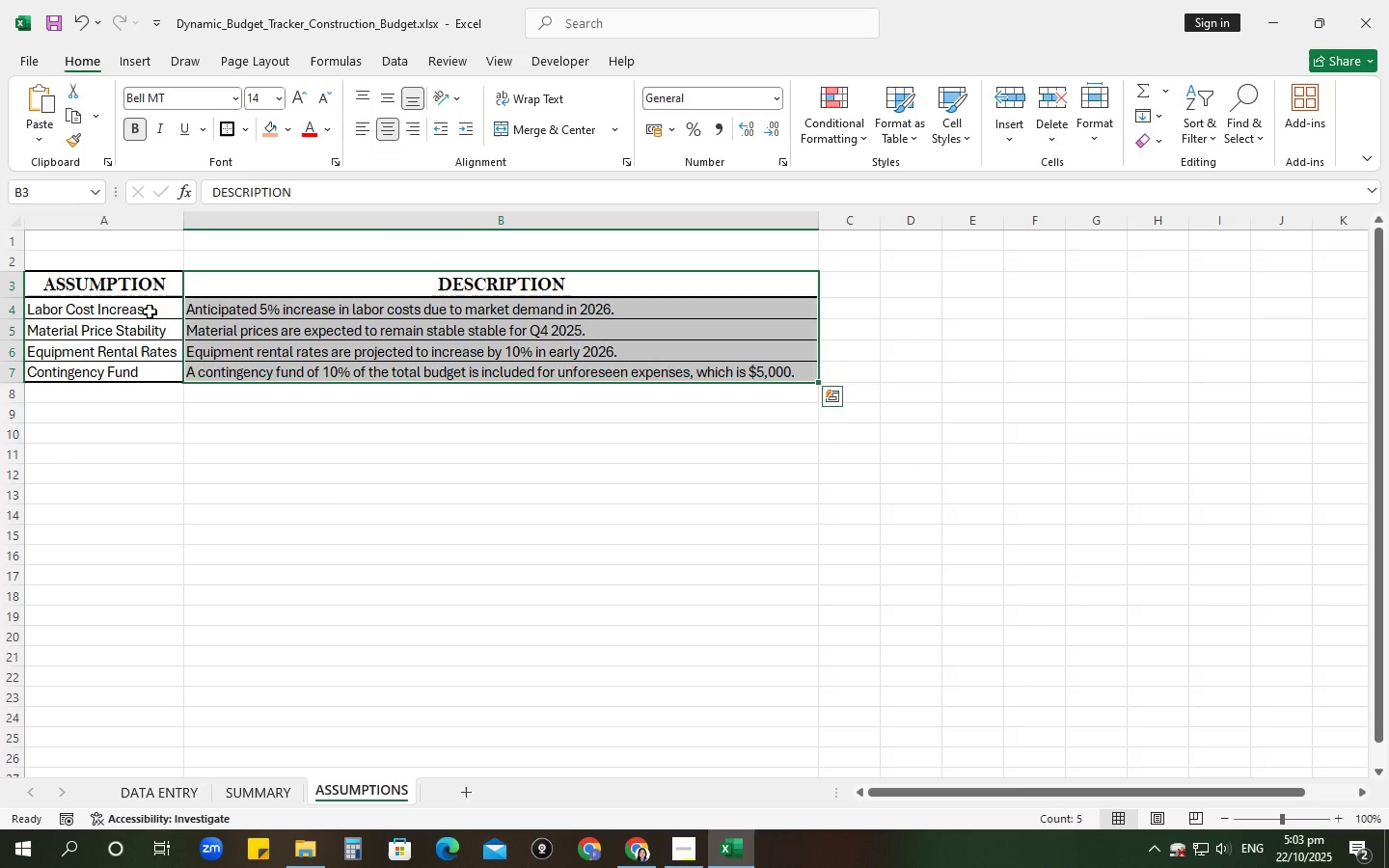 
left_click_drag(start_coordinate=[152, 311], to_coordinate=[207, 310])
 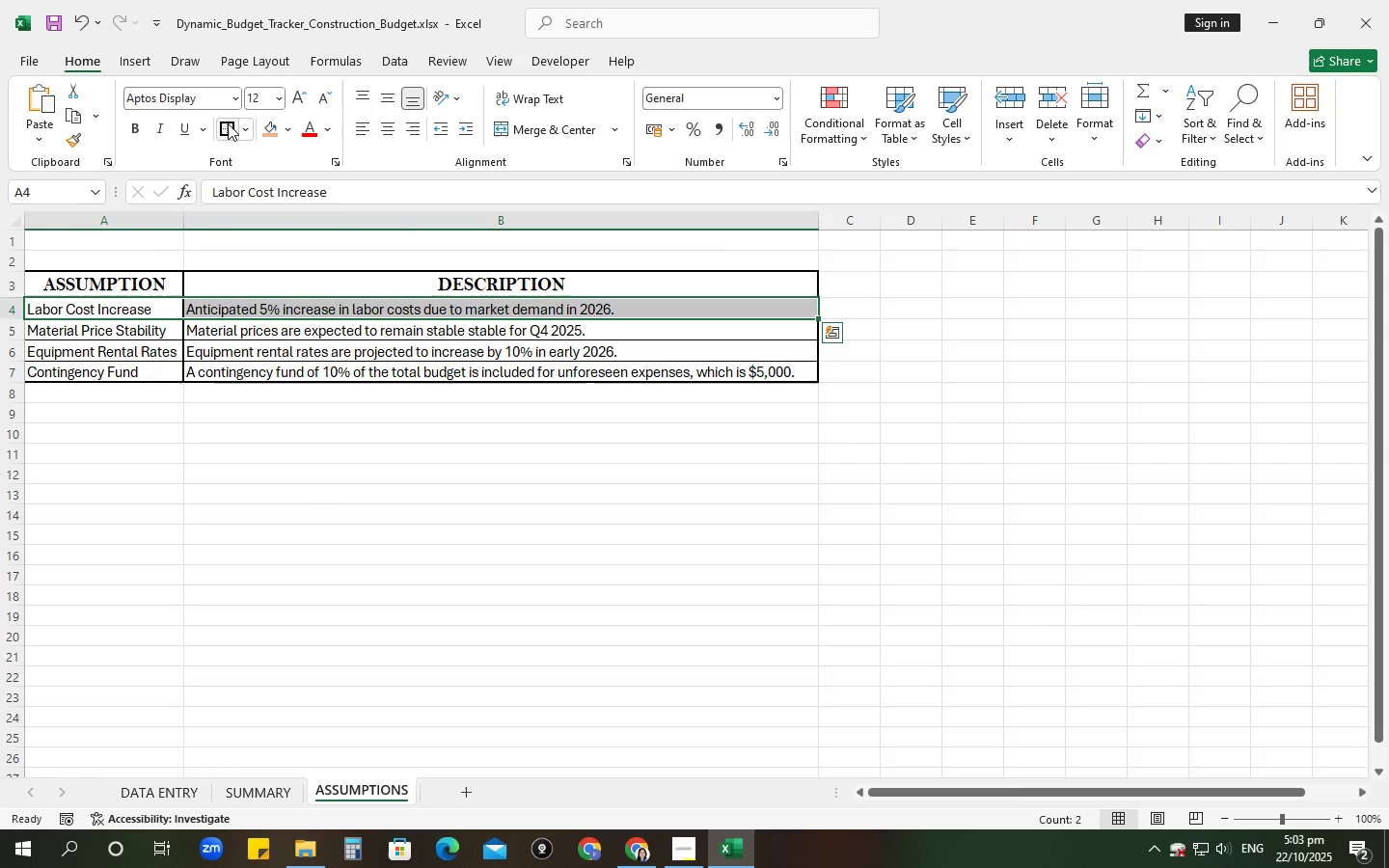 
left_click([228, 122])
 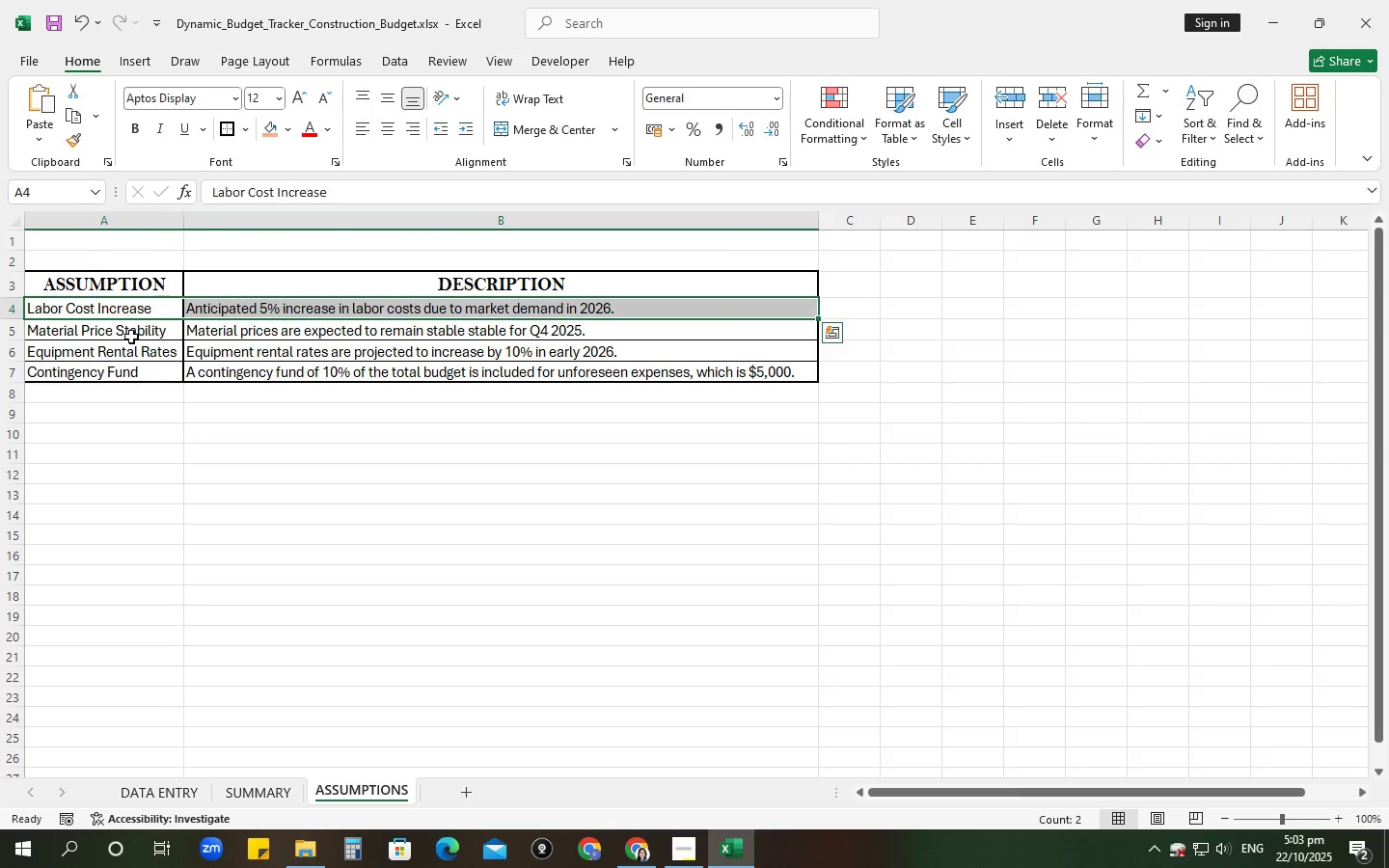 
left_click_drag(start_coordinate=[141, 330], to_coordinate=[189, 335])
 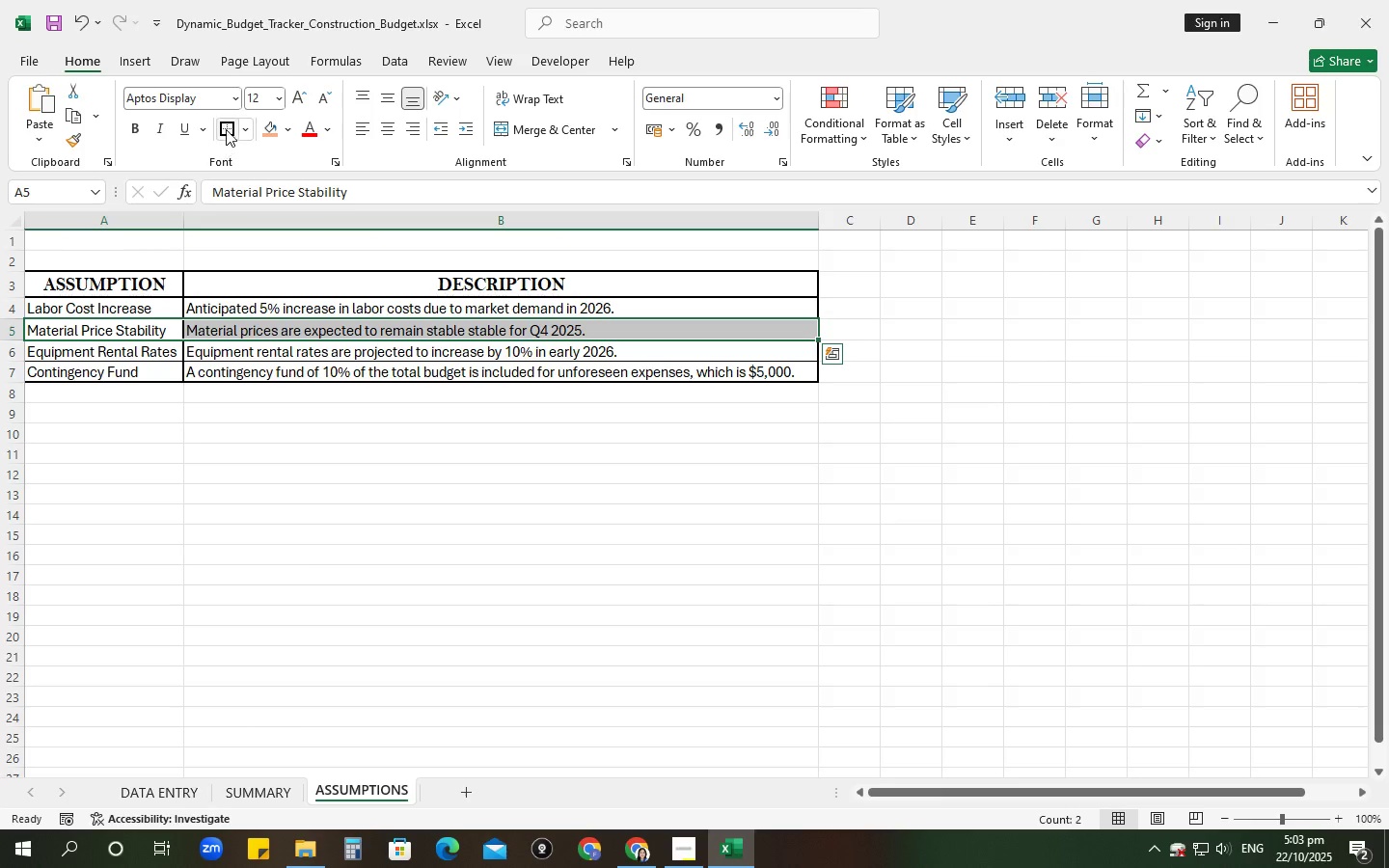 
left_click([227, 129])
 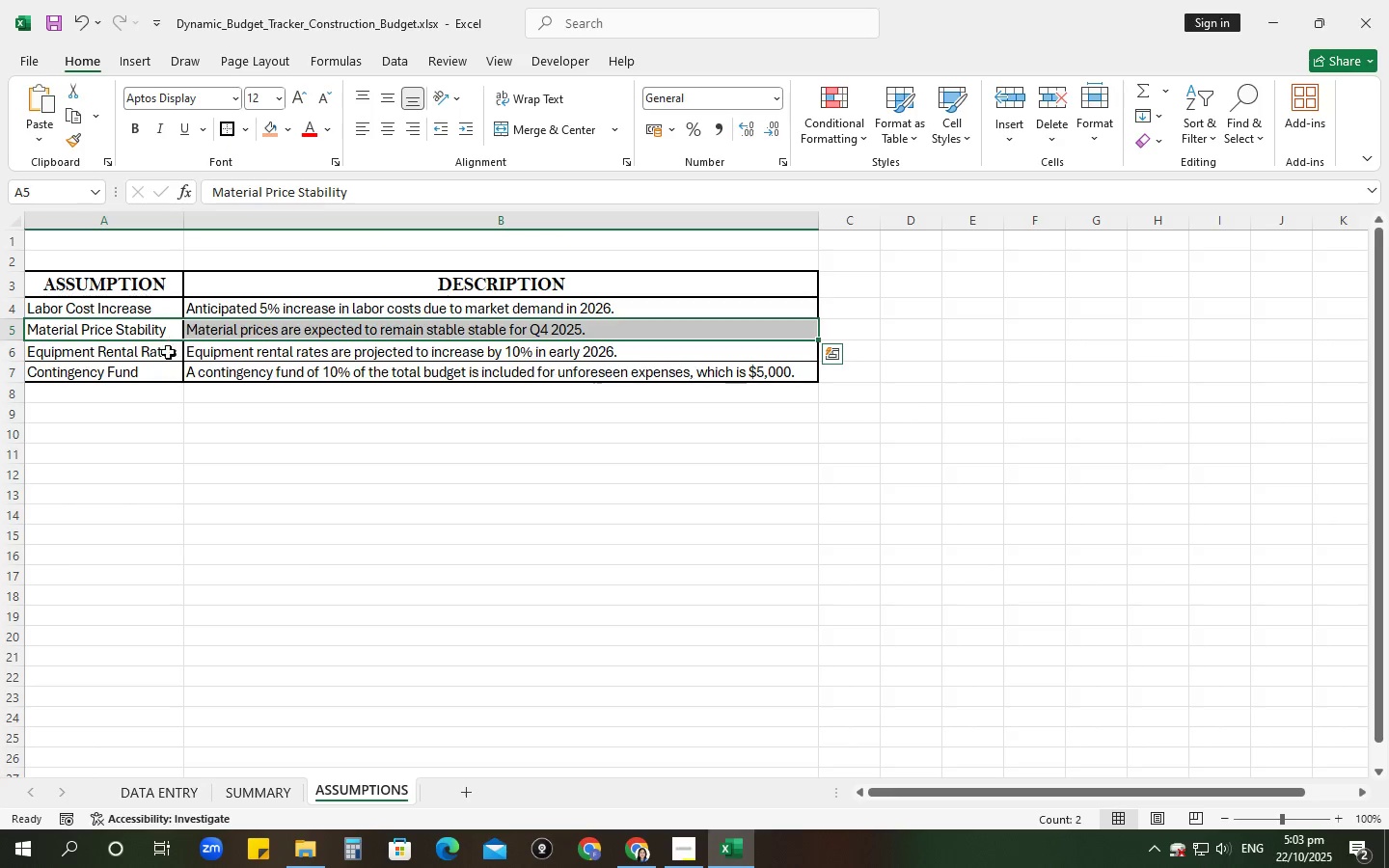 
left_click_drag(start_coordinate=[168, 352], to_coordinate=[197, 353])
 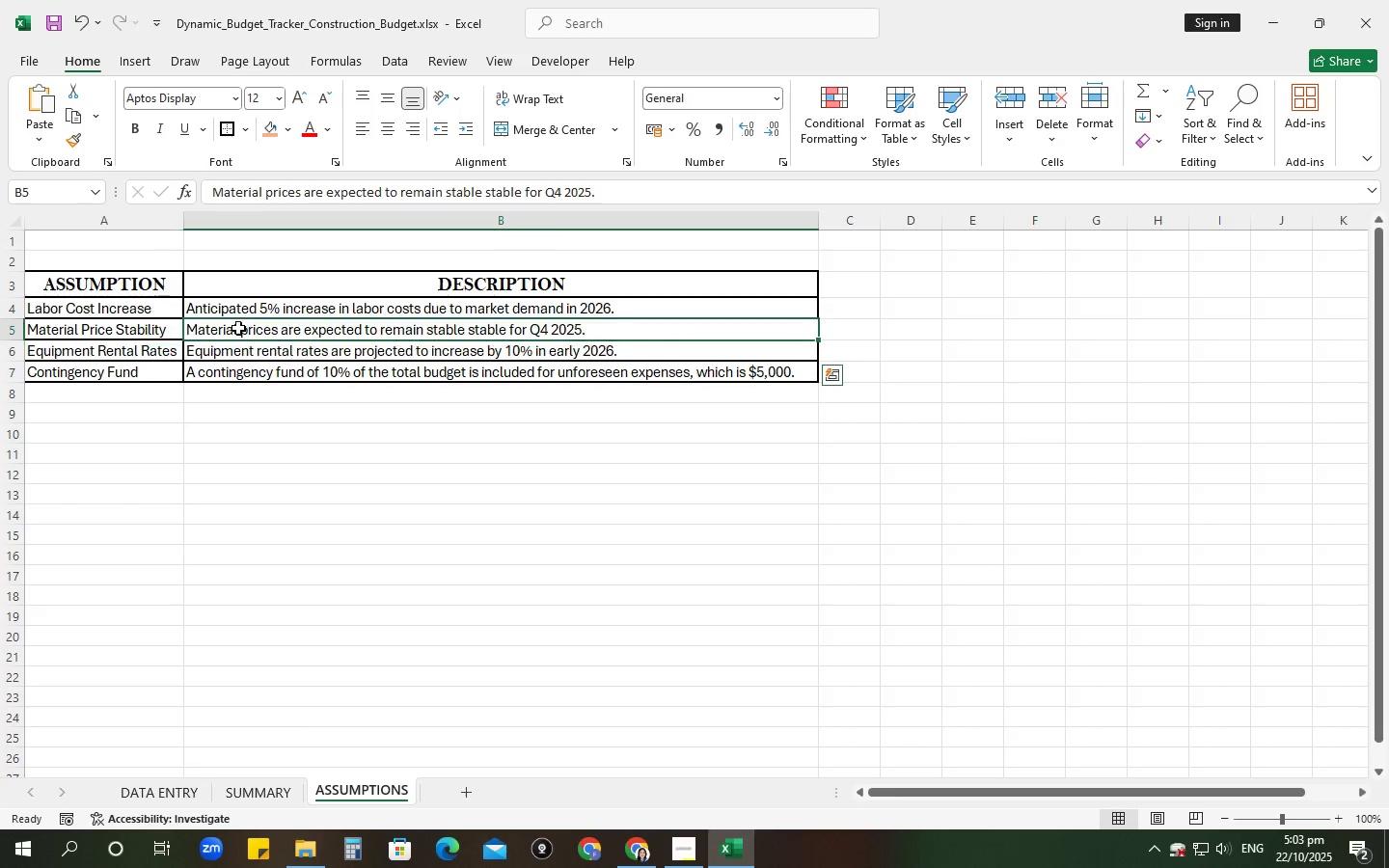 
left_click([341, 583])
 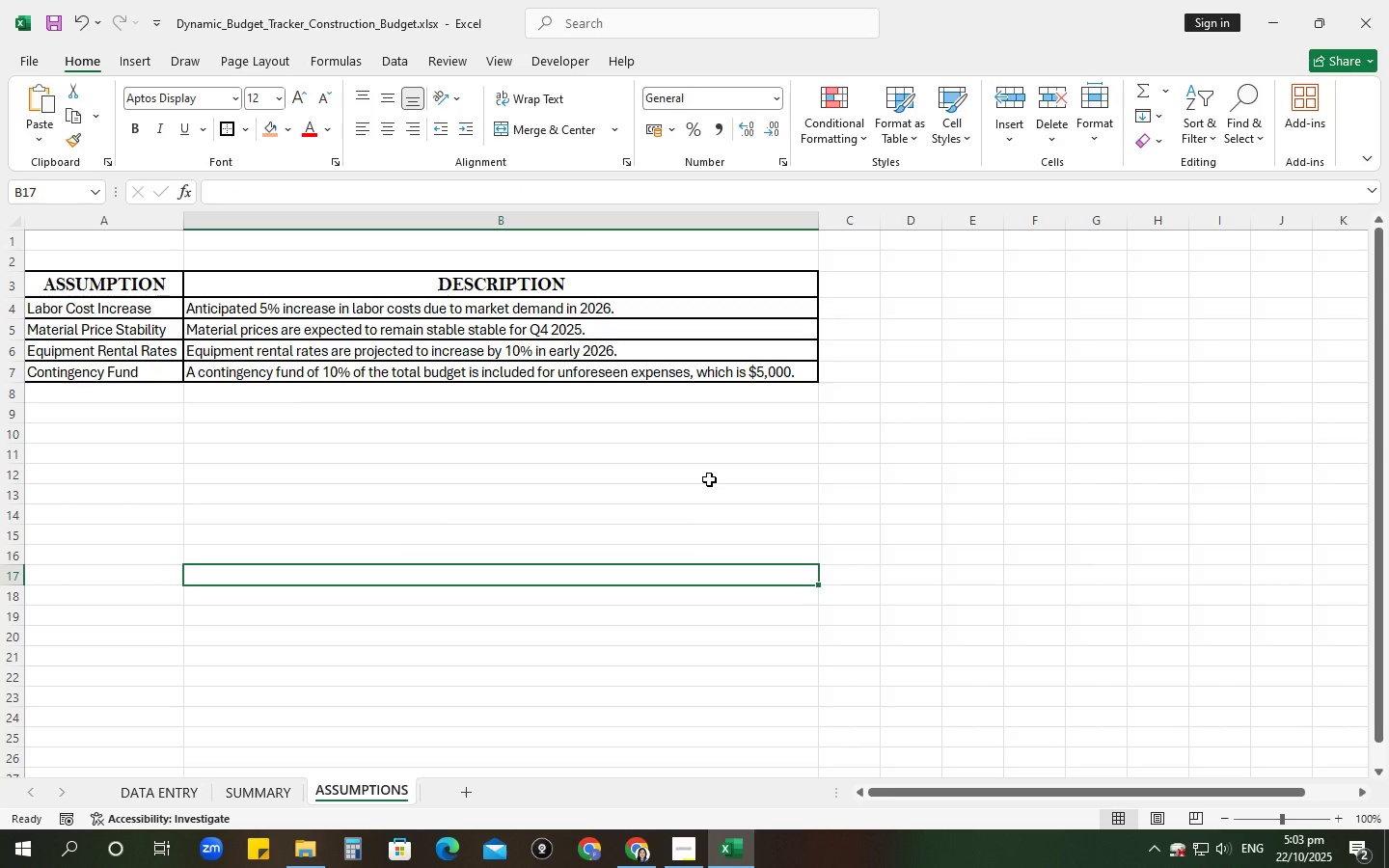 
wait(5.1)
 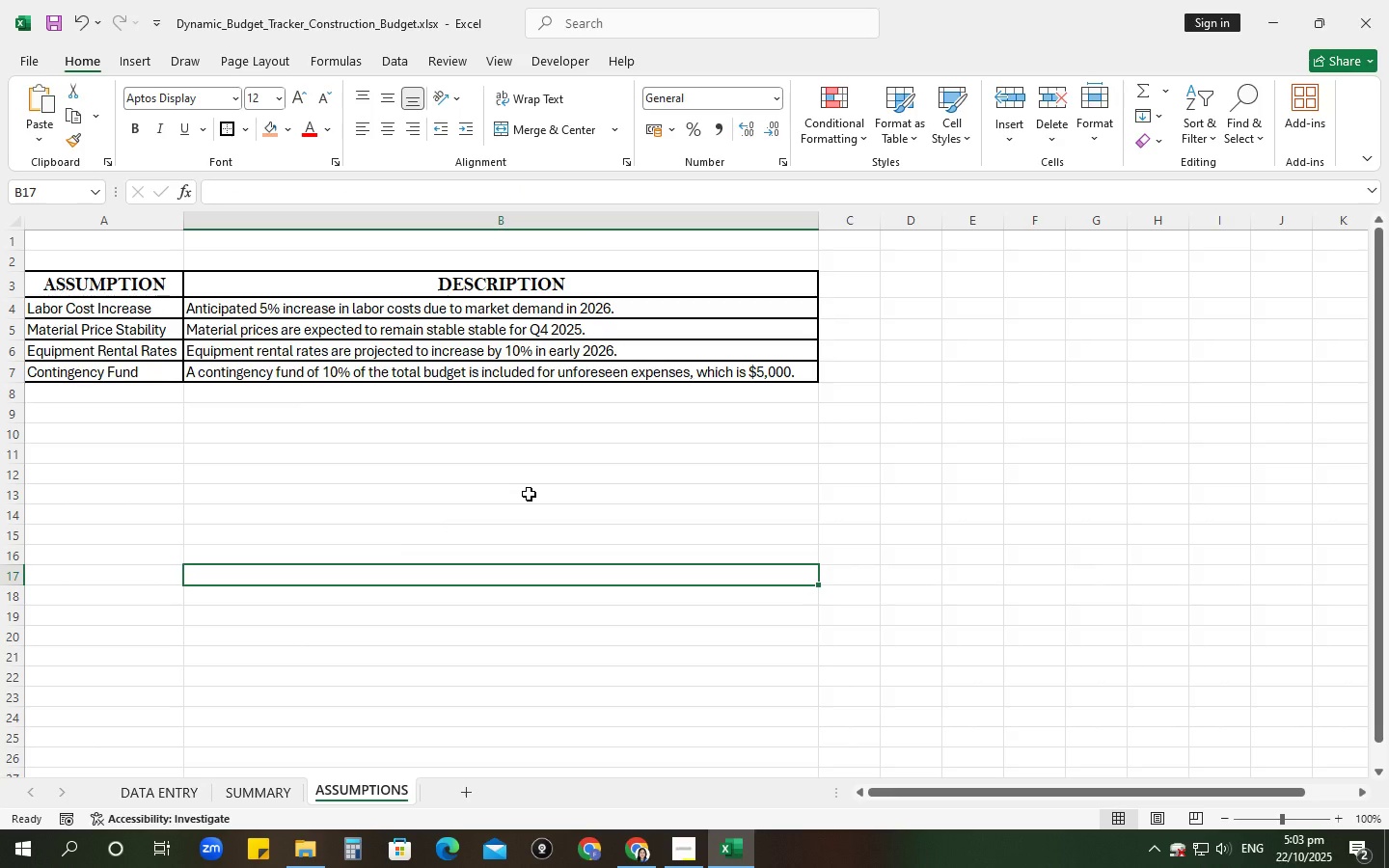 
left_click_drag(start_coordinate=[155, 280], to_coordinate=[255, 281])
 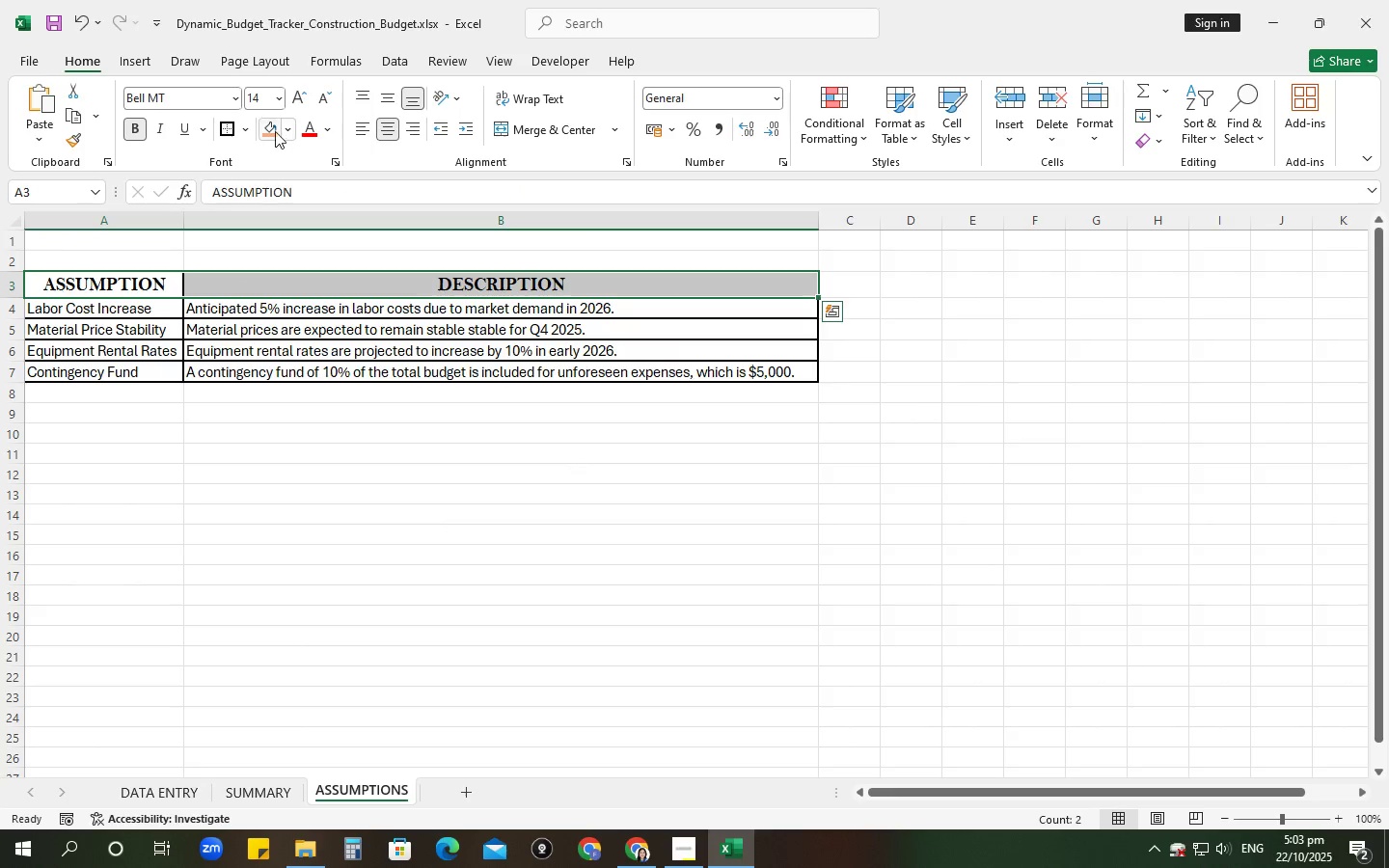 
left_click([270, 130])
 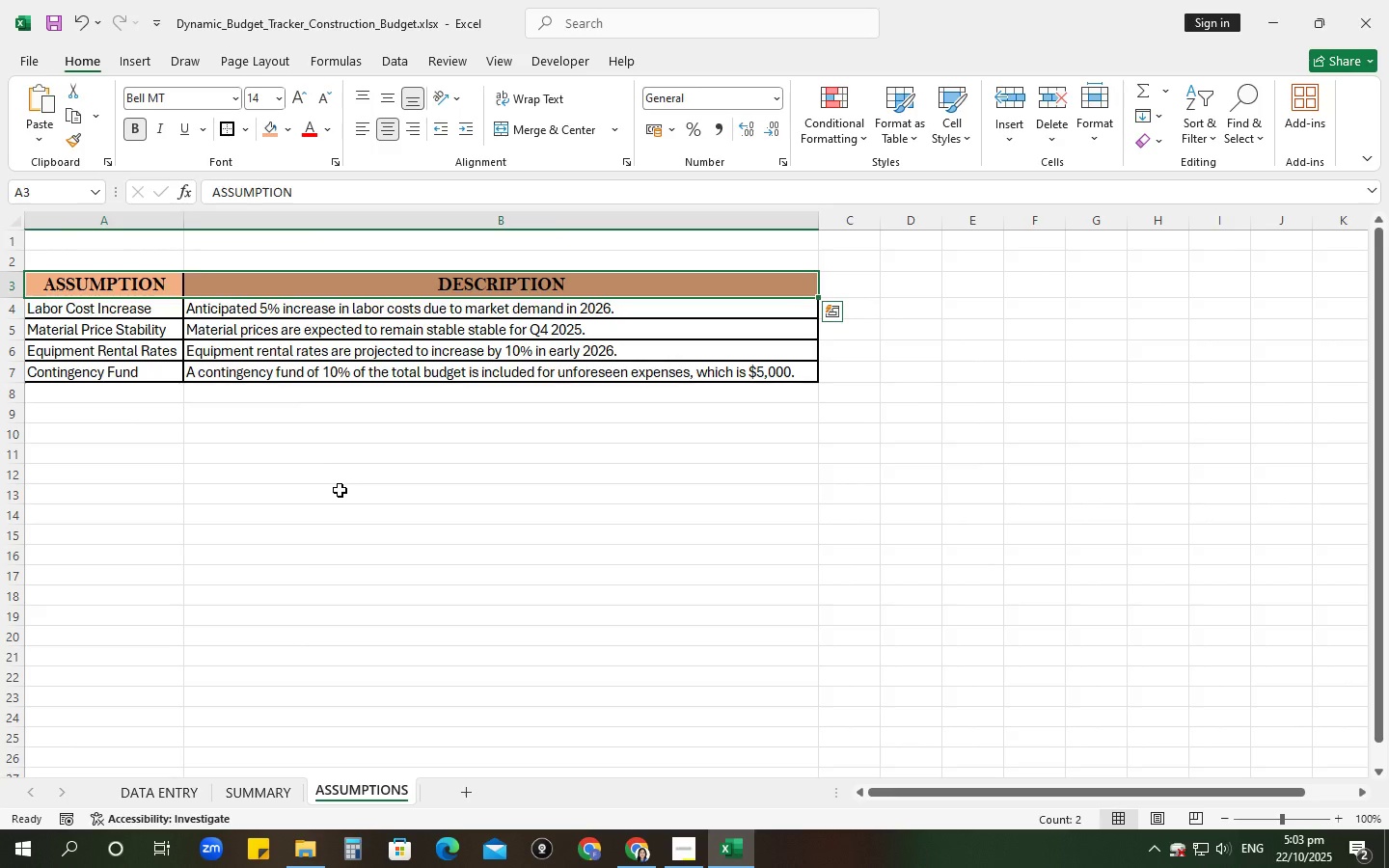 
left_click([340, 490])
 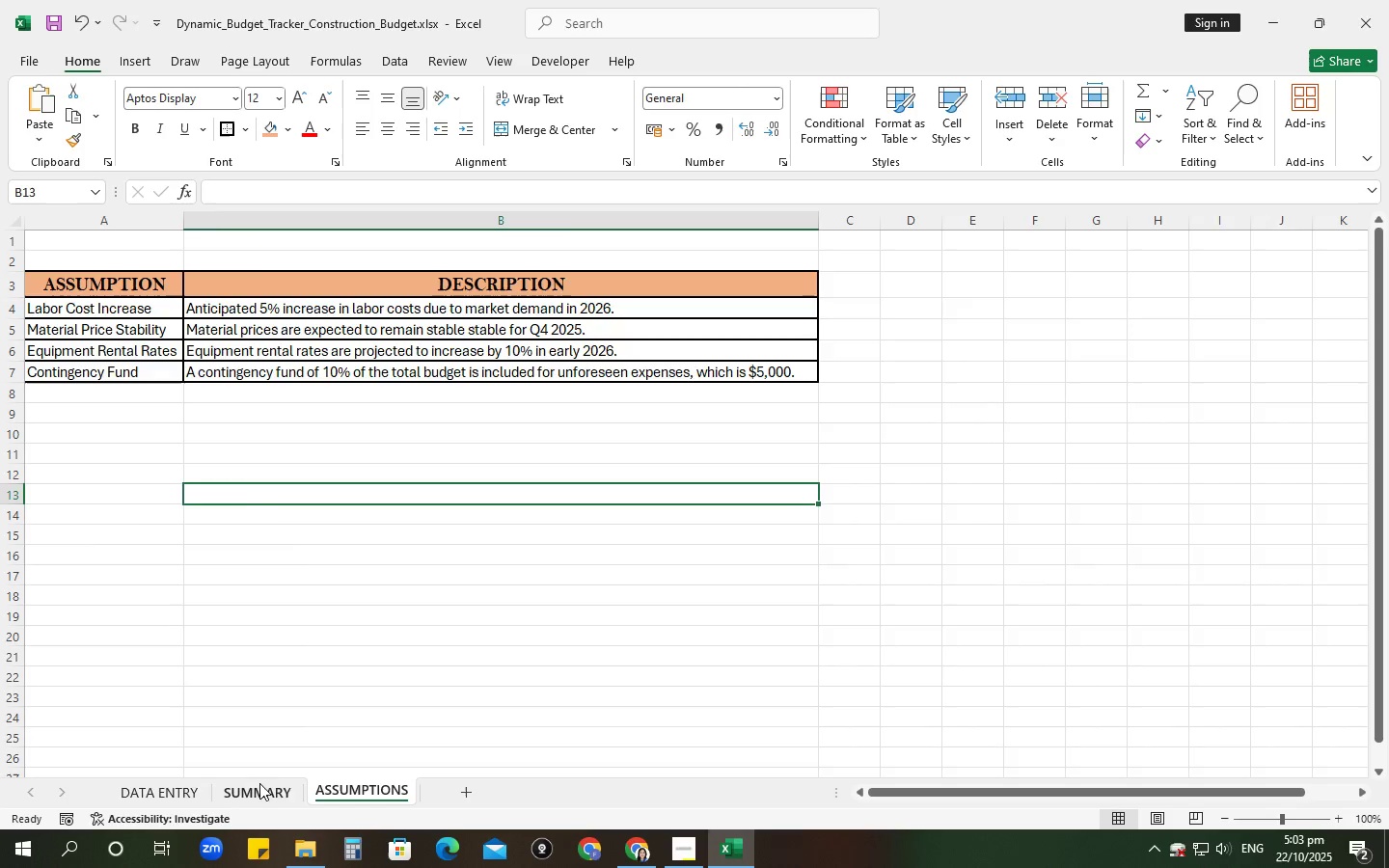 
left_click([259, 785])
 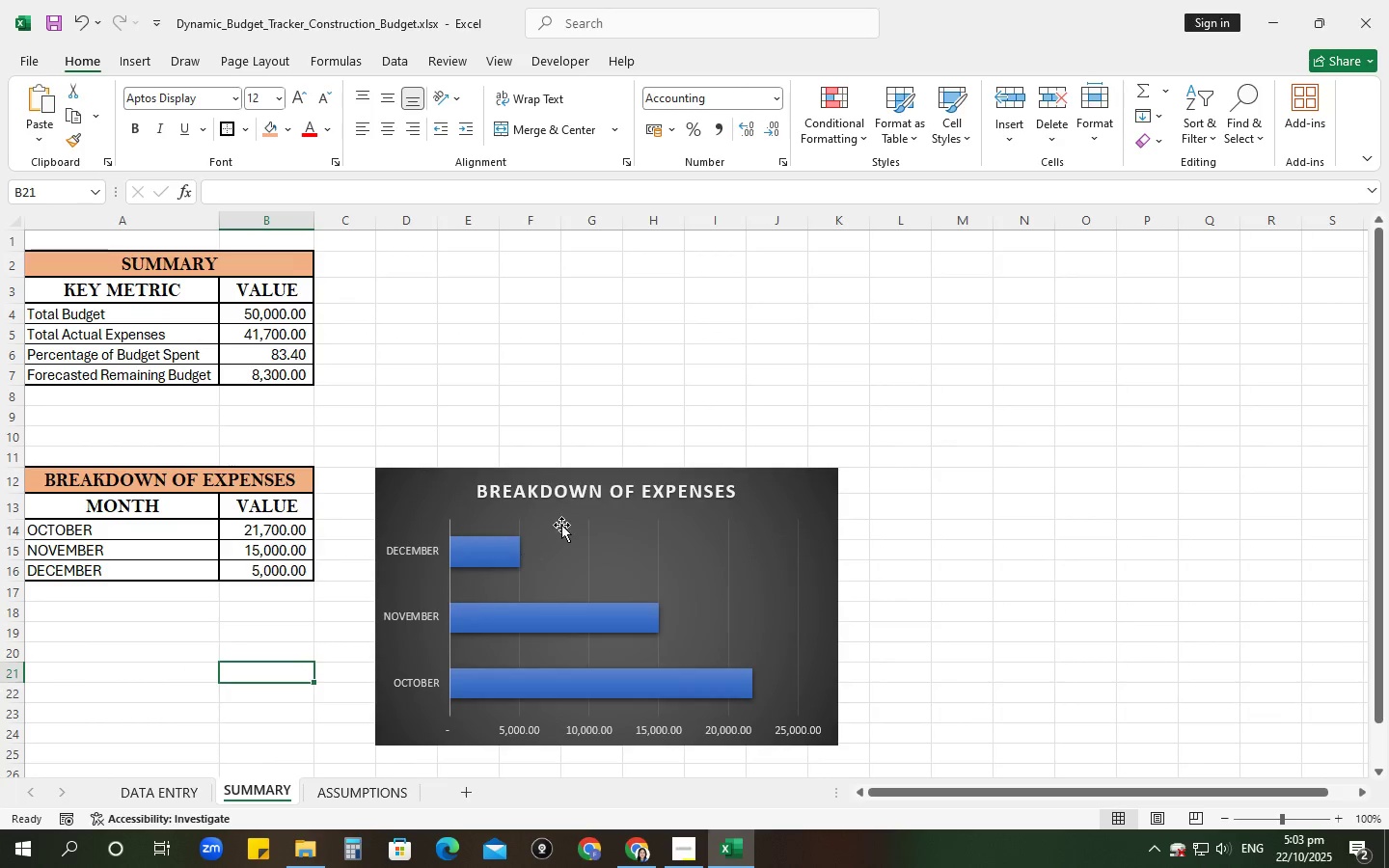 
left_click([561, 525])
 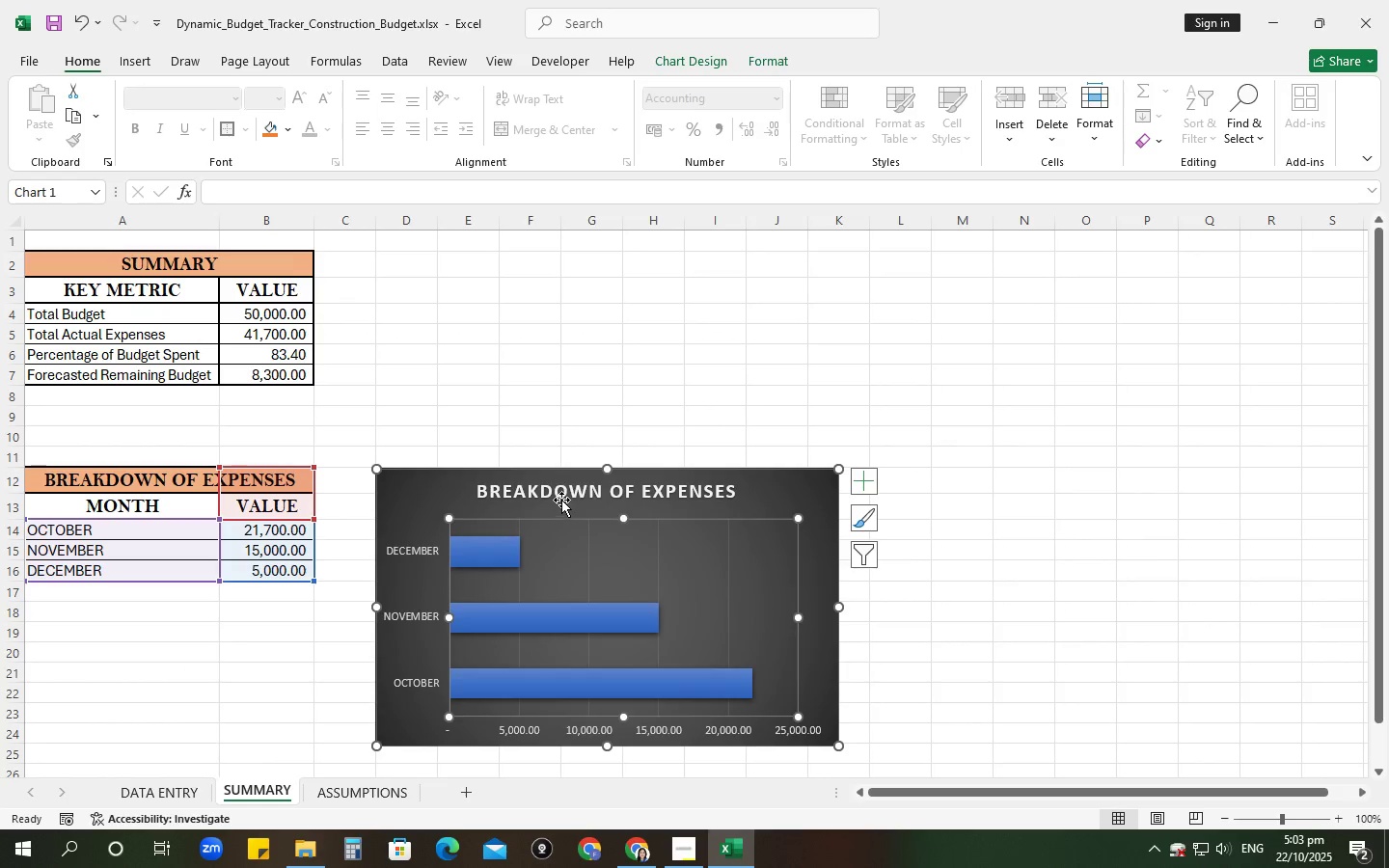 
left_click([560, 498])
 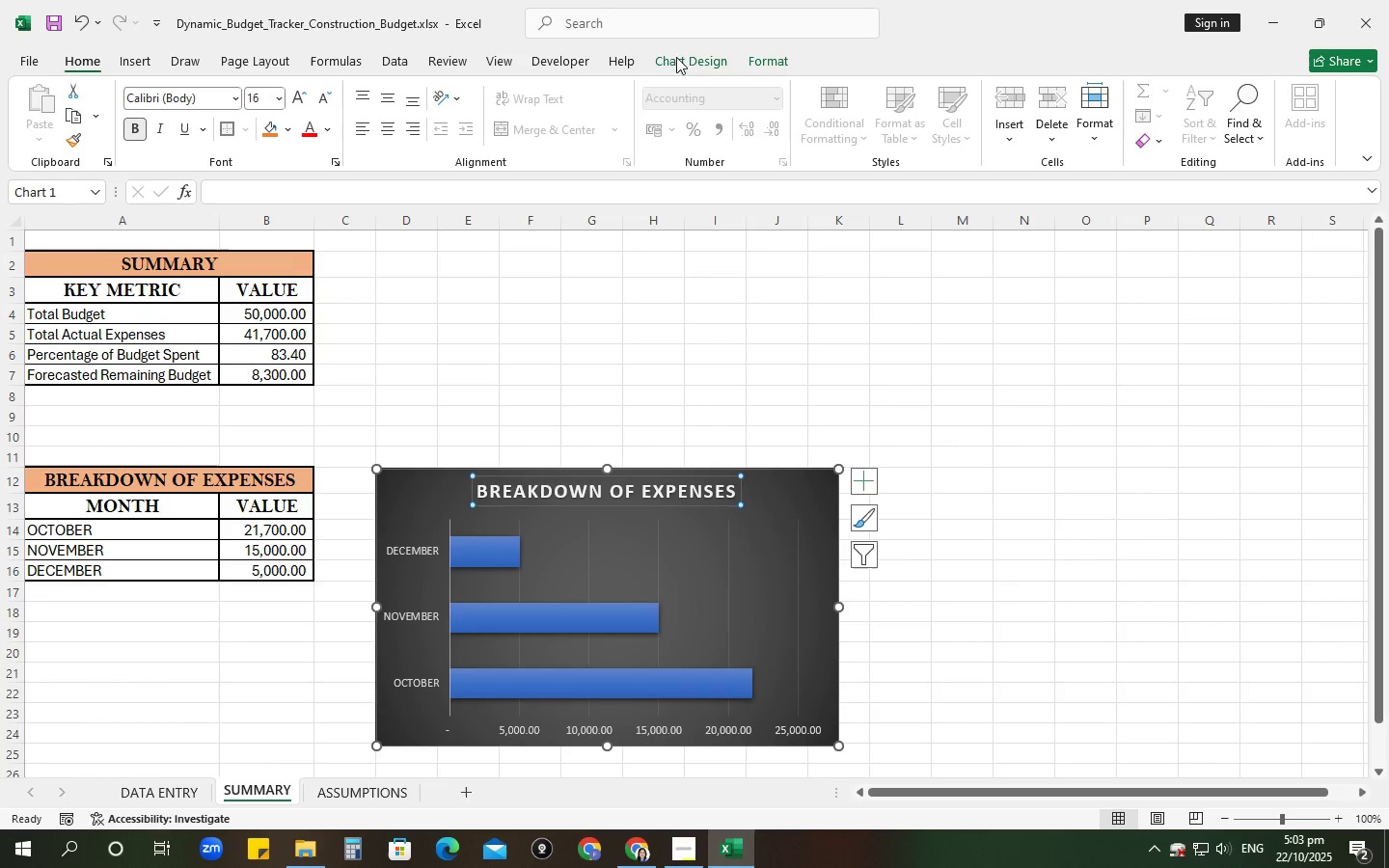 
left_click([751, 50])
 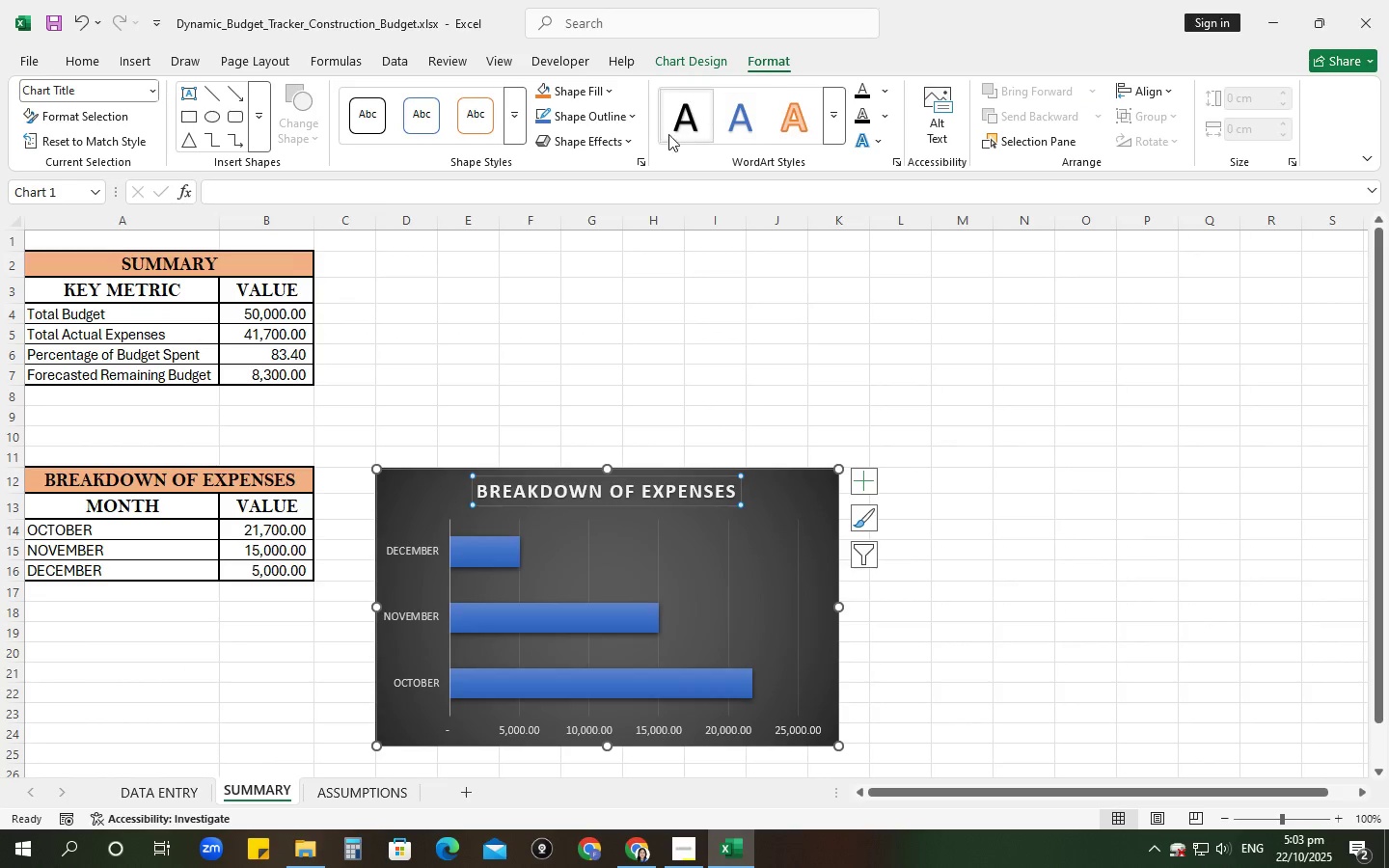 
left_click([610, 100])
 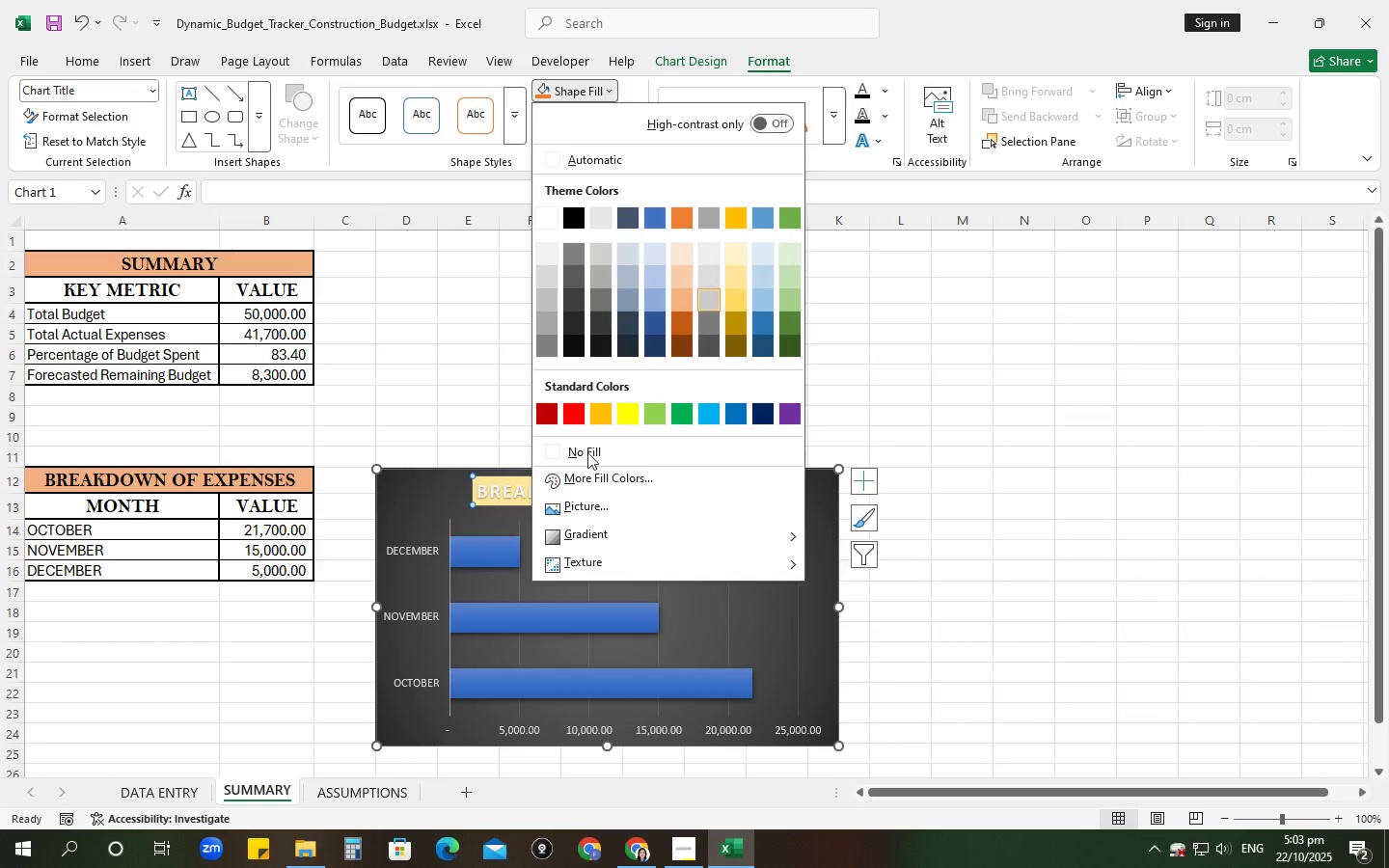 
left_click([1131, 570])
 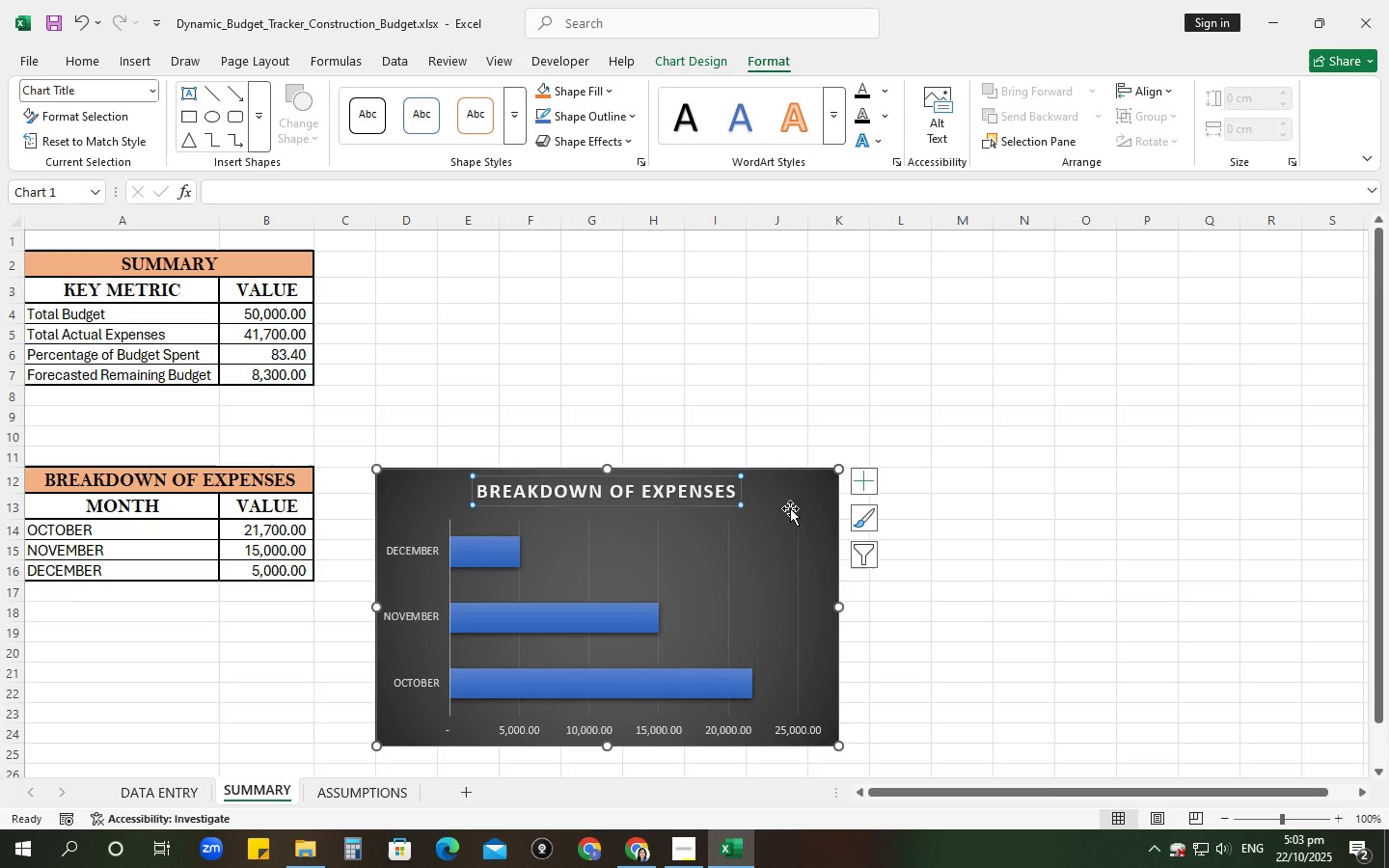 
left_click([789, 506])
 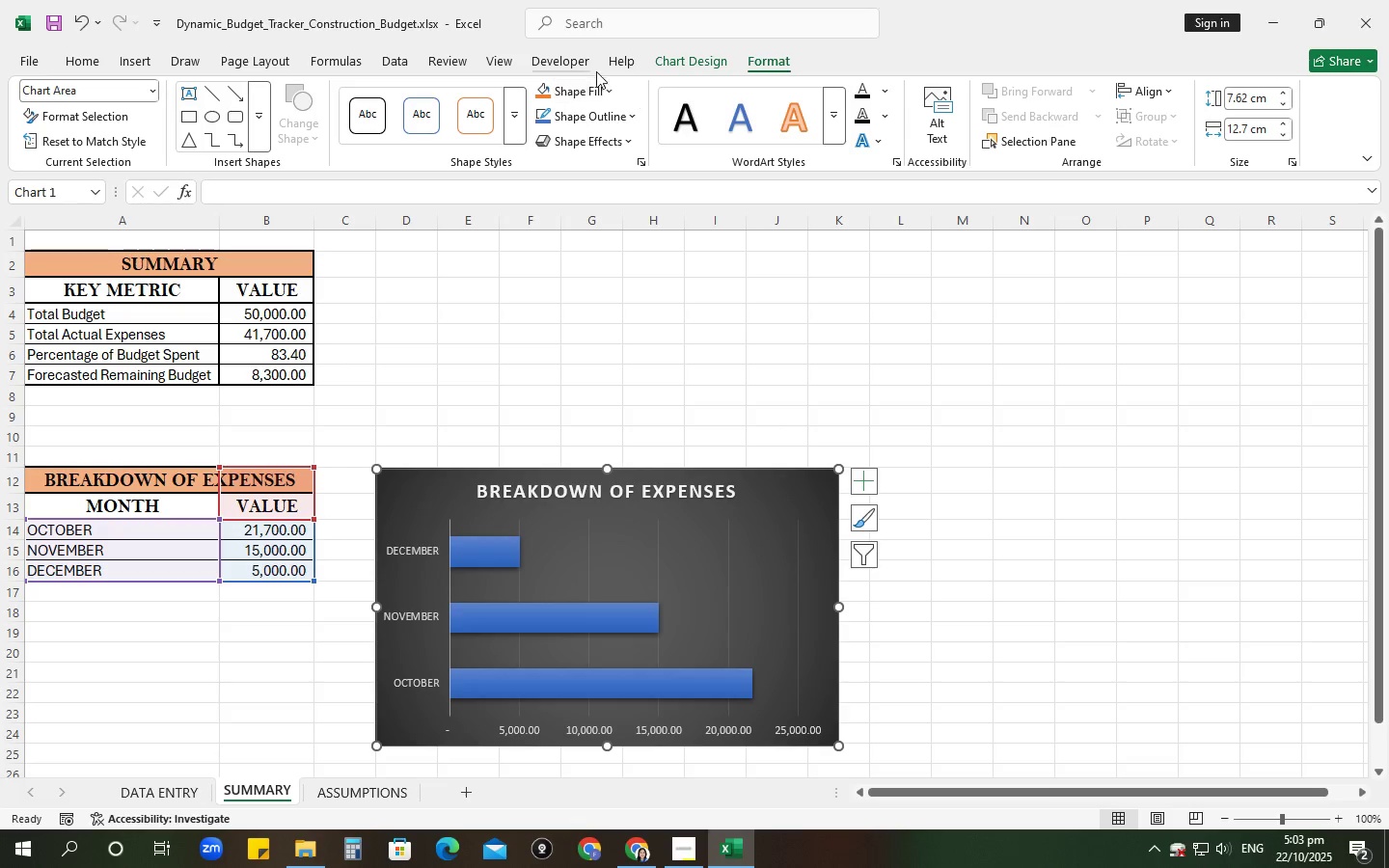 
left_click([594, 87])
 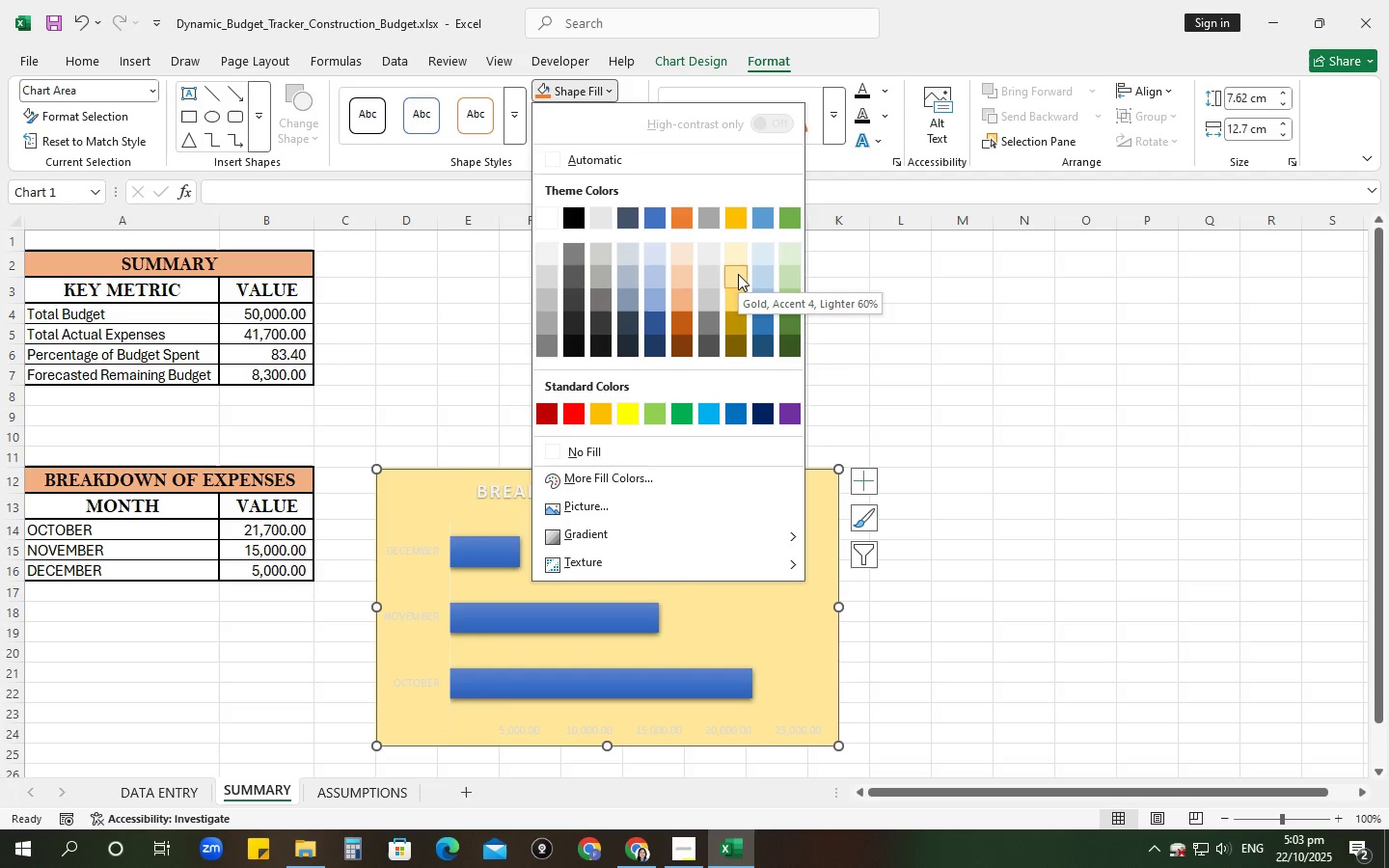 
wait(5.33)
 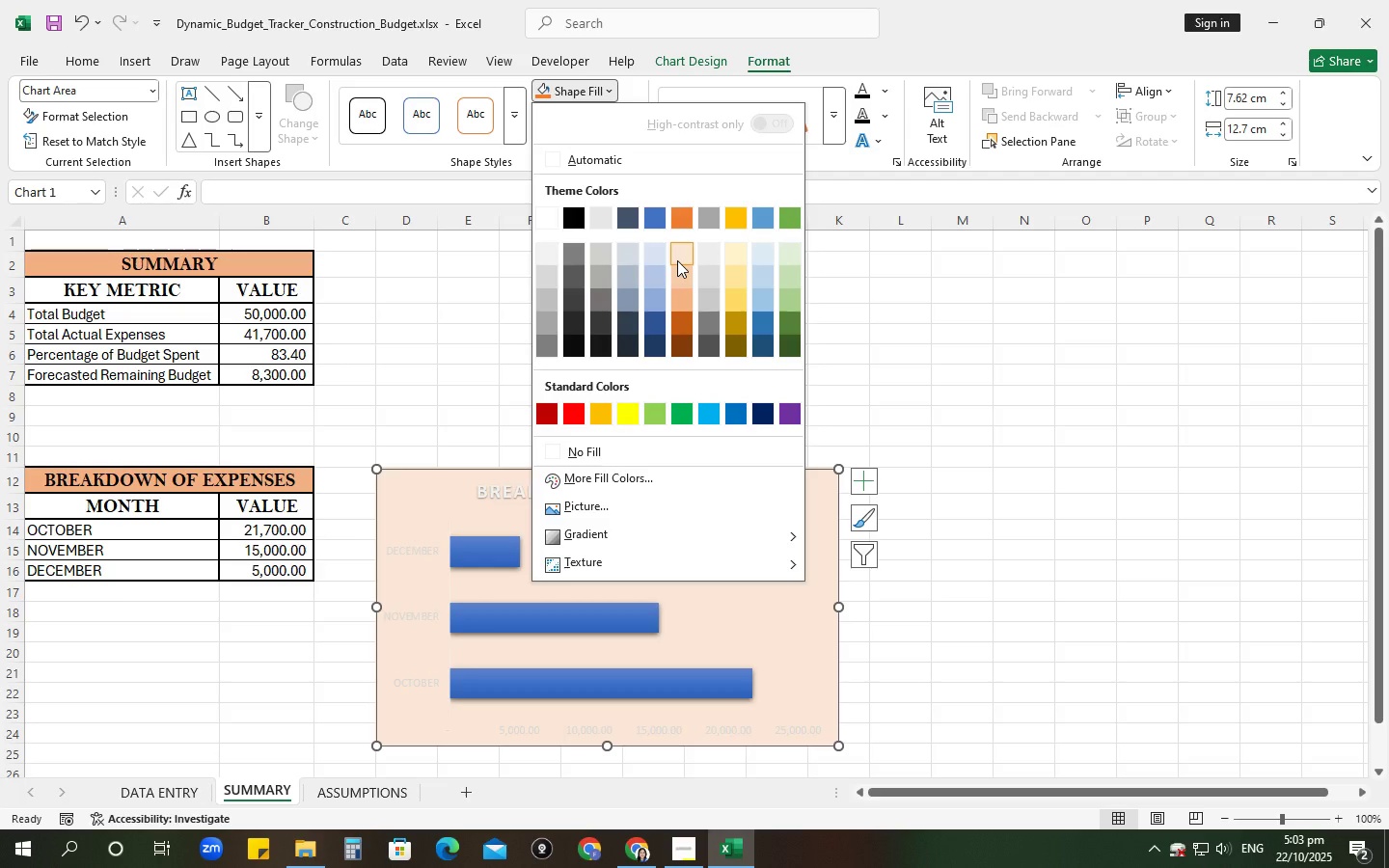 
left_click([481, 558])
 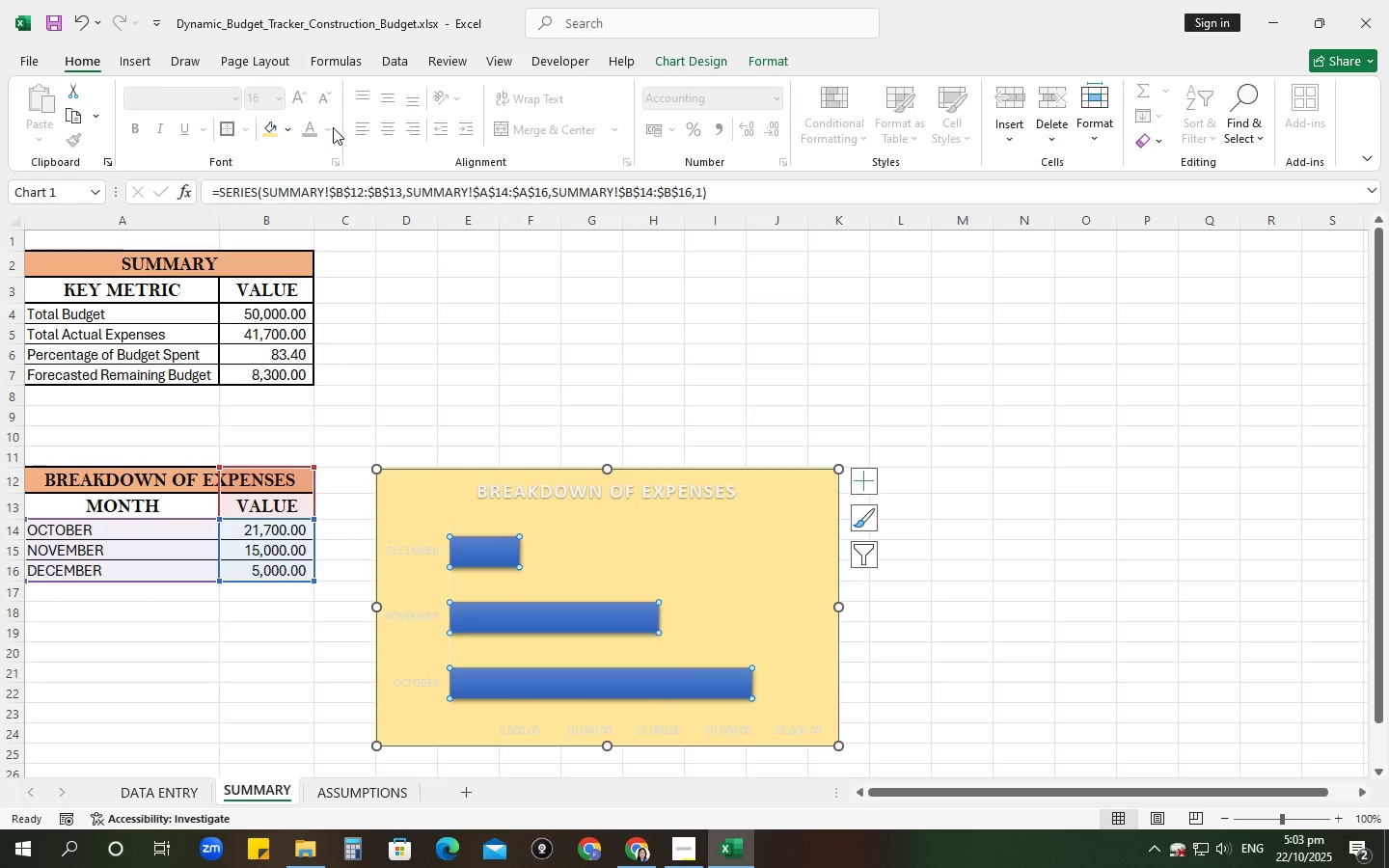 
left_click([293, 129])
 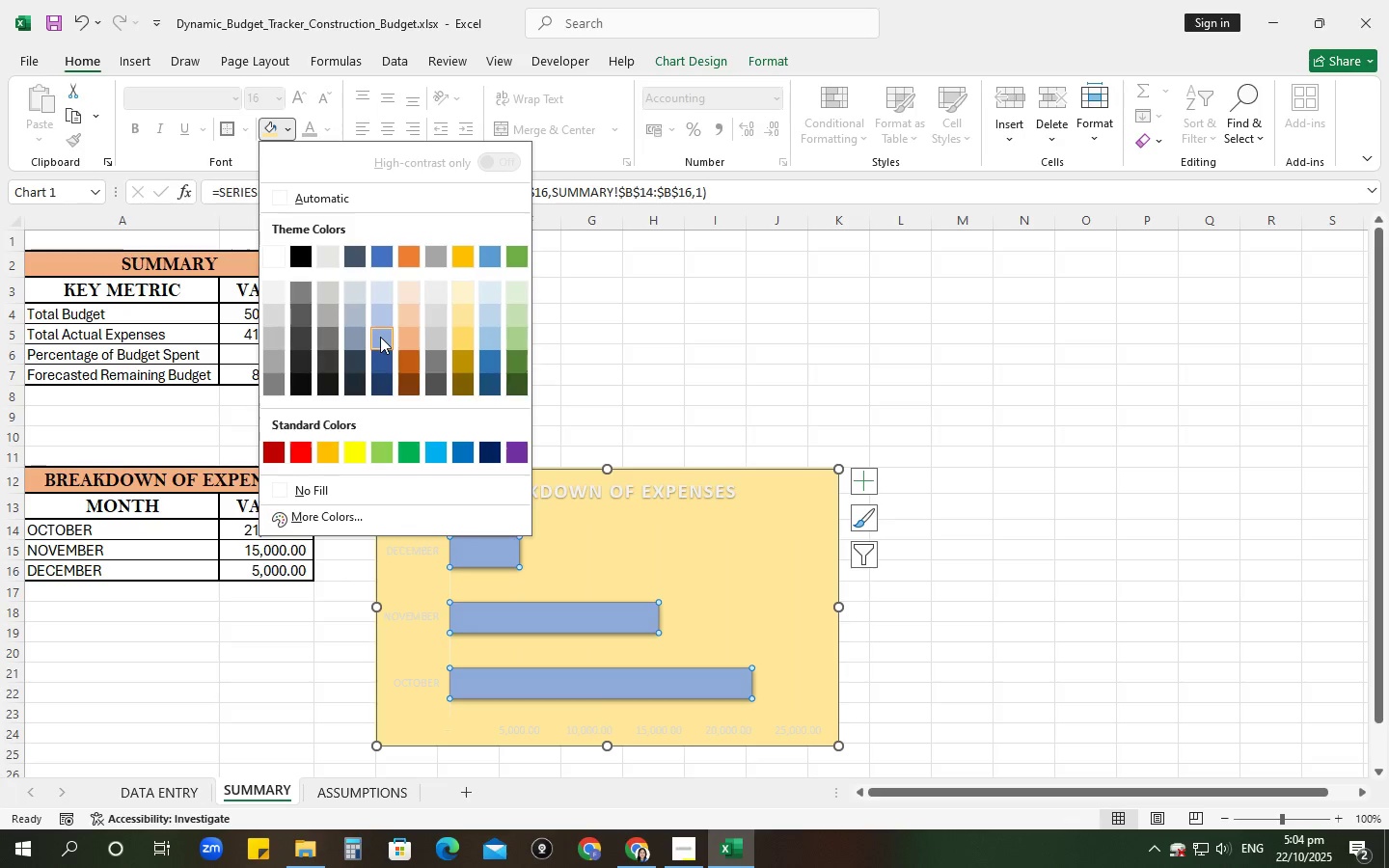 
wait(14.85)
 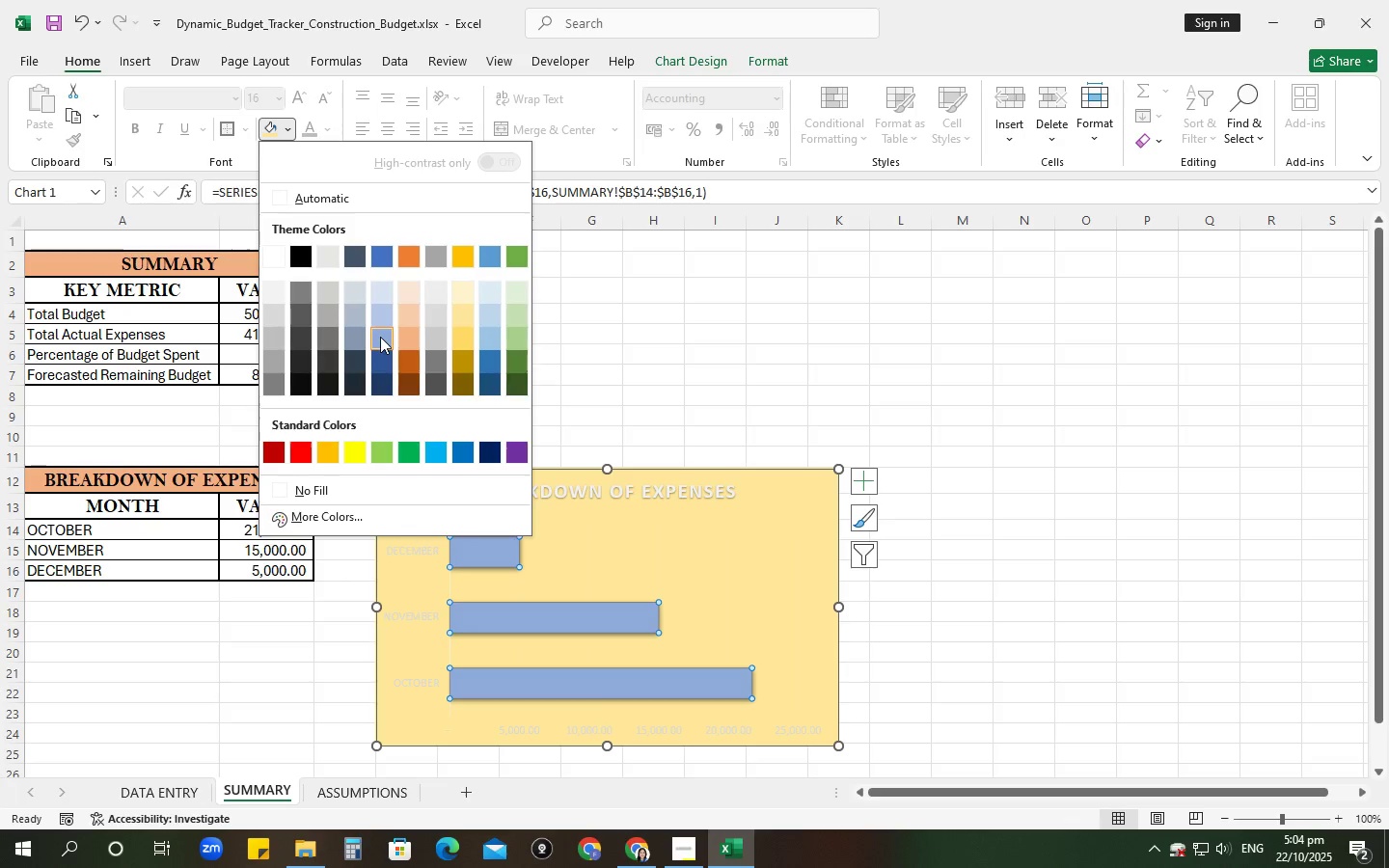 
left_click([458, 382])
 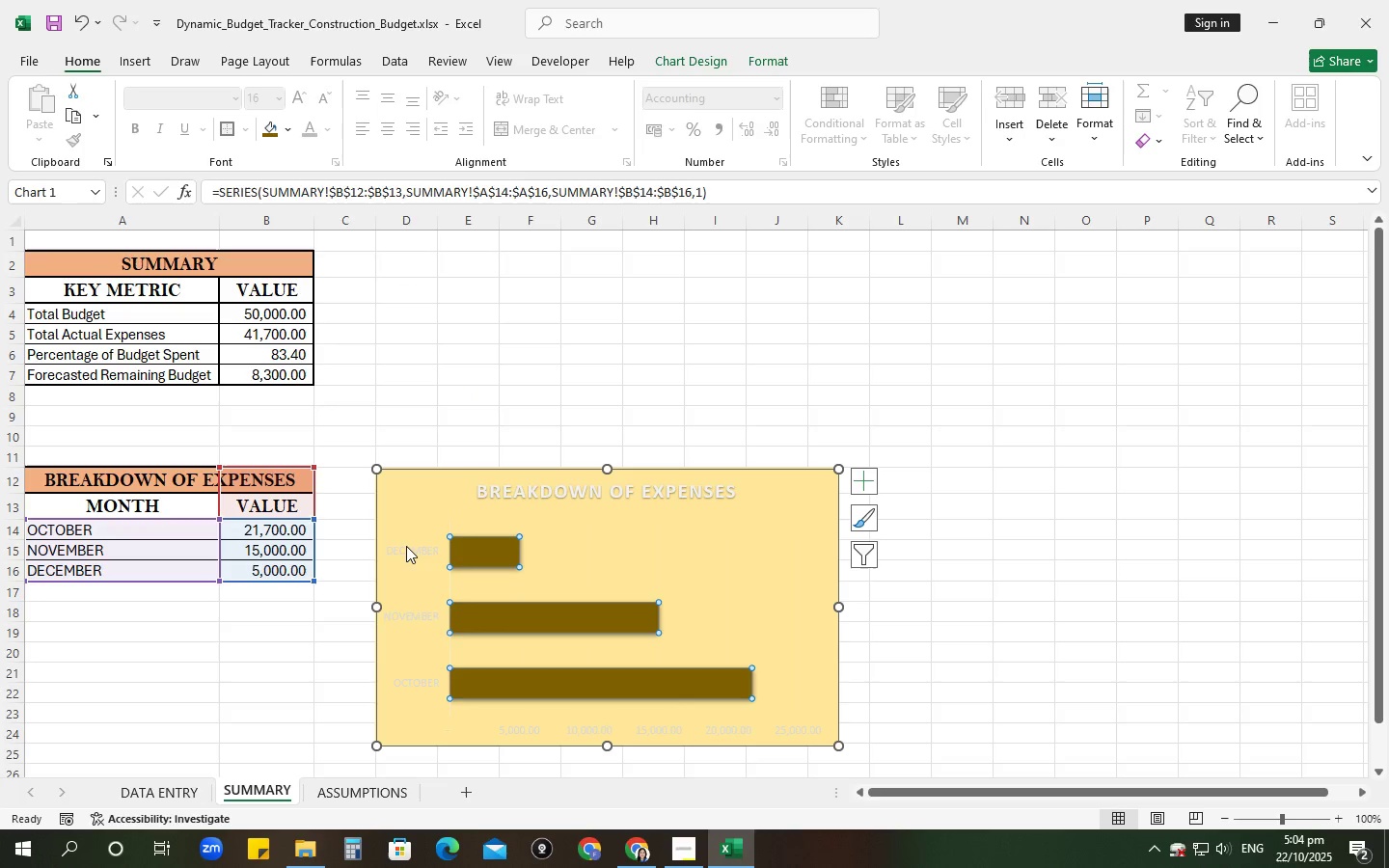 
left_click([406, 545])
 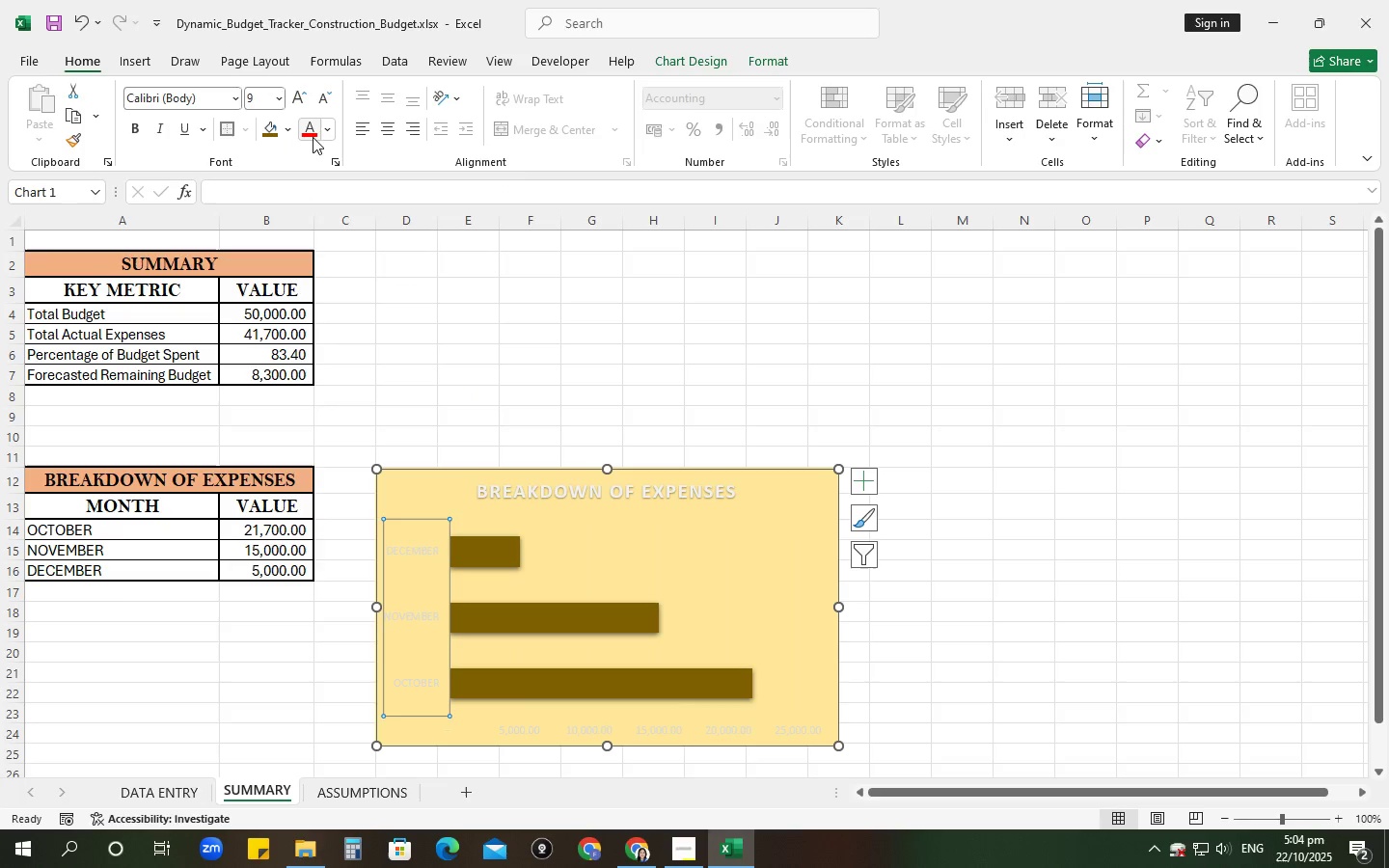 
left_click([330, 137])
 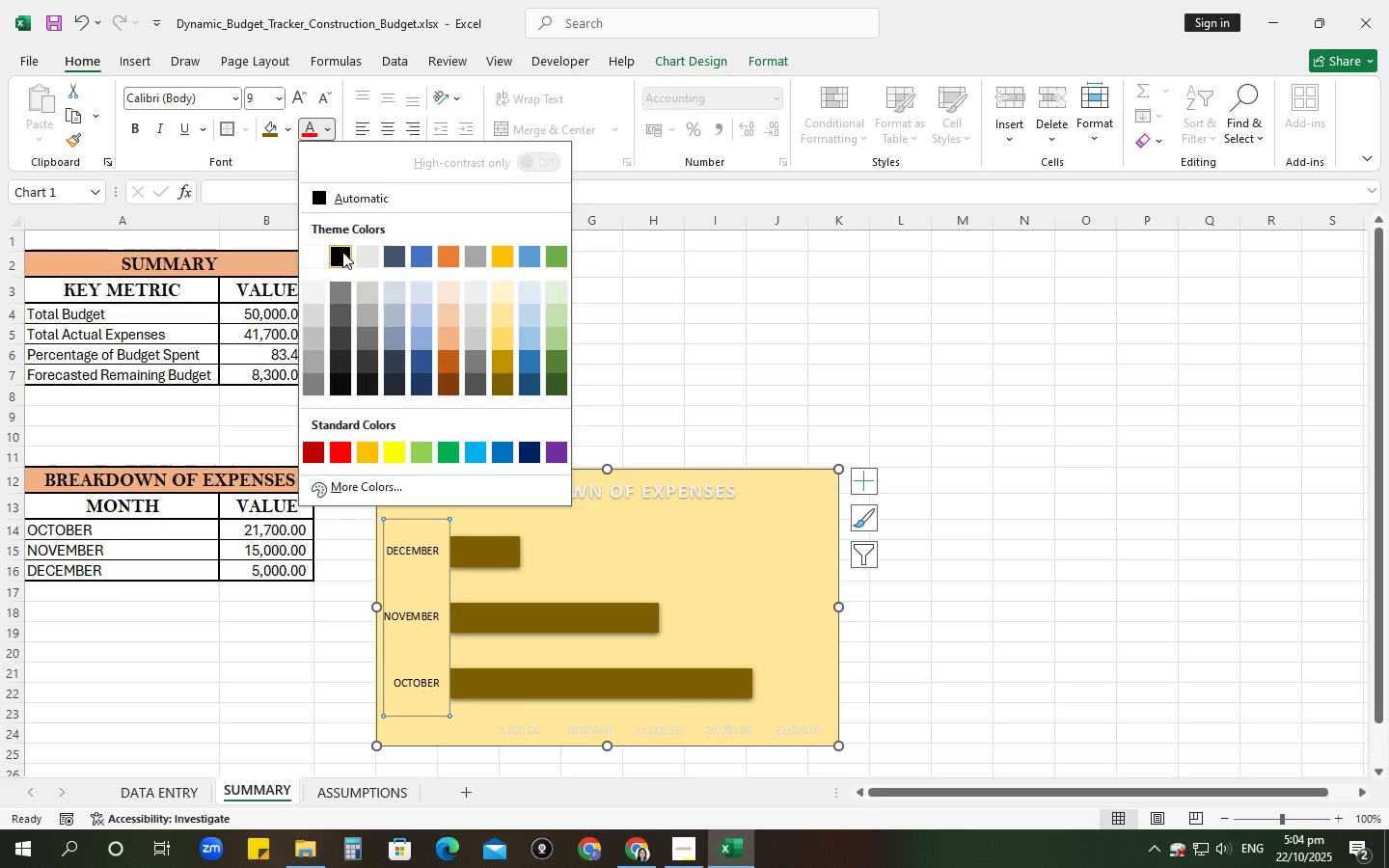 
left_click([341, 253])
 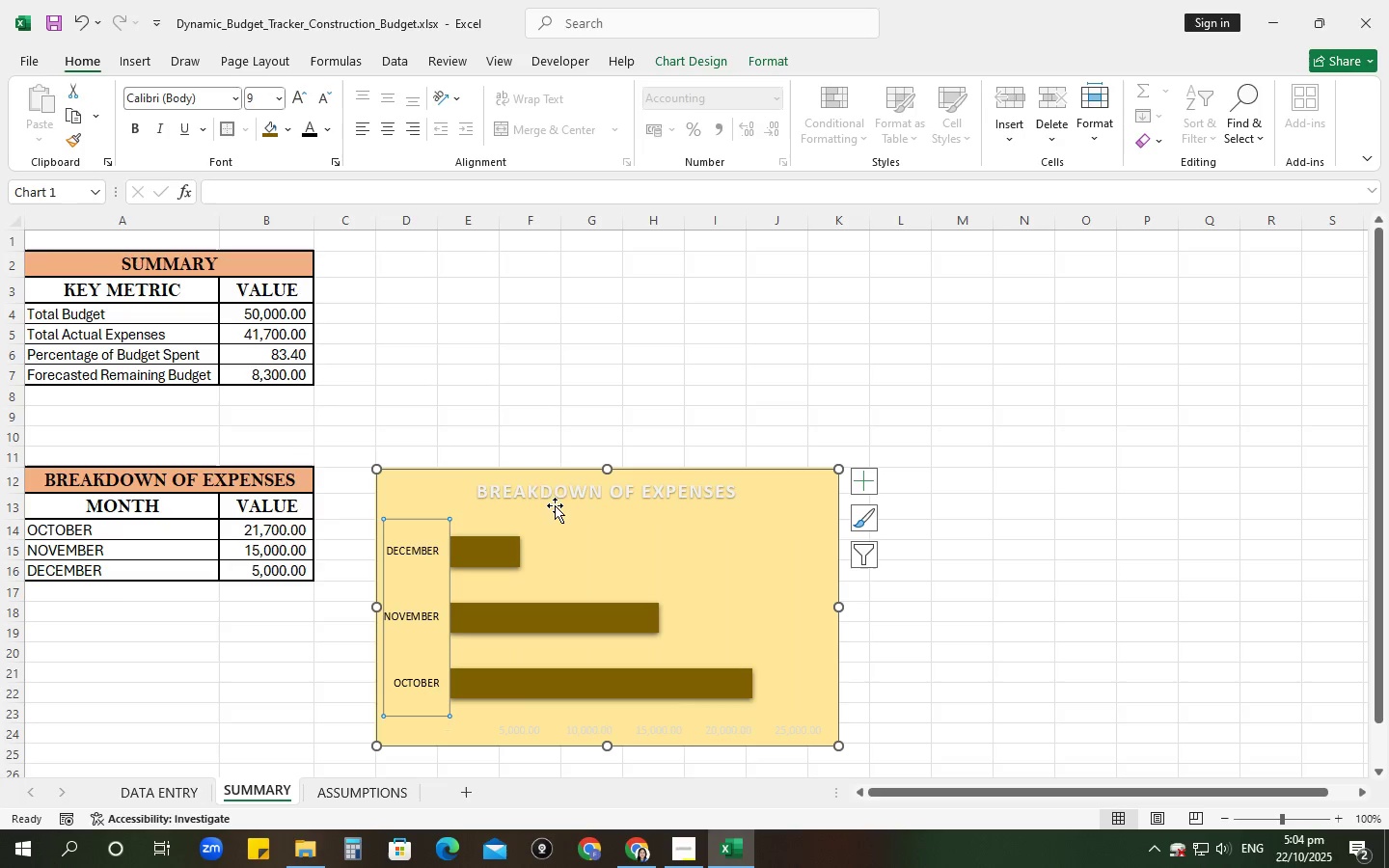 
left_click([551, 488])
 